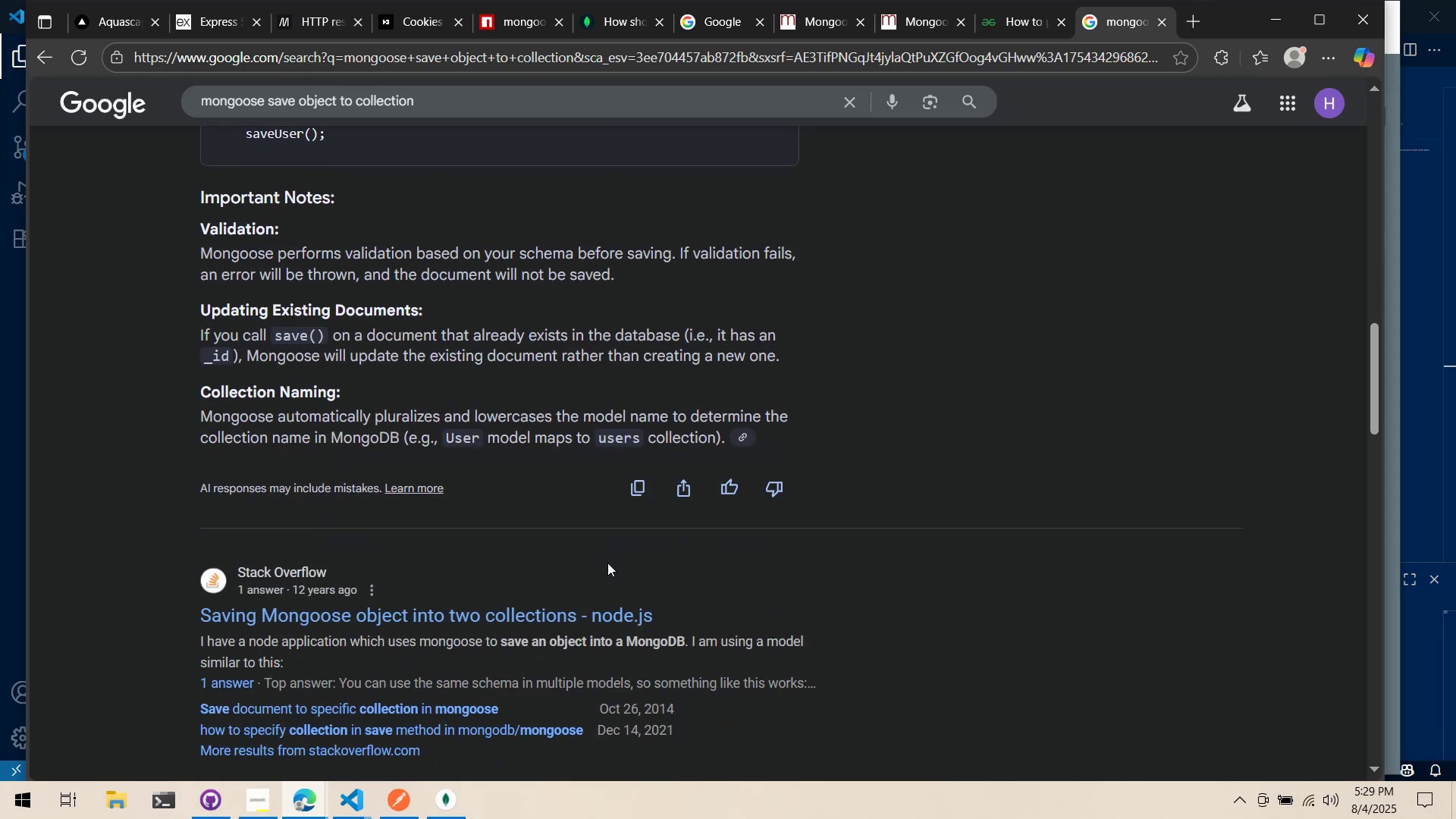 
key(Alt+Tab)
 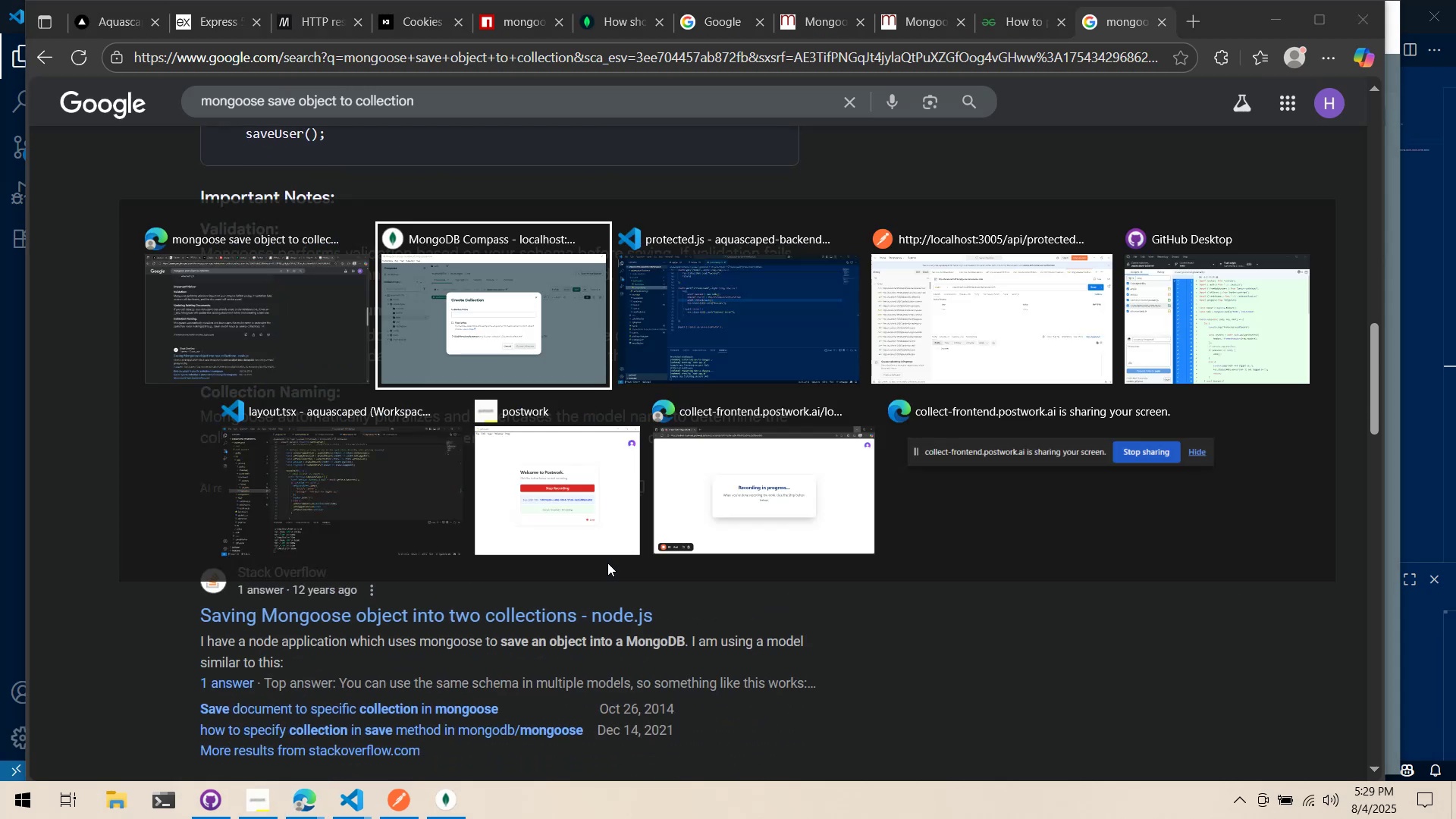 
key(Alt+Tab)
 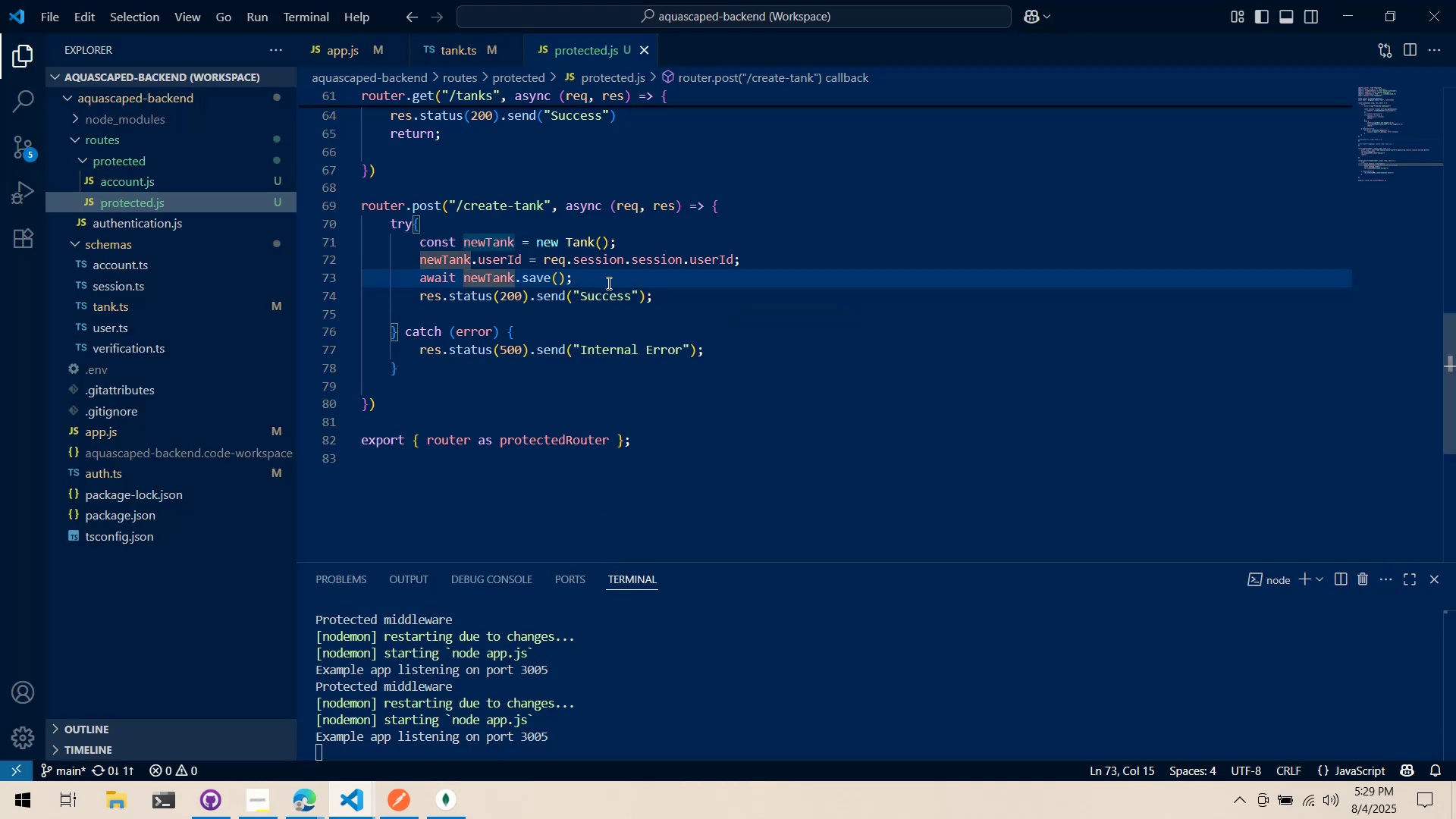 
double_click([571, 284])
 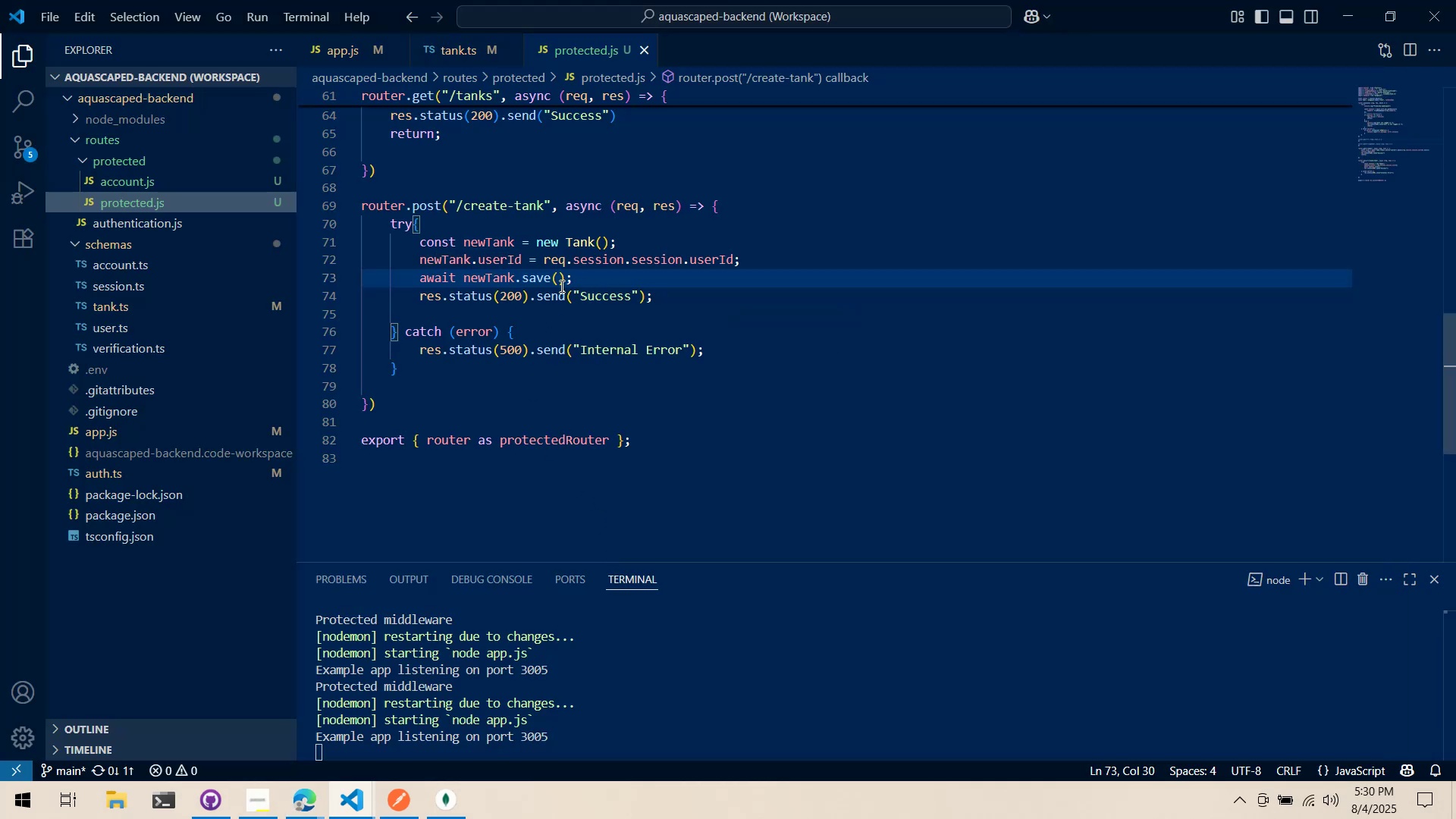 
triple_click([560, 286])
 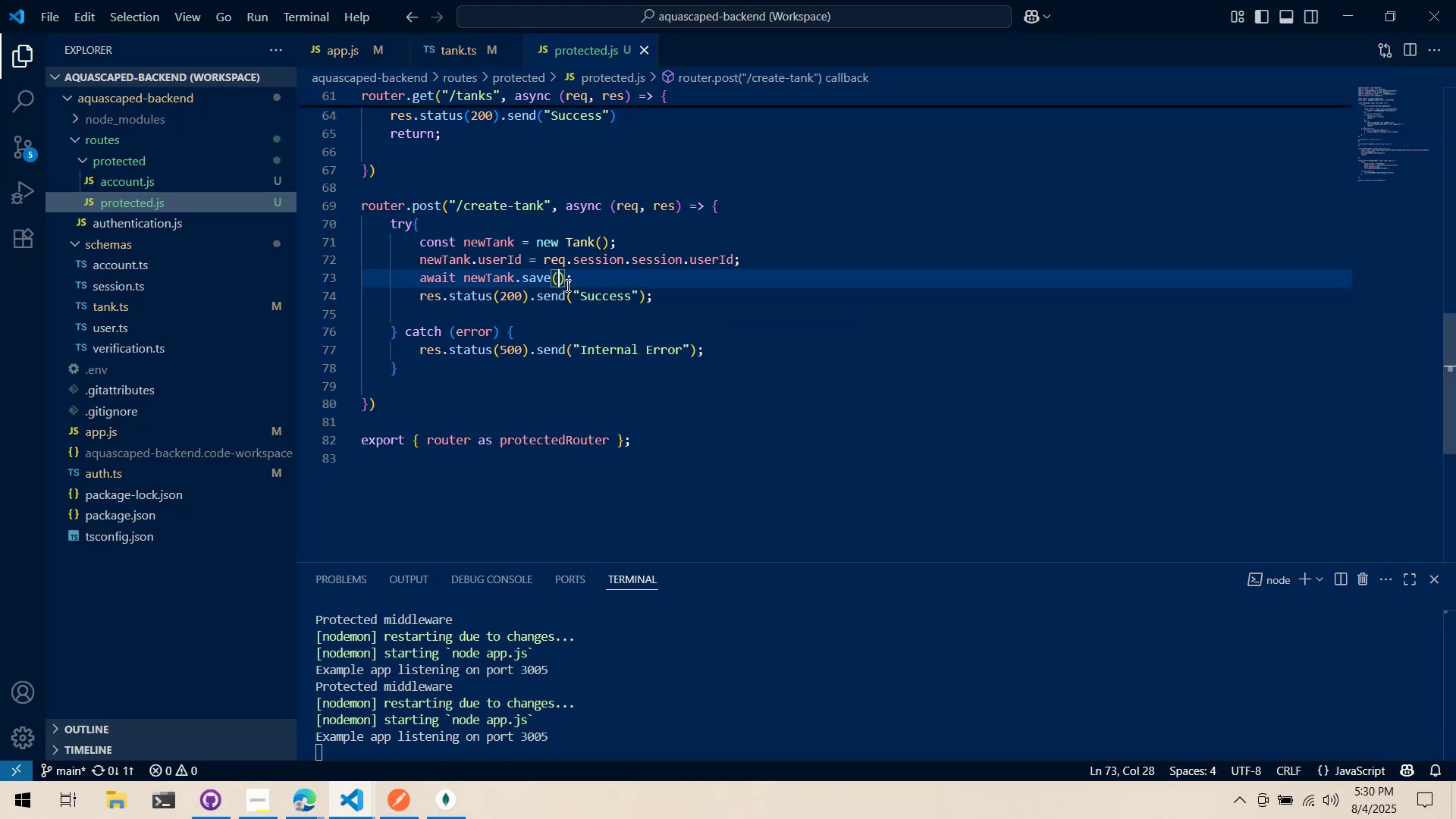 
triple_click([566, 285])
 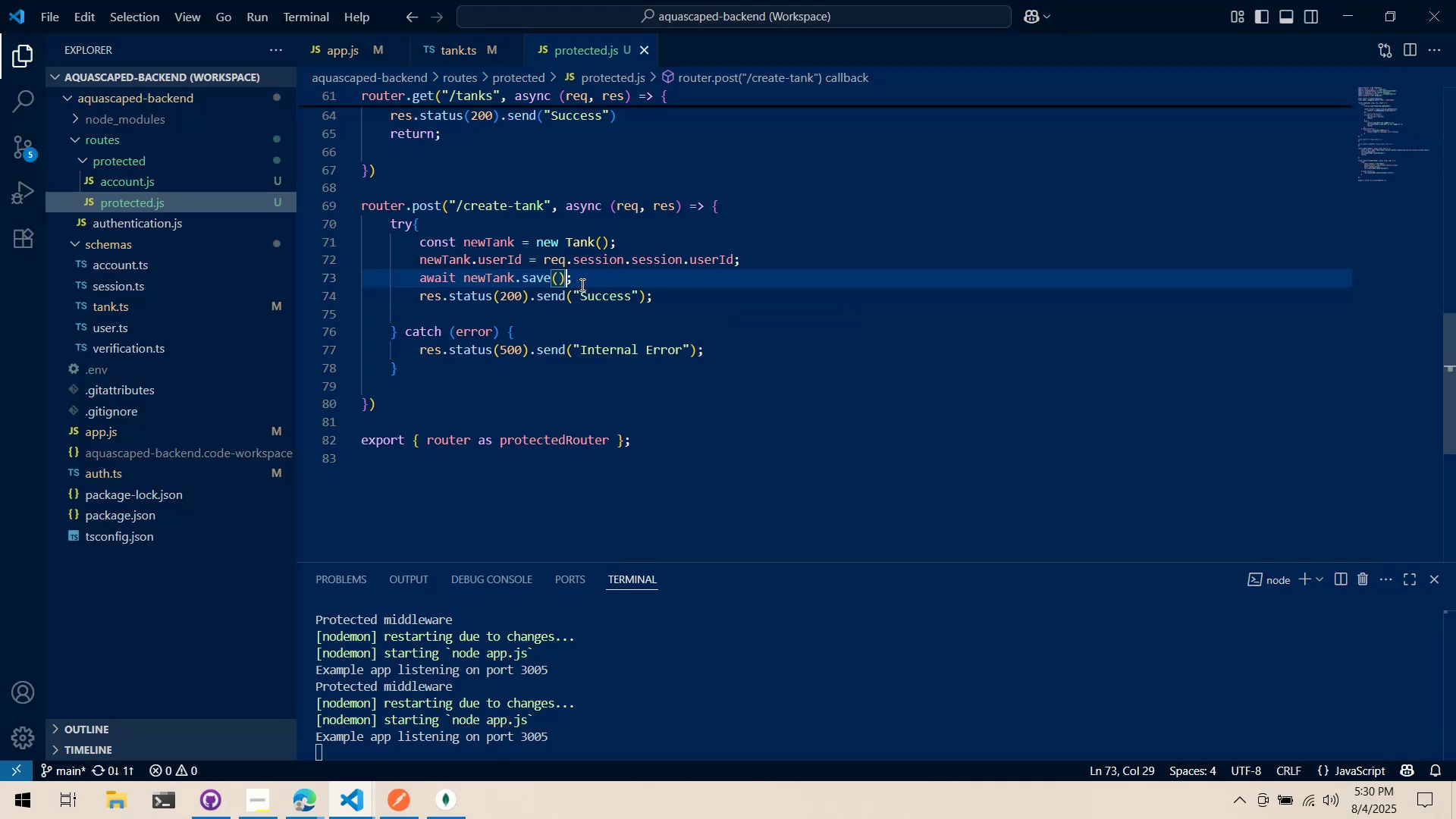 
left_click_drag(start_coordinate=[595, 281], to_coordinate=[568, 284])
 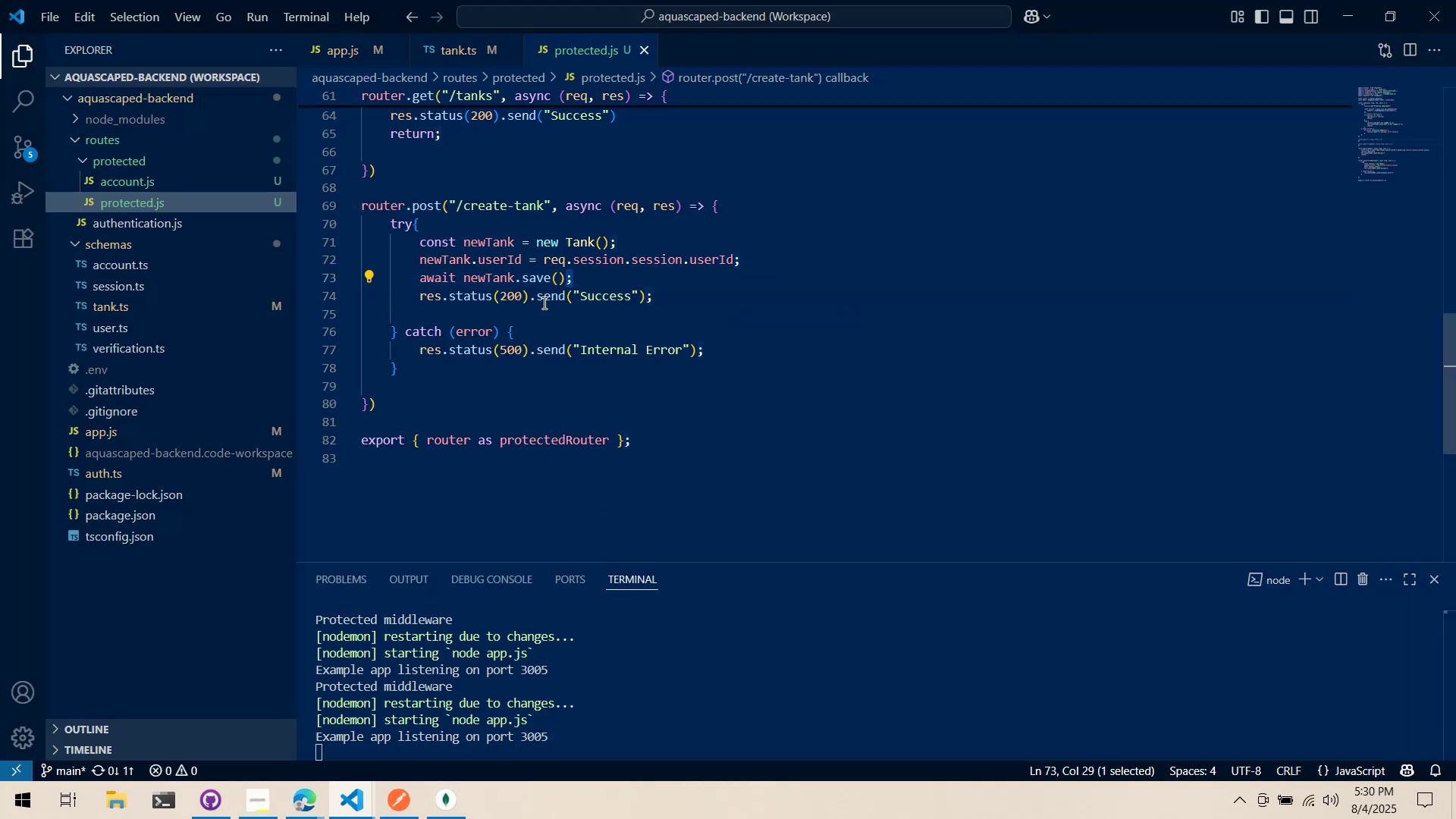 
type(.then();)
 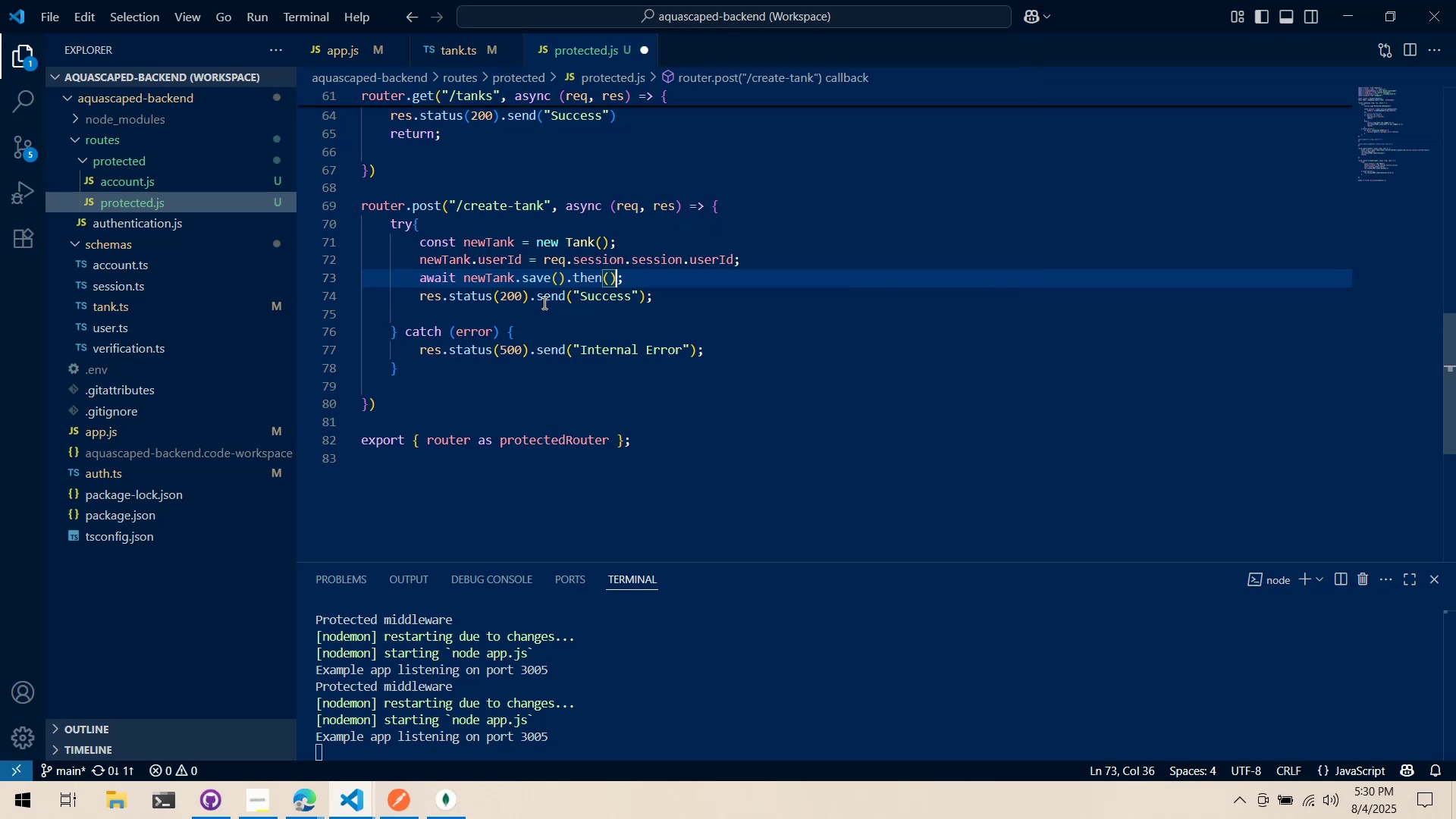 
 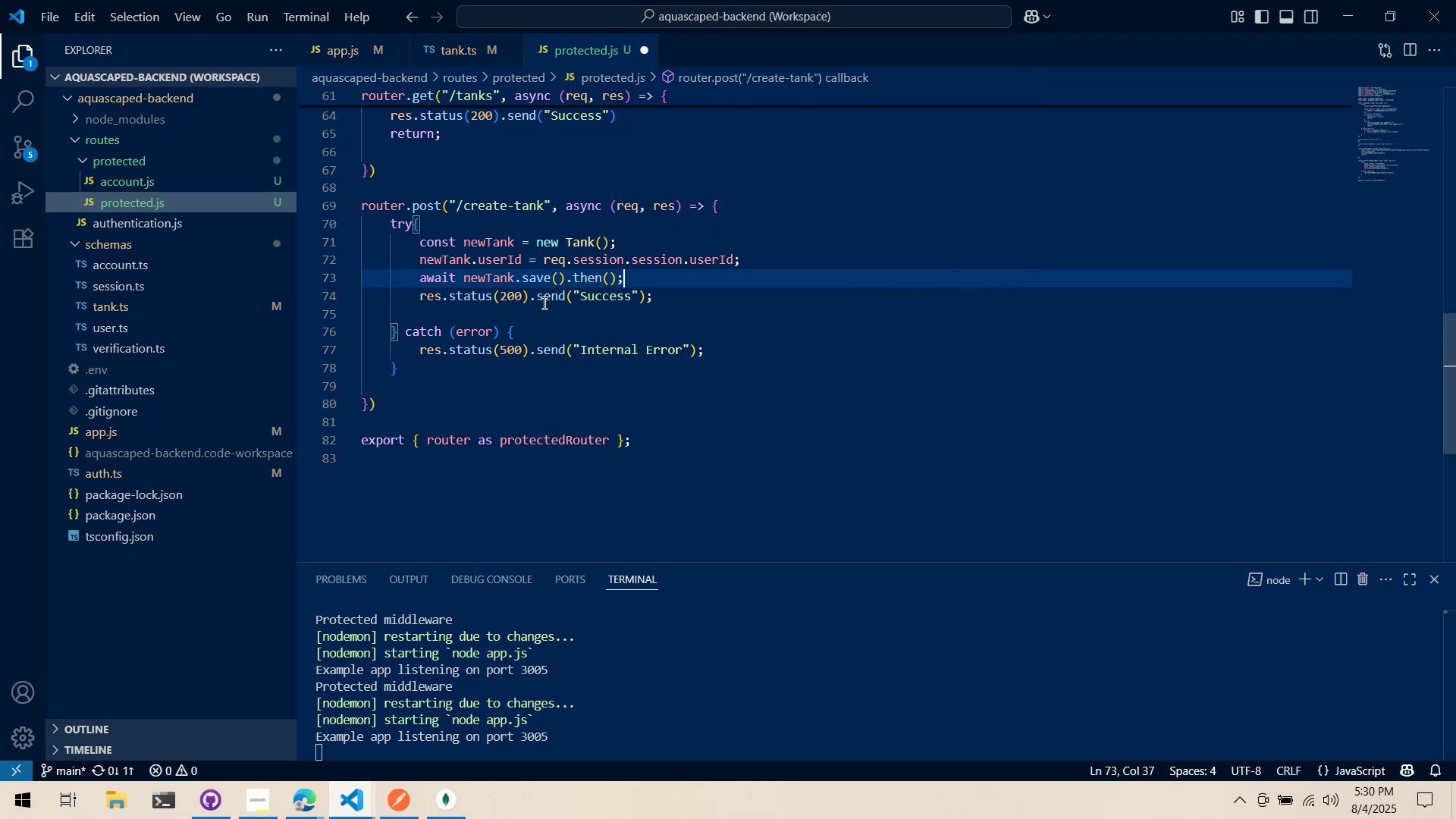 
key(ArrowLeft)
 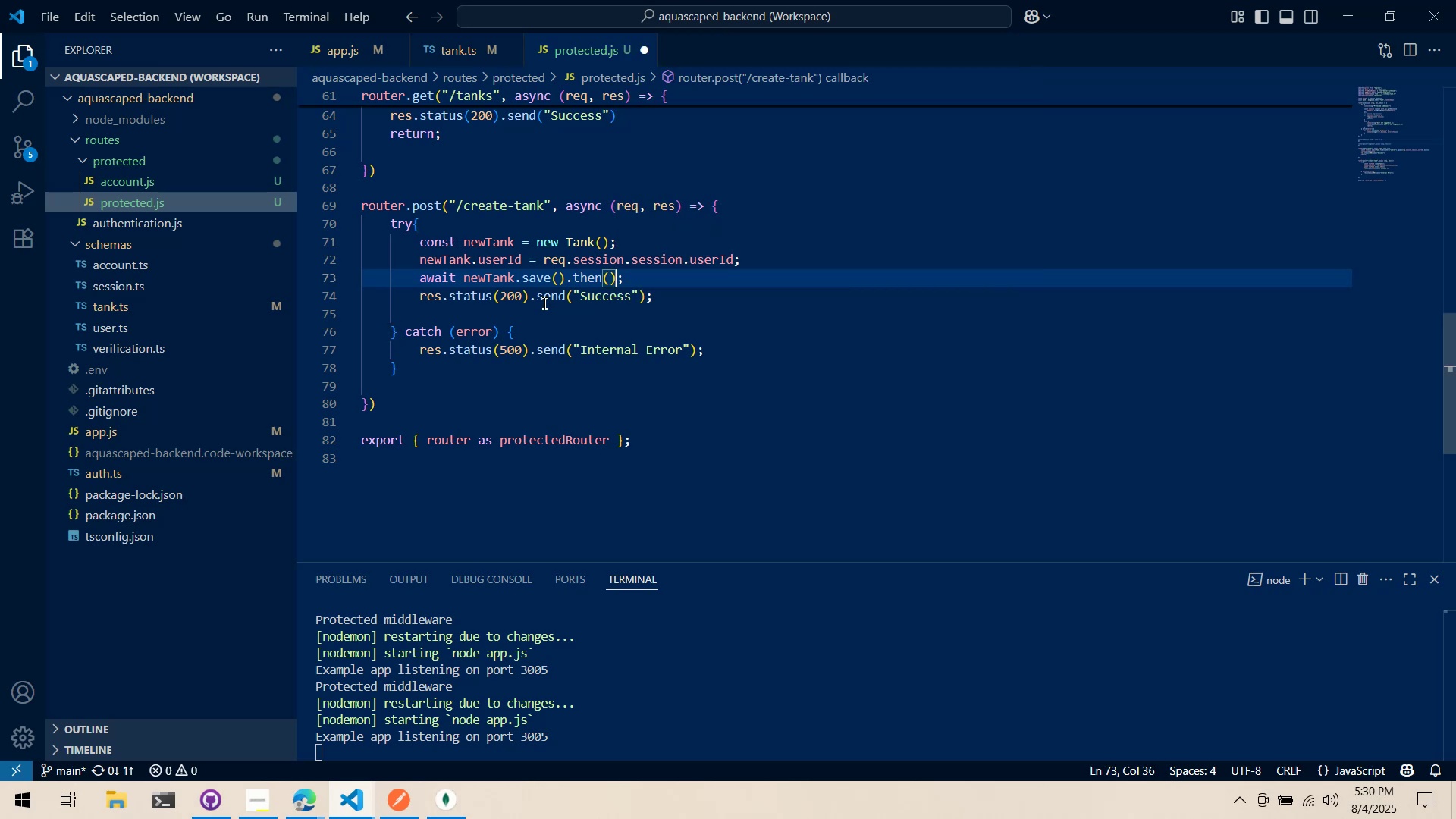 
key(ArrowLeft)
 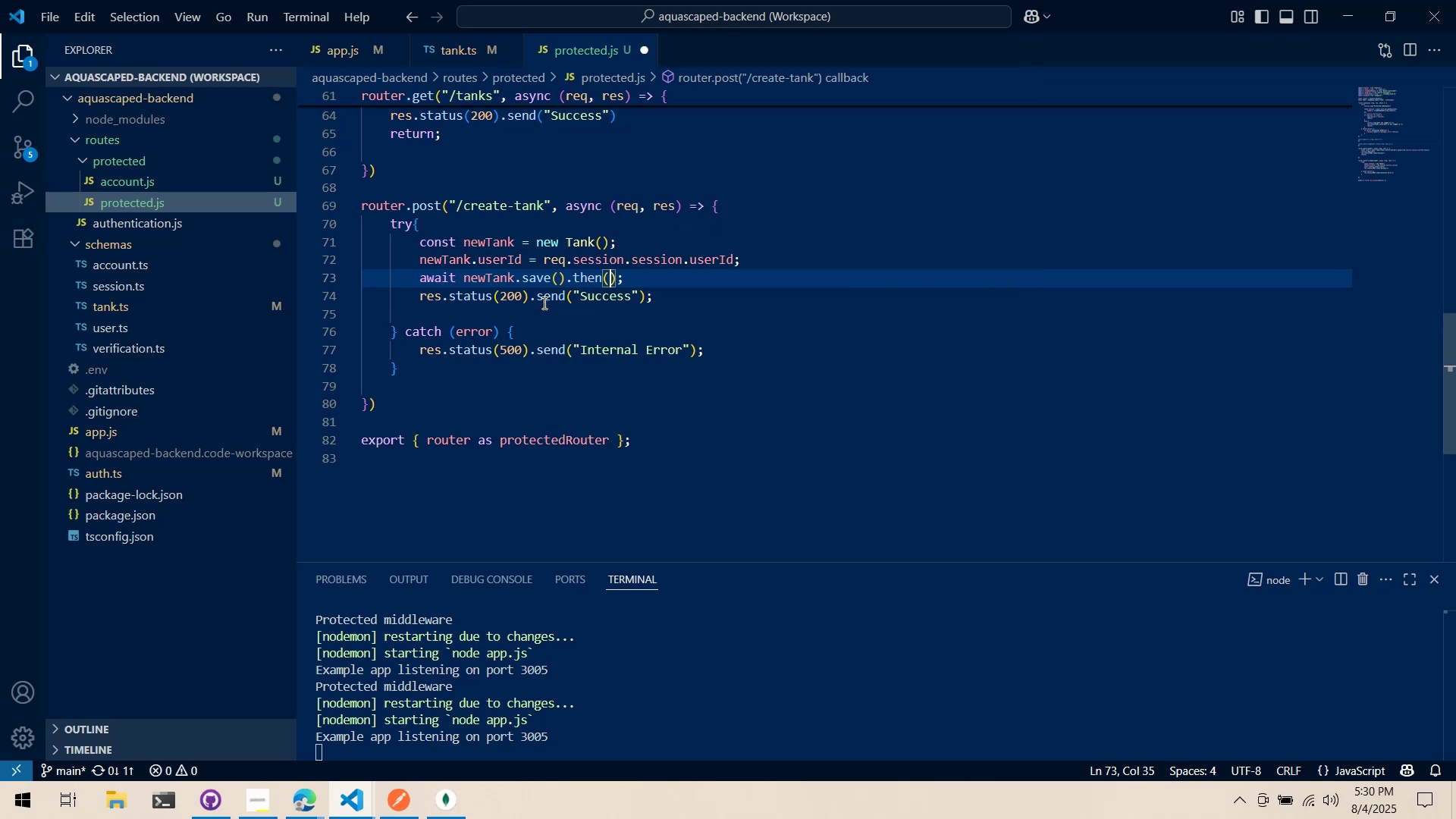 
key(Enter)
 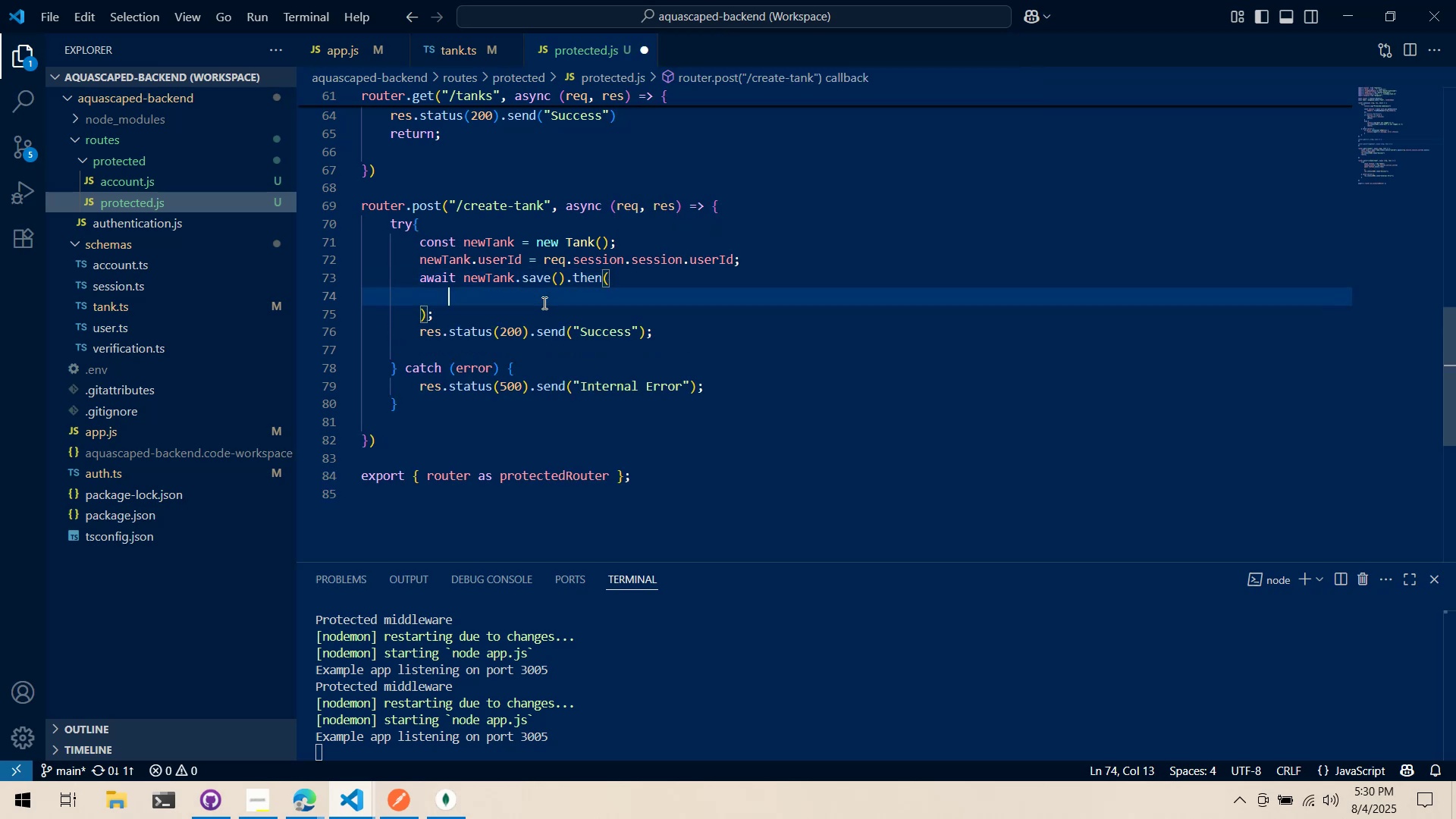 
key(Alt+AltLeft)
 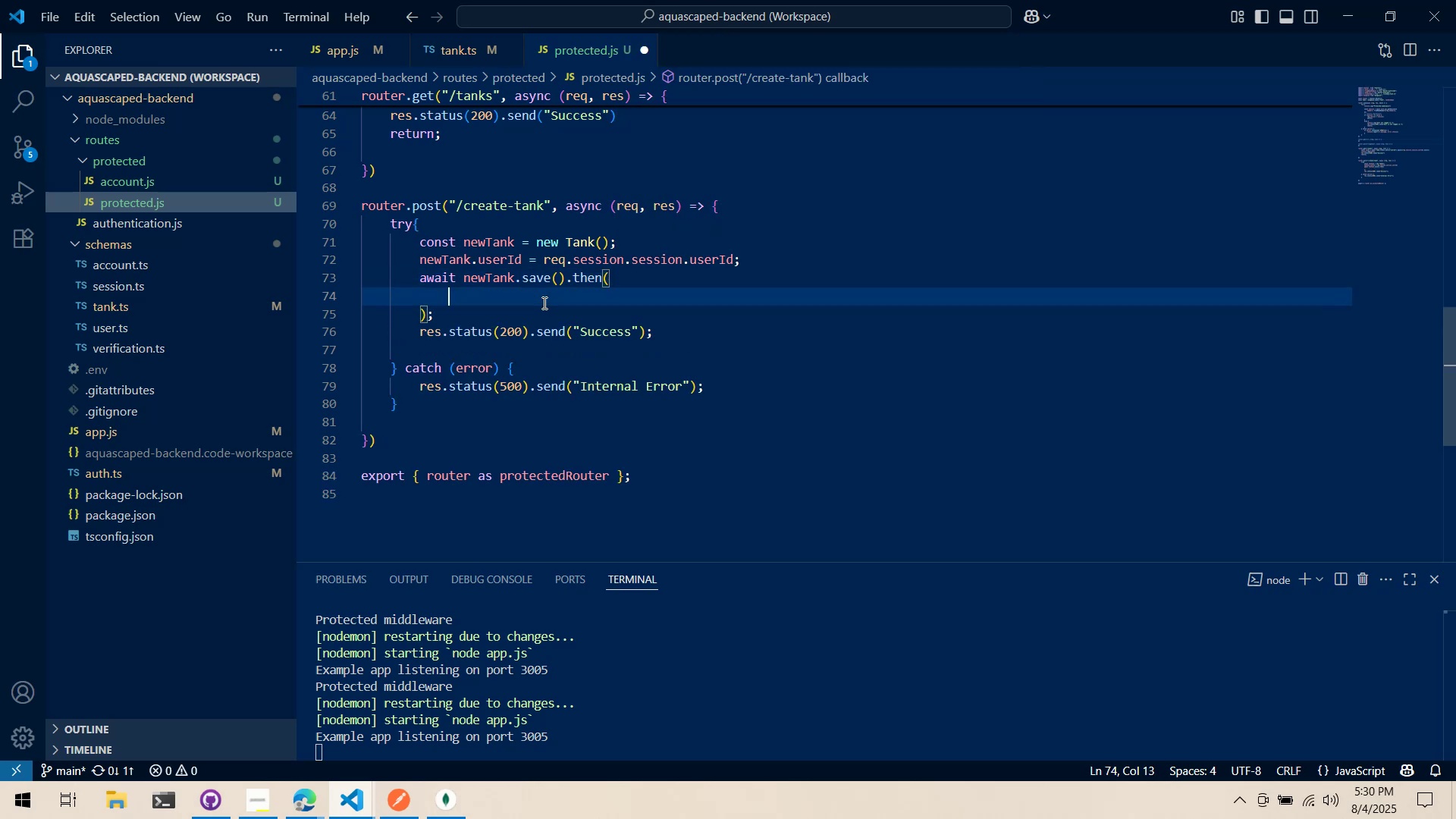 
key(Alt+Tab)
 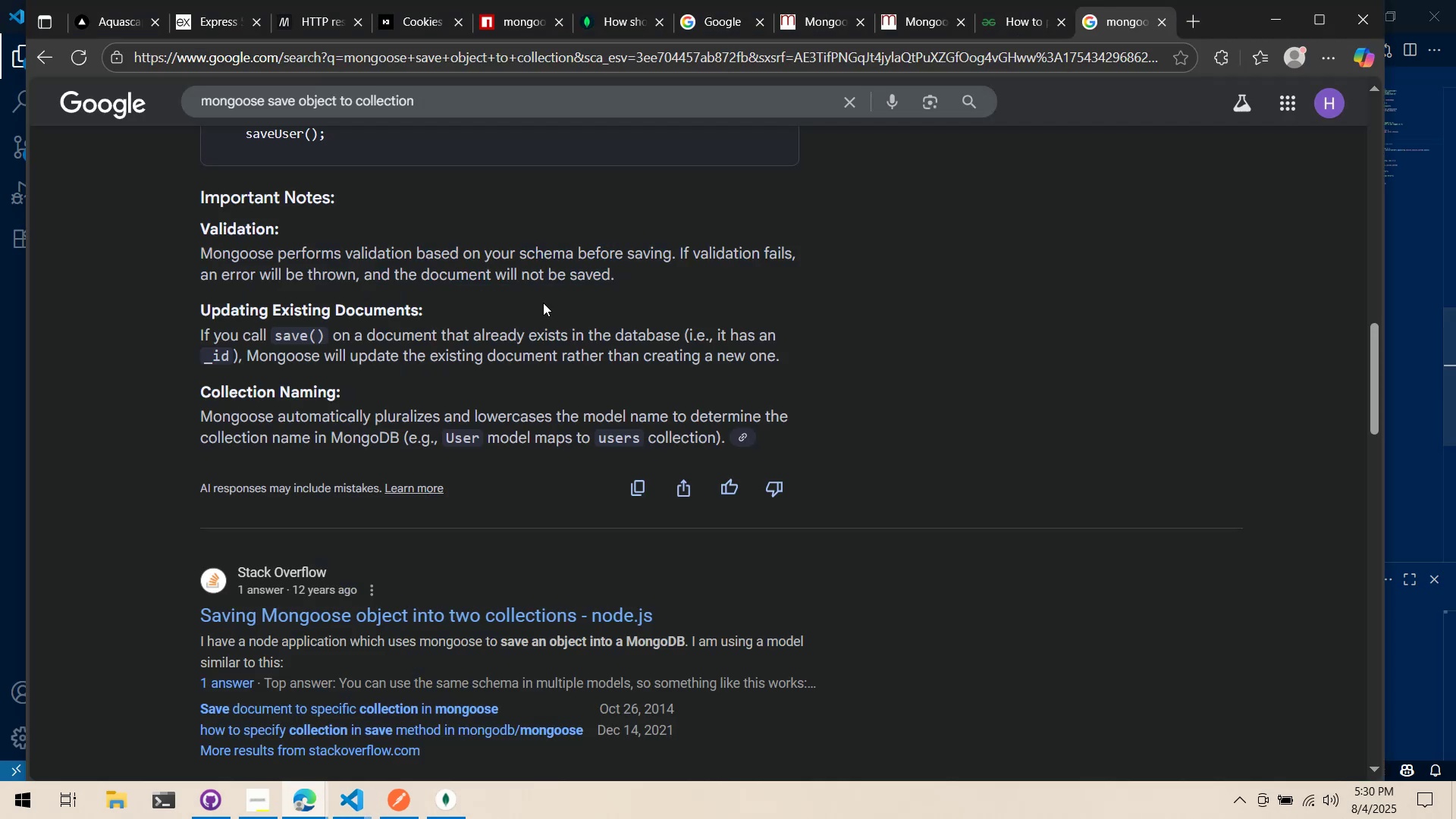 
scroll: coordinate [540, 302], scroll_direction: up, amount: 8.0
 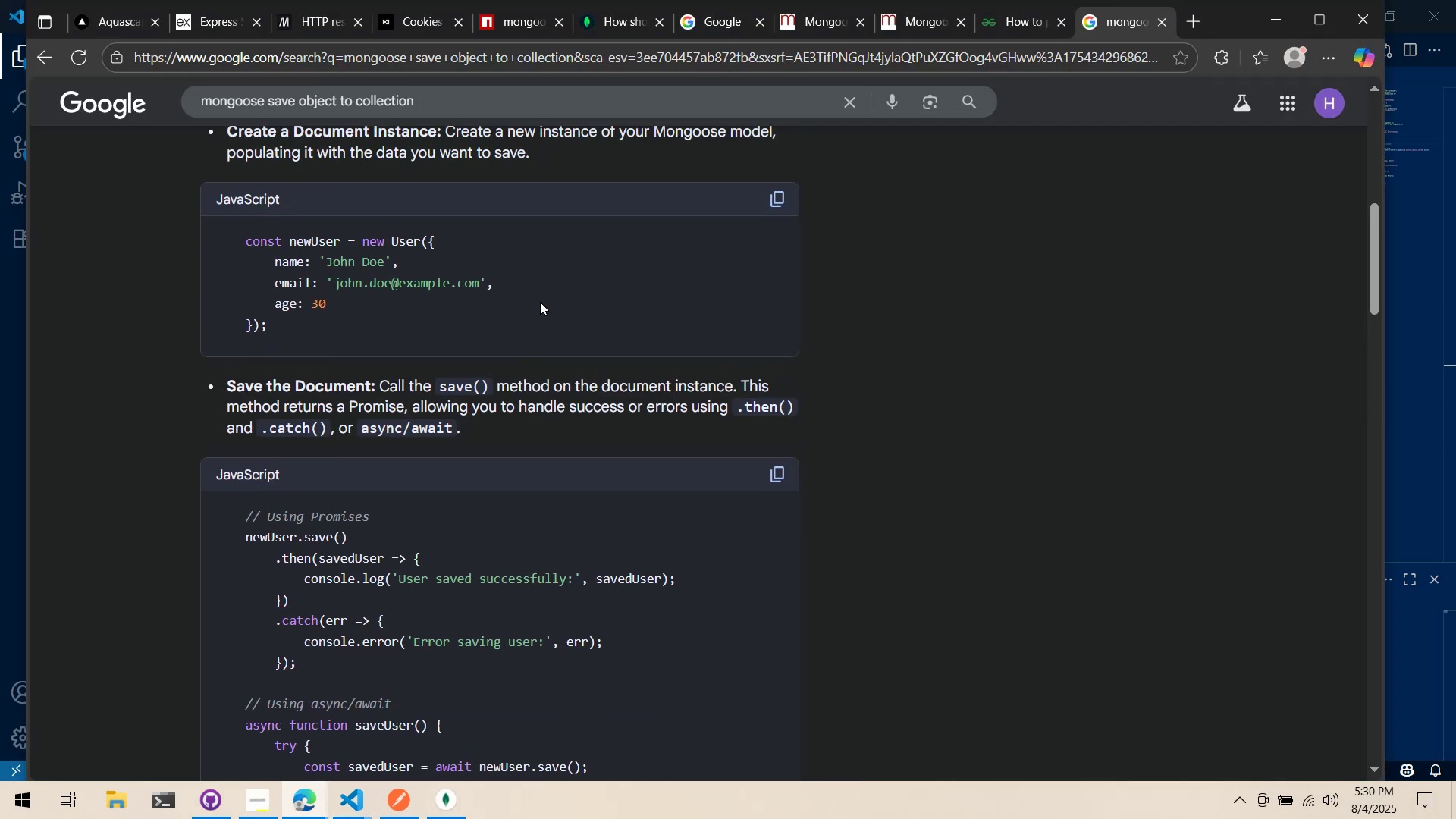 
key(Alt+AltLeft)
 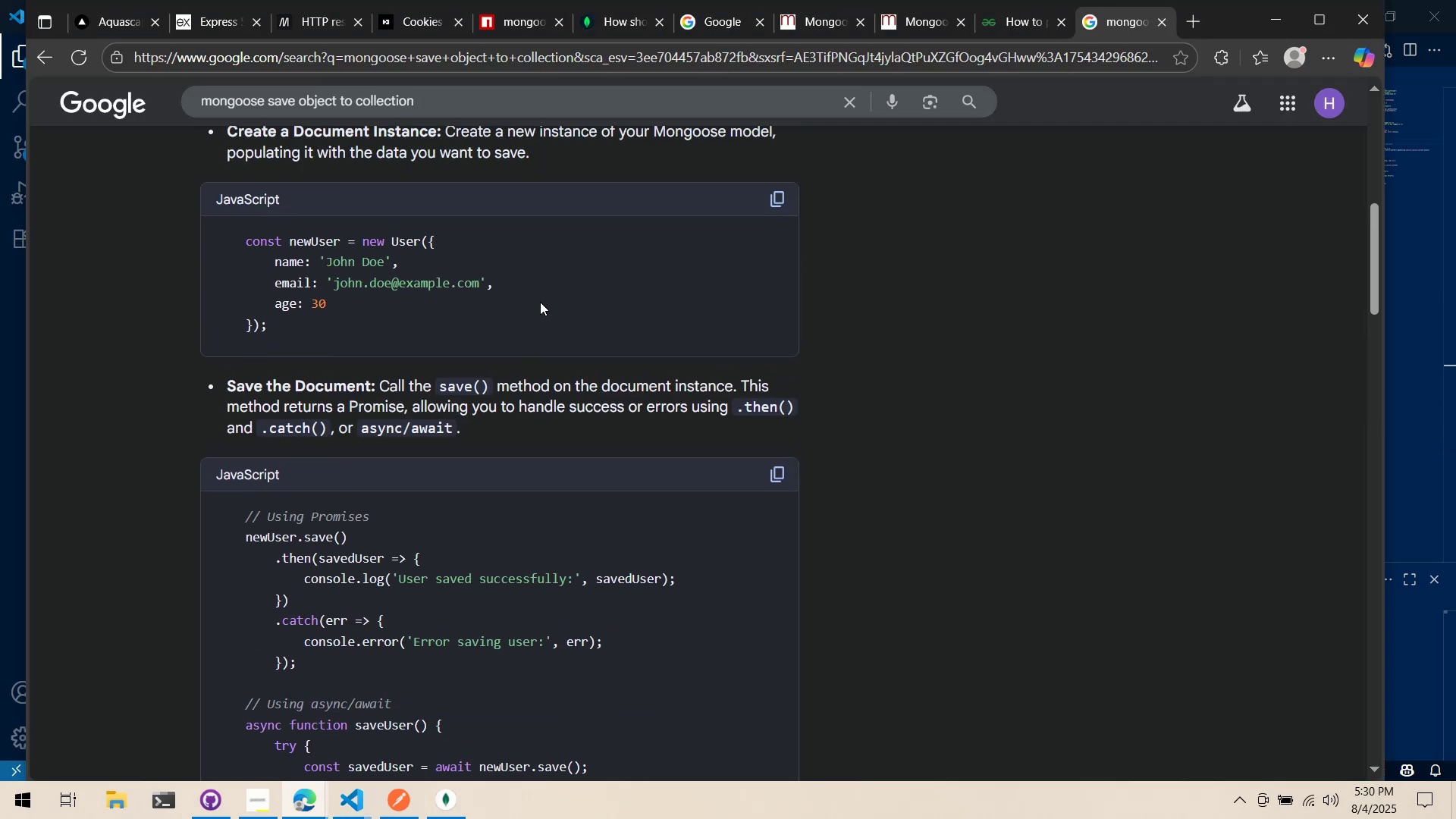 
key(Alt+Tab)
 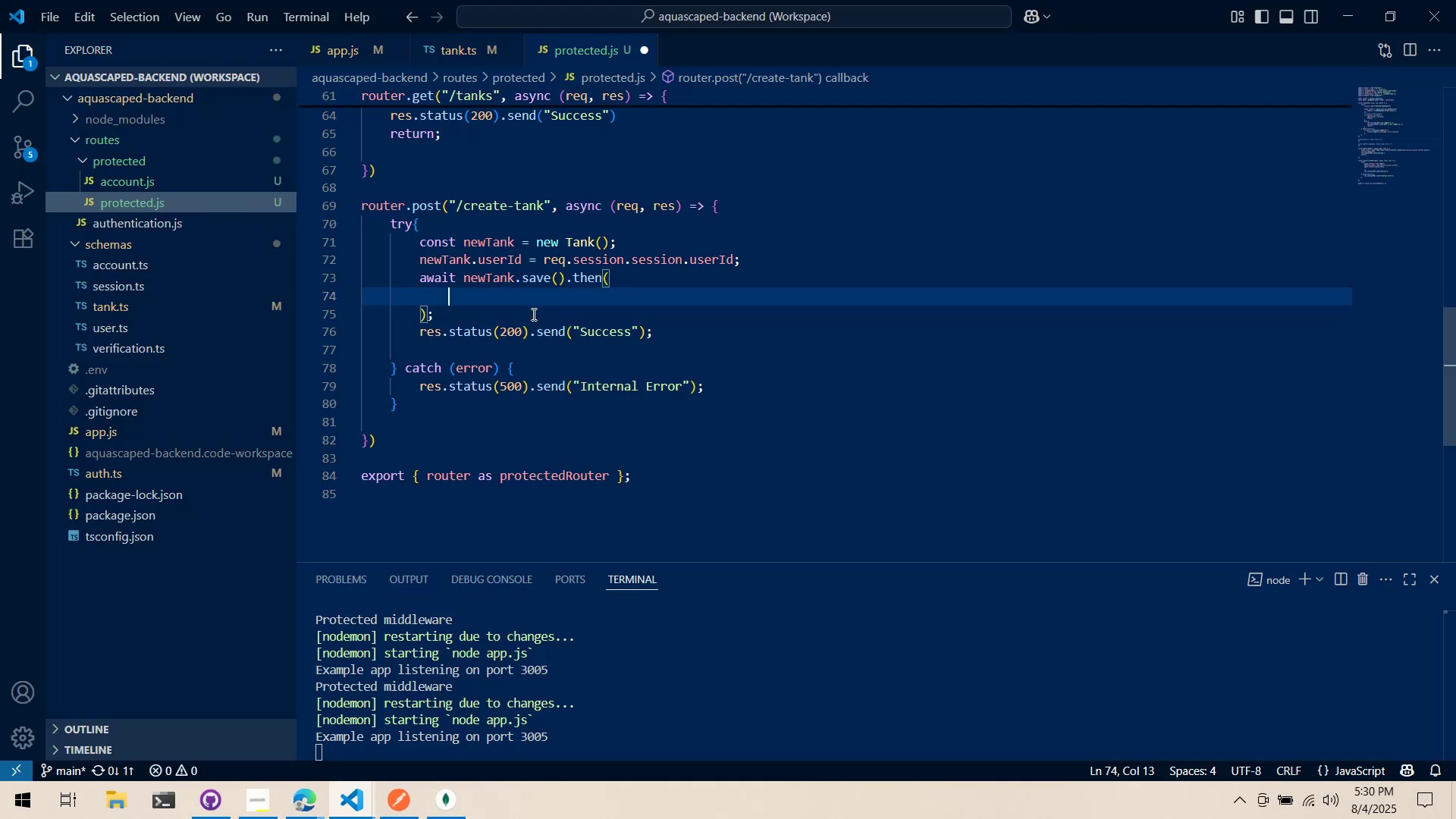 
key(Alt+AltLeft)
 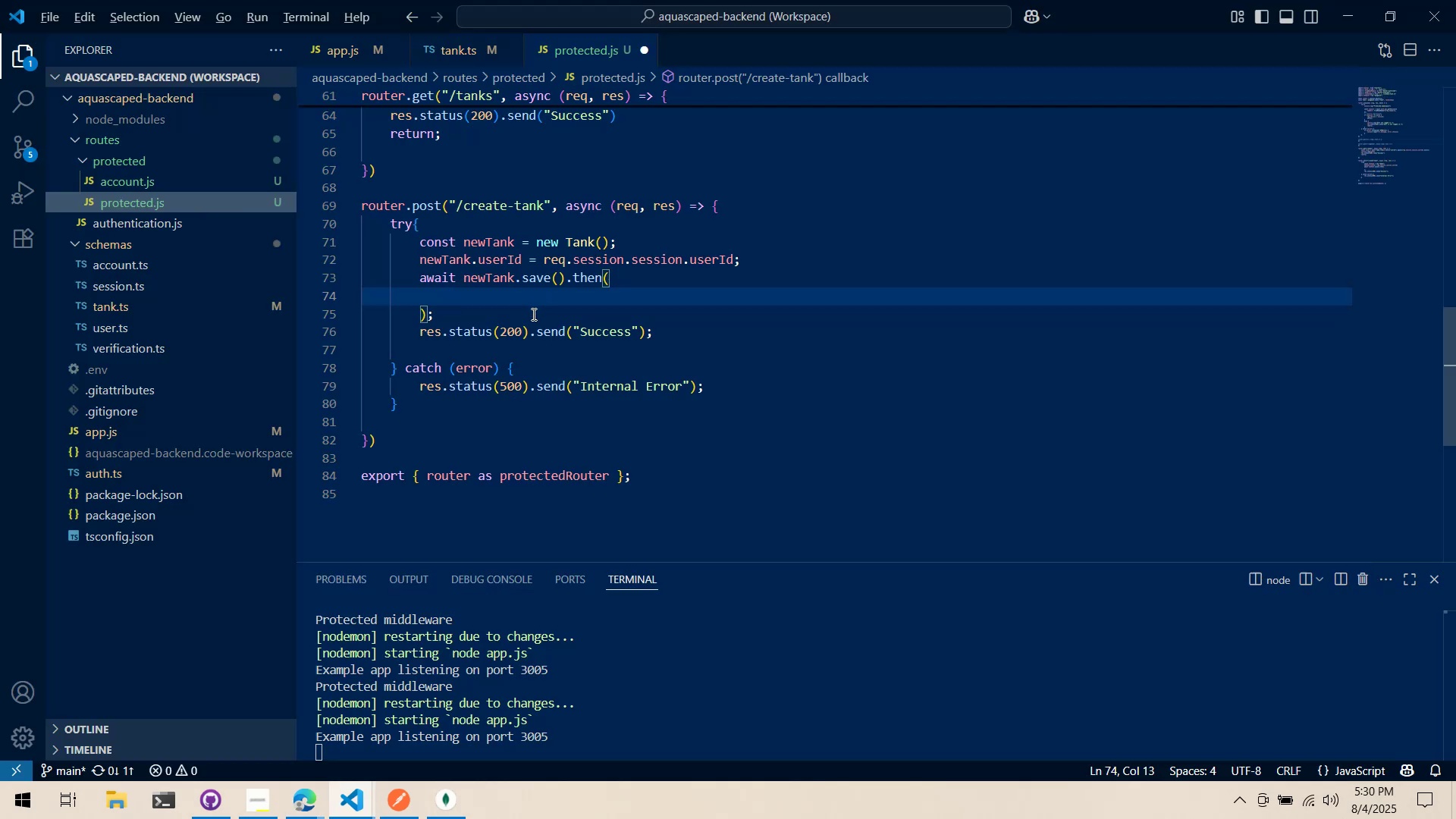 
key(Alt+Tab)
 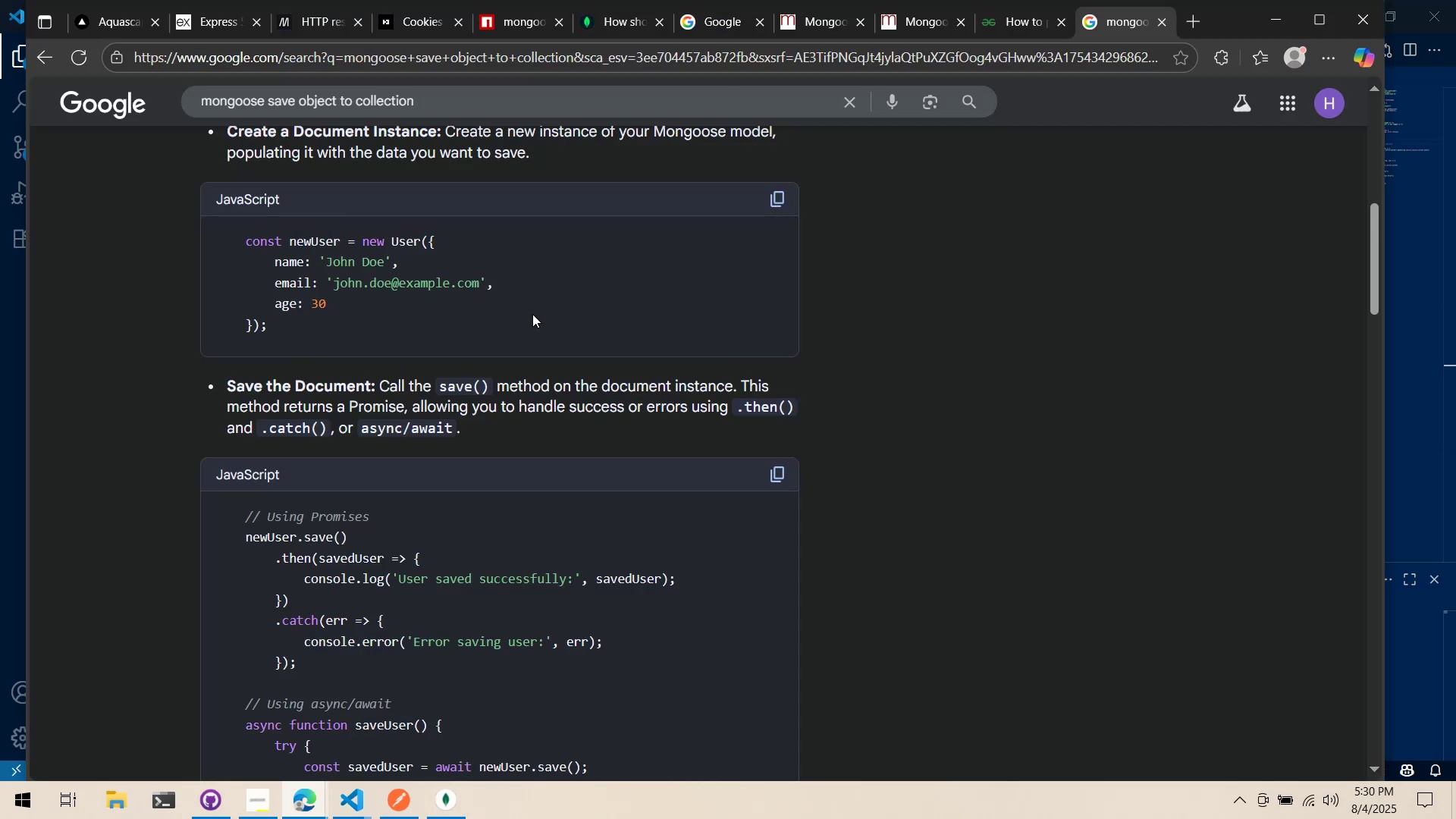 
key(Alt+AltLeft)
 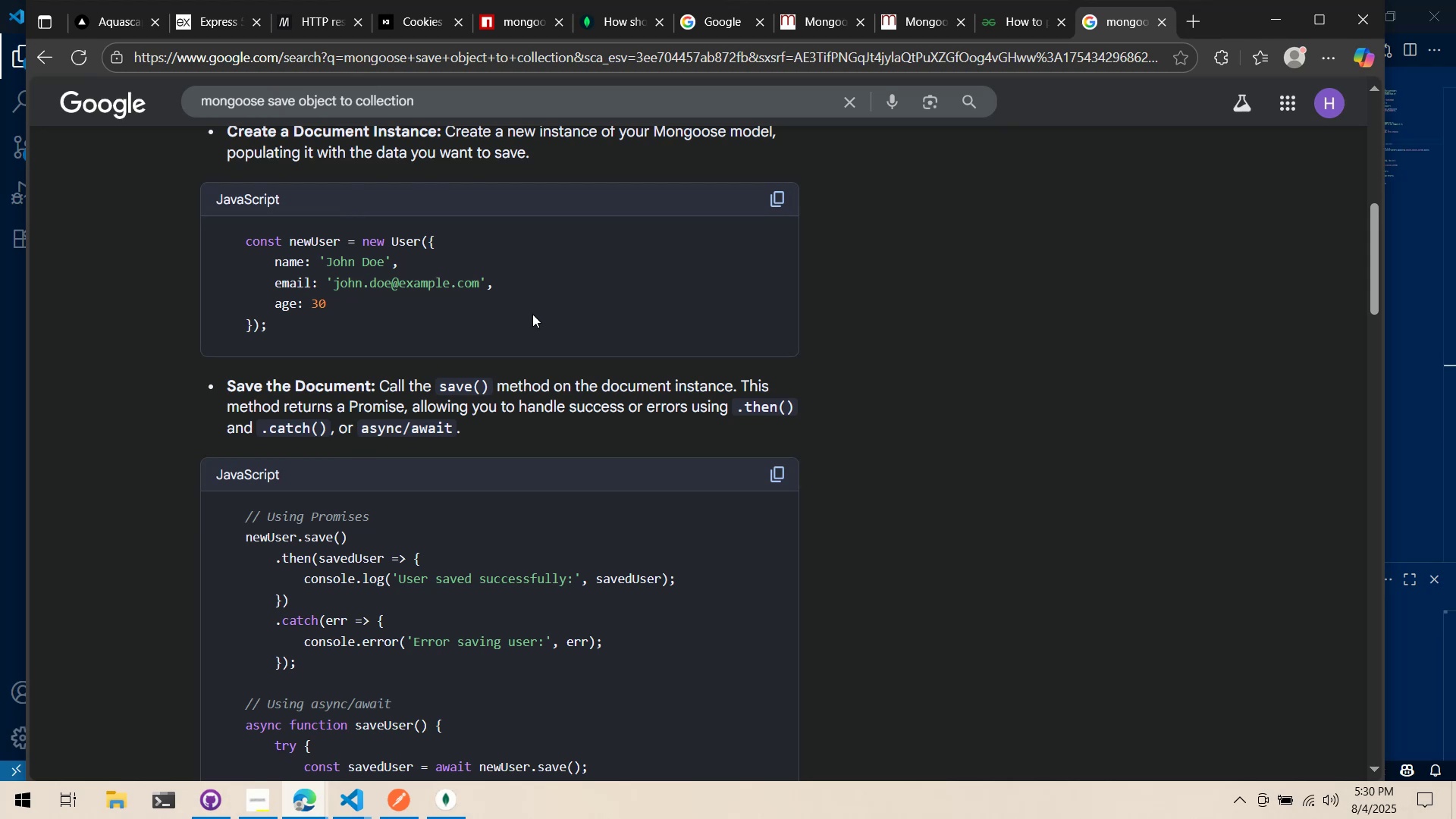 
key(Alt+Tab)
 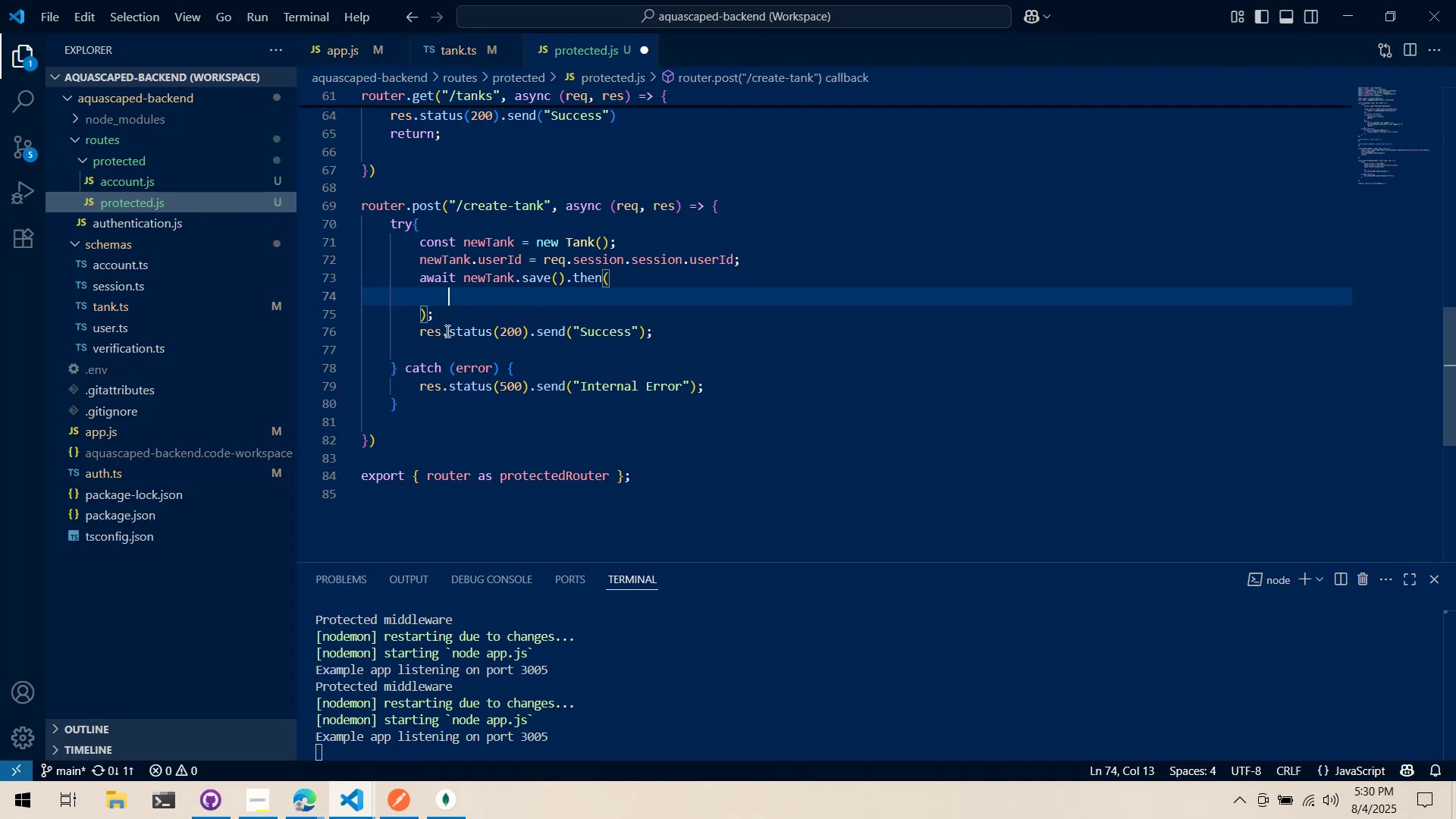 
left_click([425, 316])
 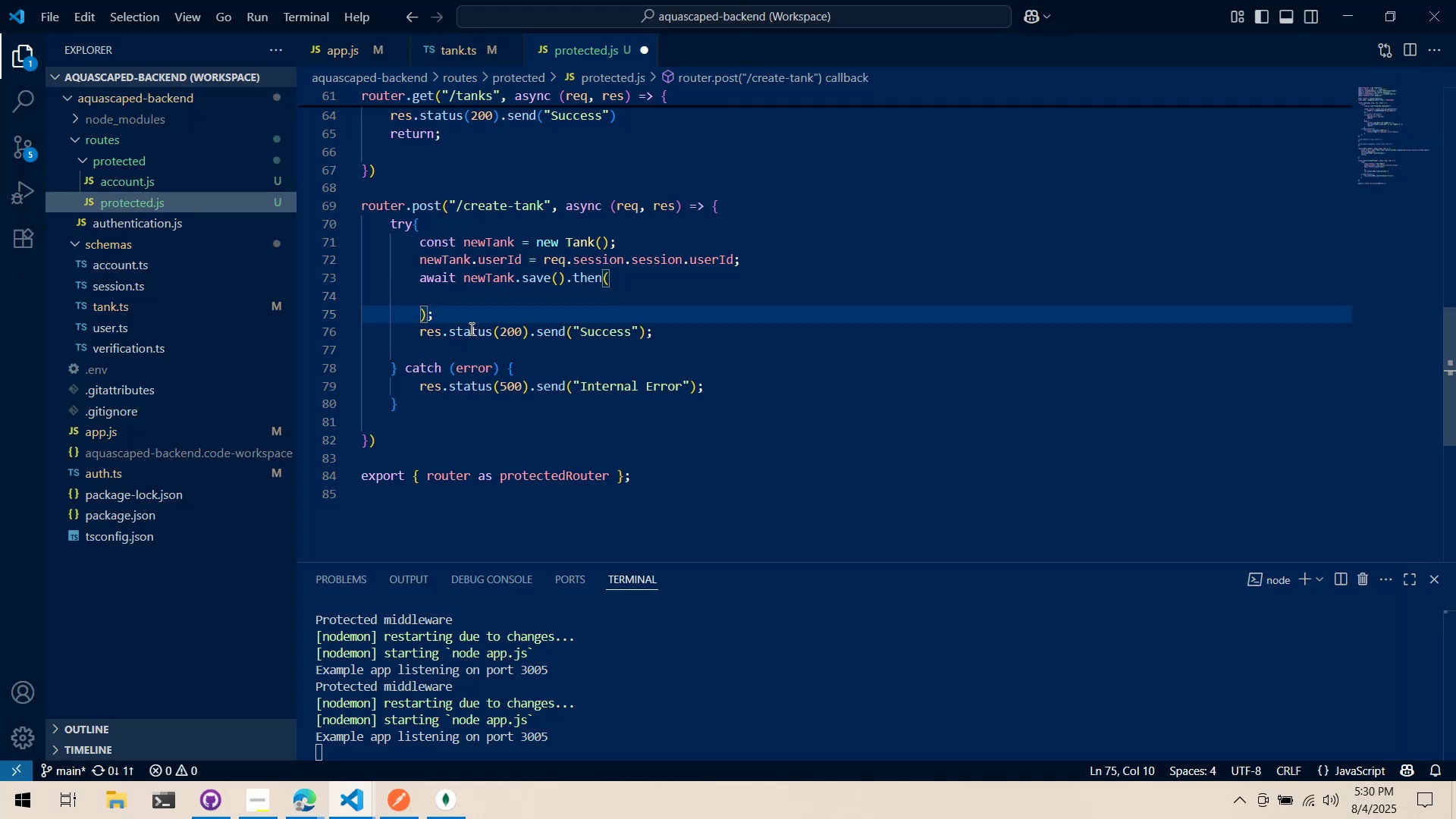 
type(.catch()
 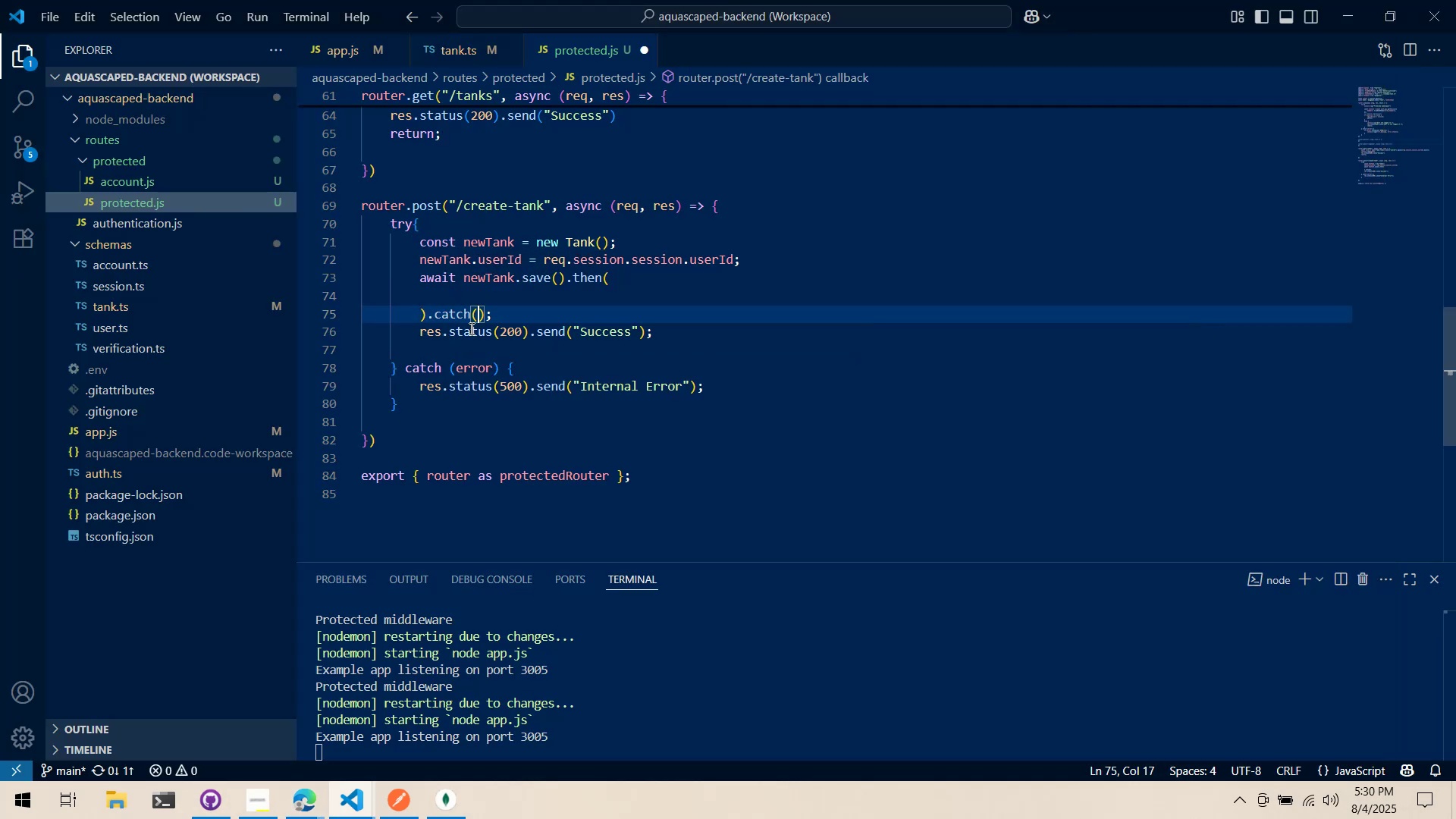 
key(Alt+AltLeft)
 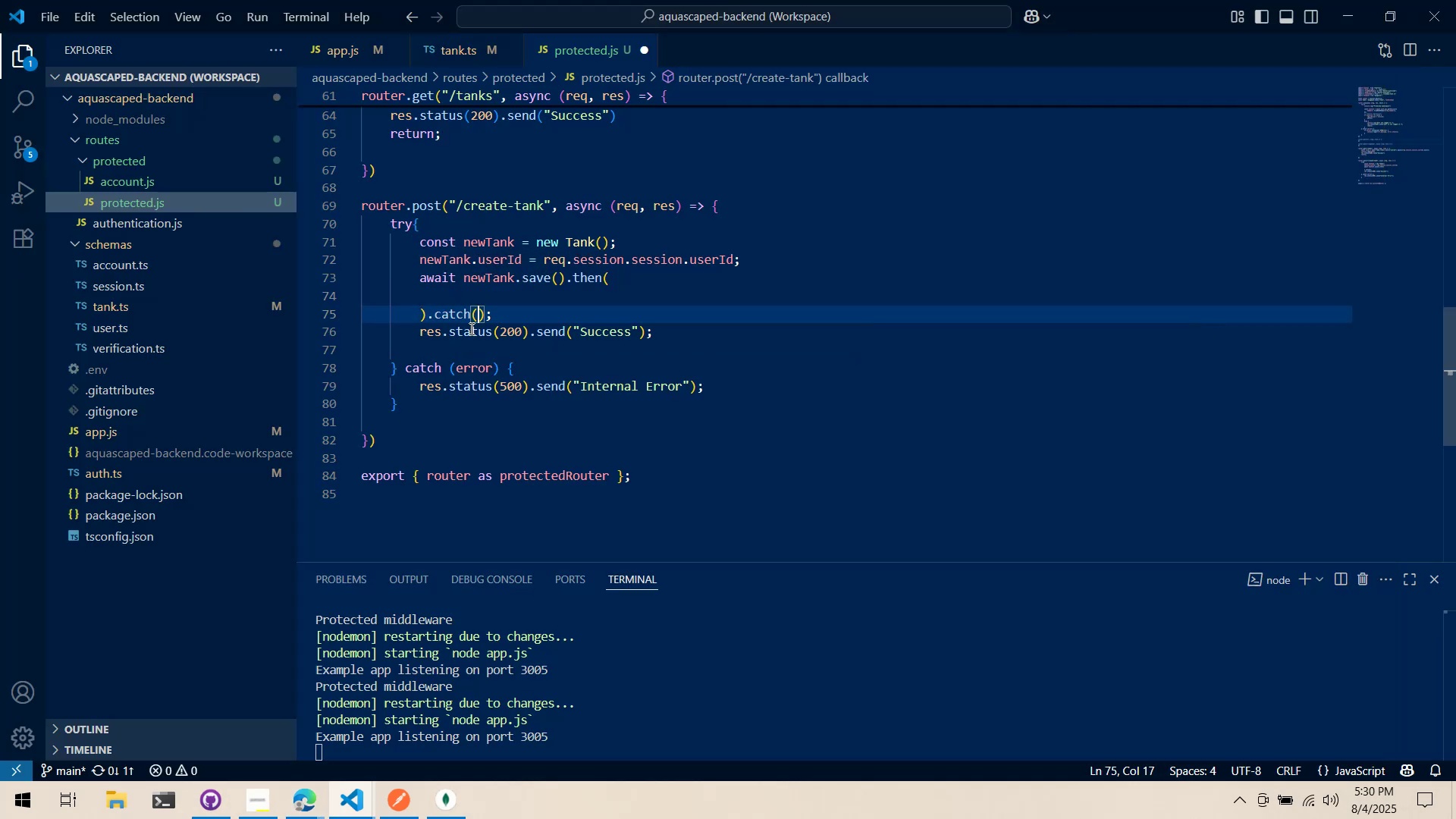 
key(Alt+Tab)
 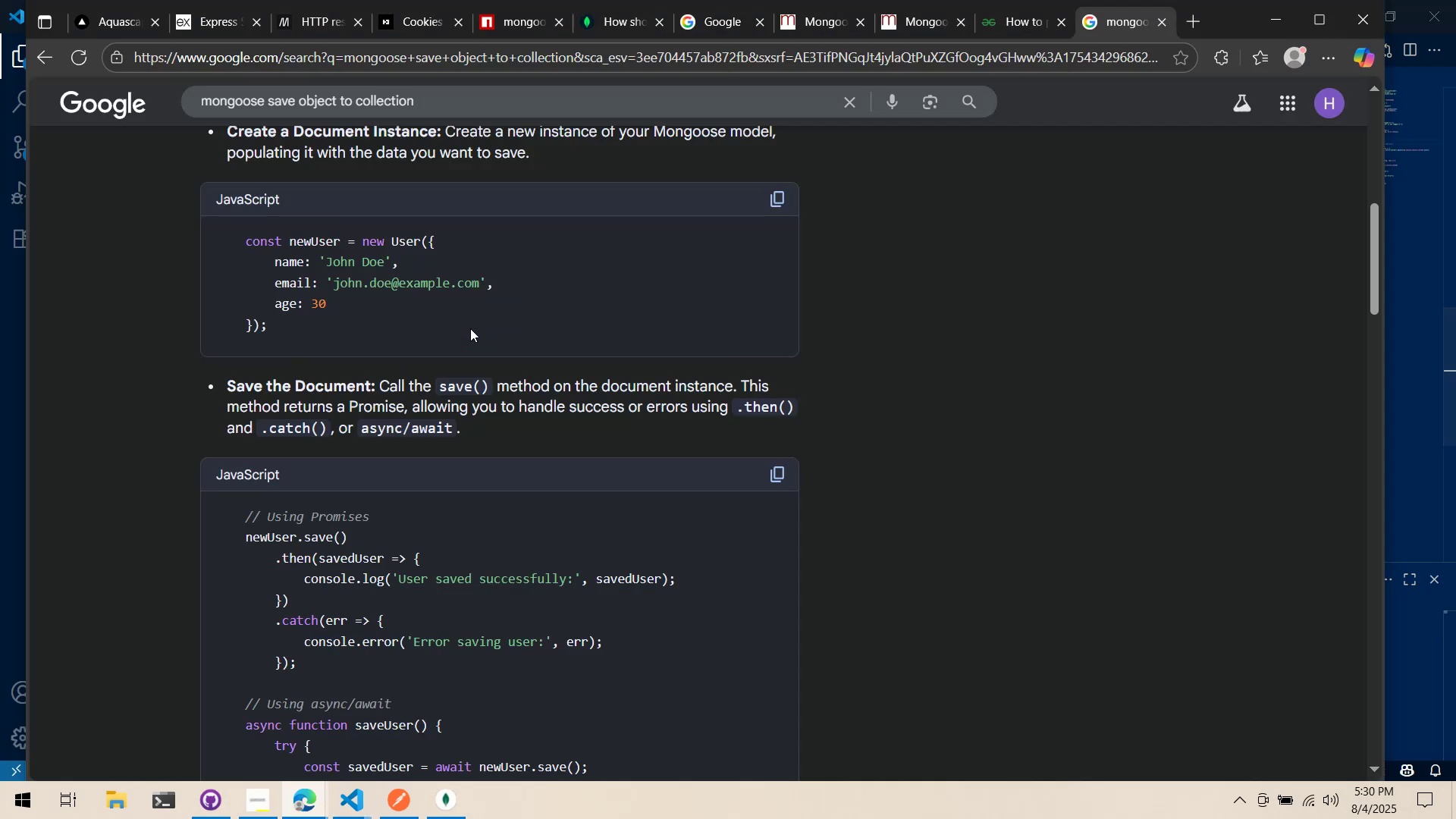 
key(Alt+AltLeft)
 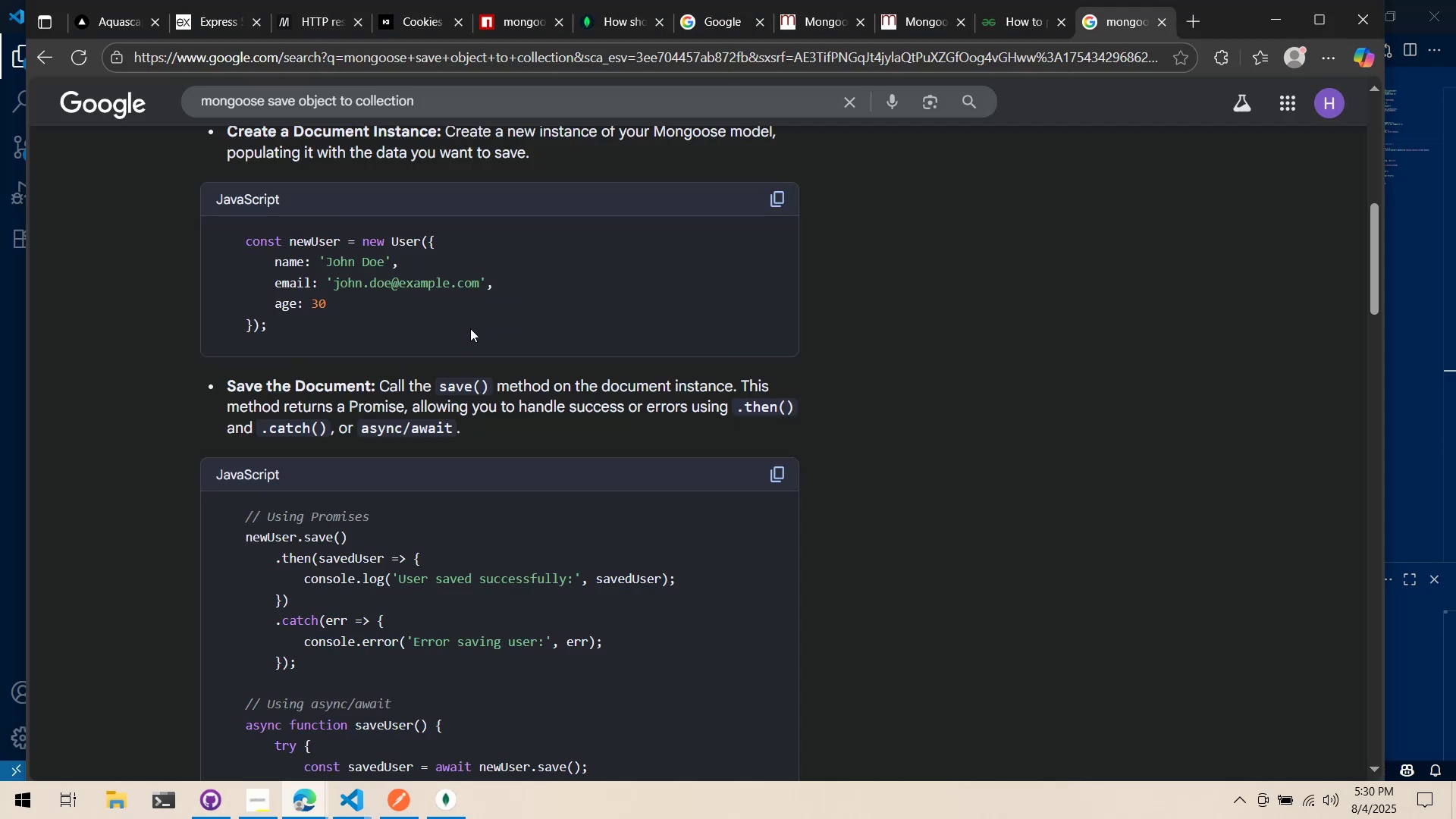 
key(Tab)
type(err =)
key(Backspace)
key(Backspace)
type(or => )
 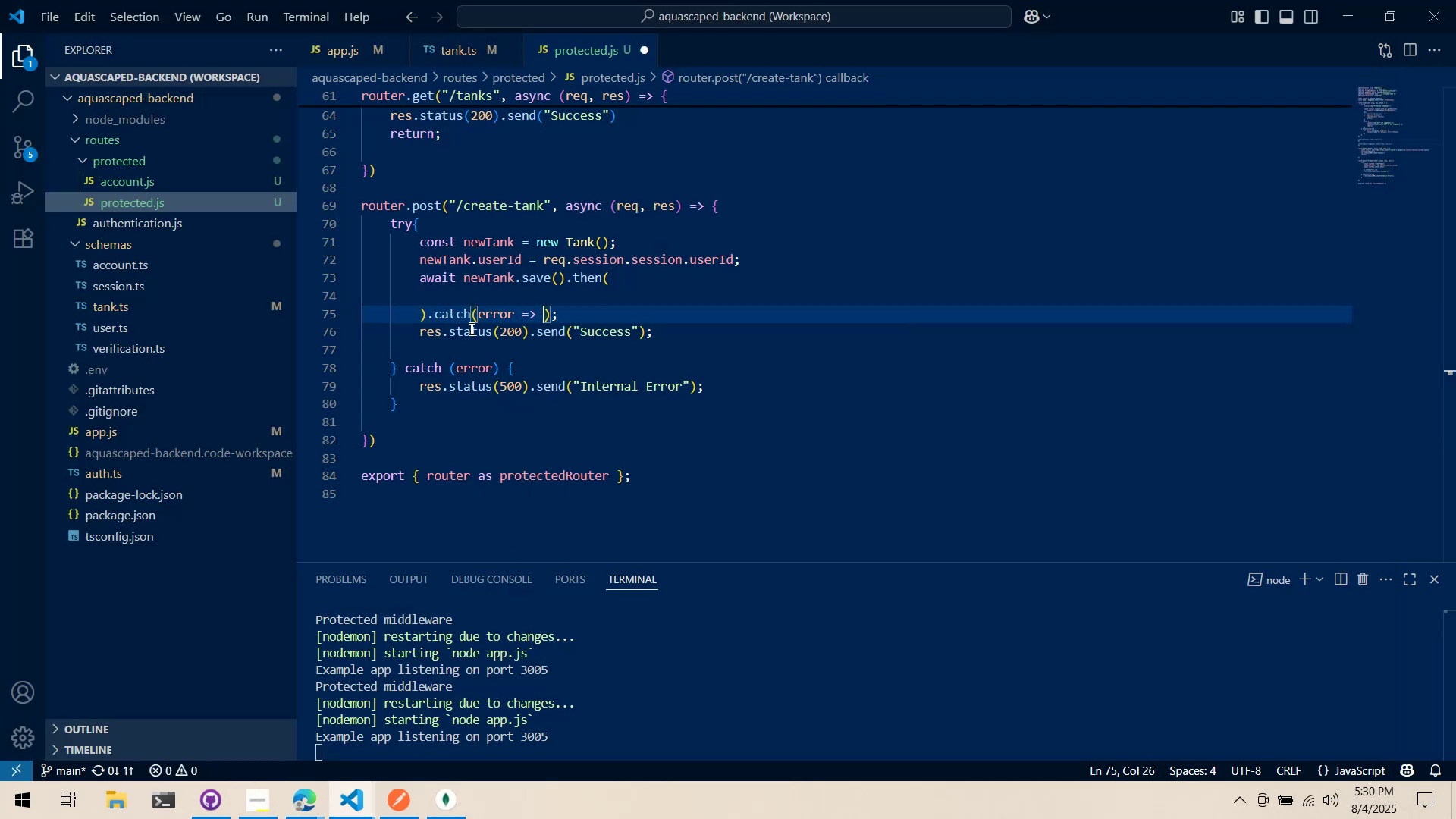 
key(Alt+AltLeft)
 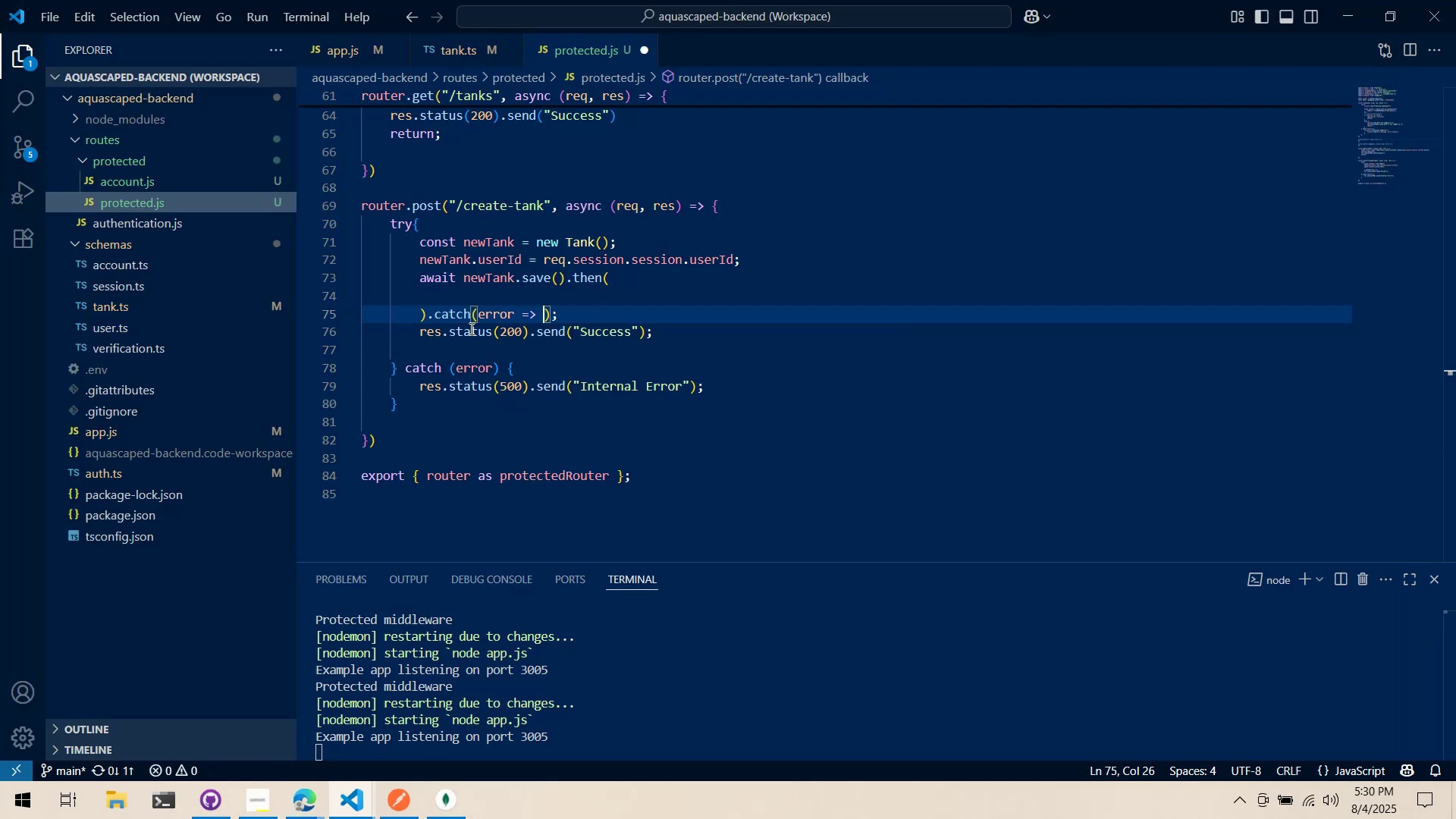 
key(Alt+Tab)
 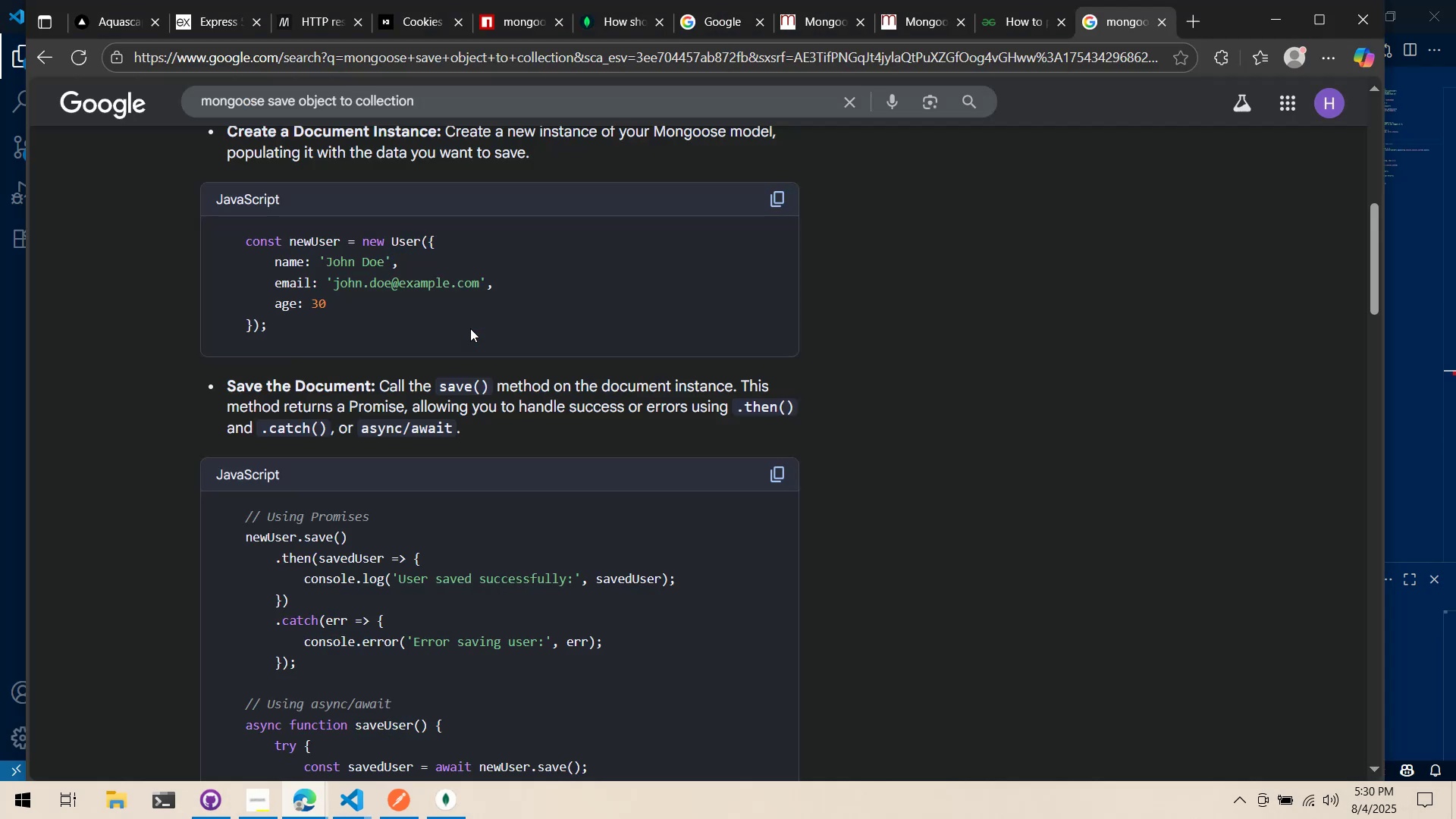 
key(Alt+AltLeft)
 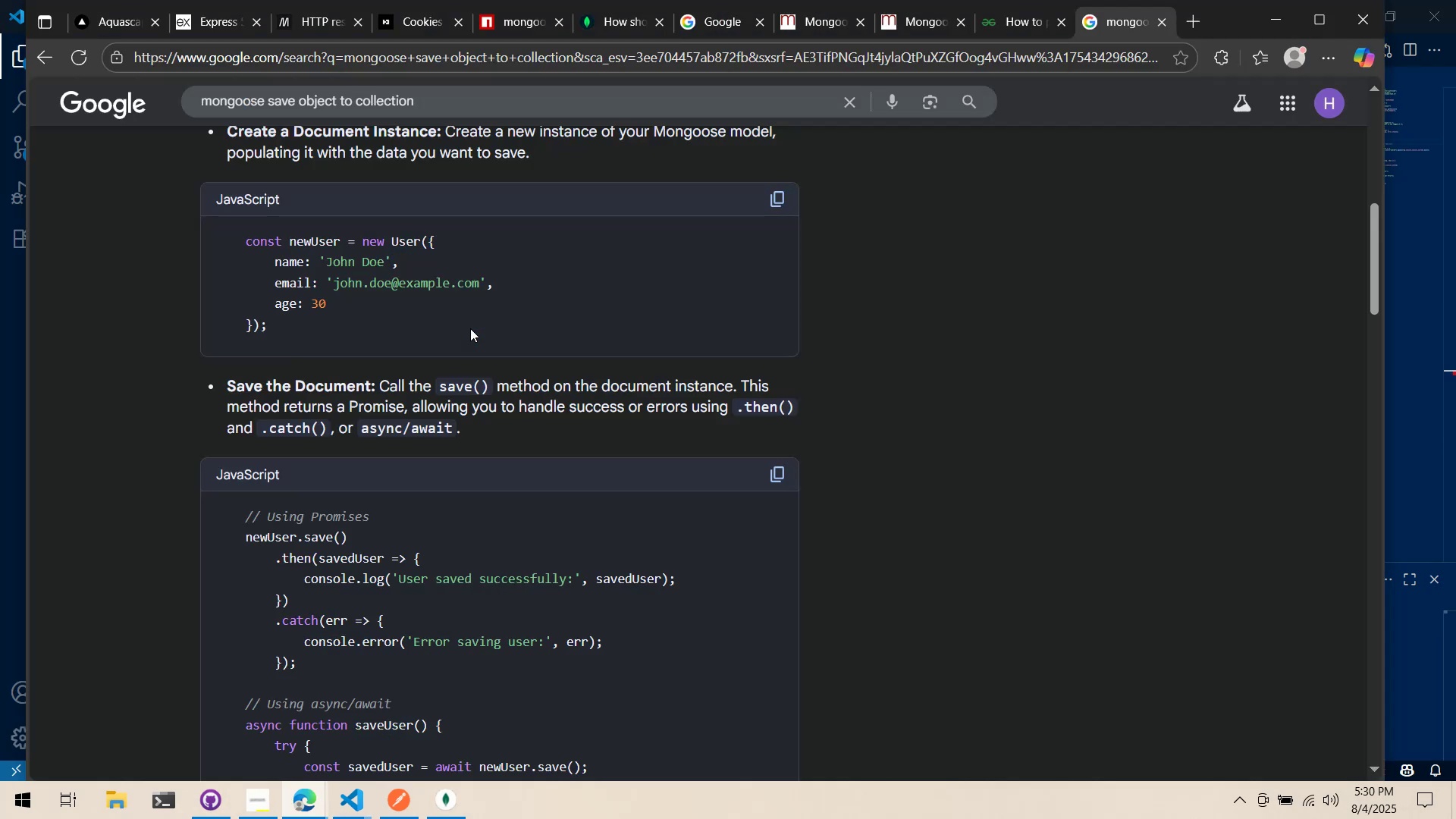 
key(Alt+Tab)
 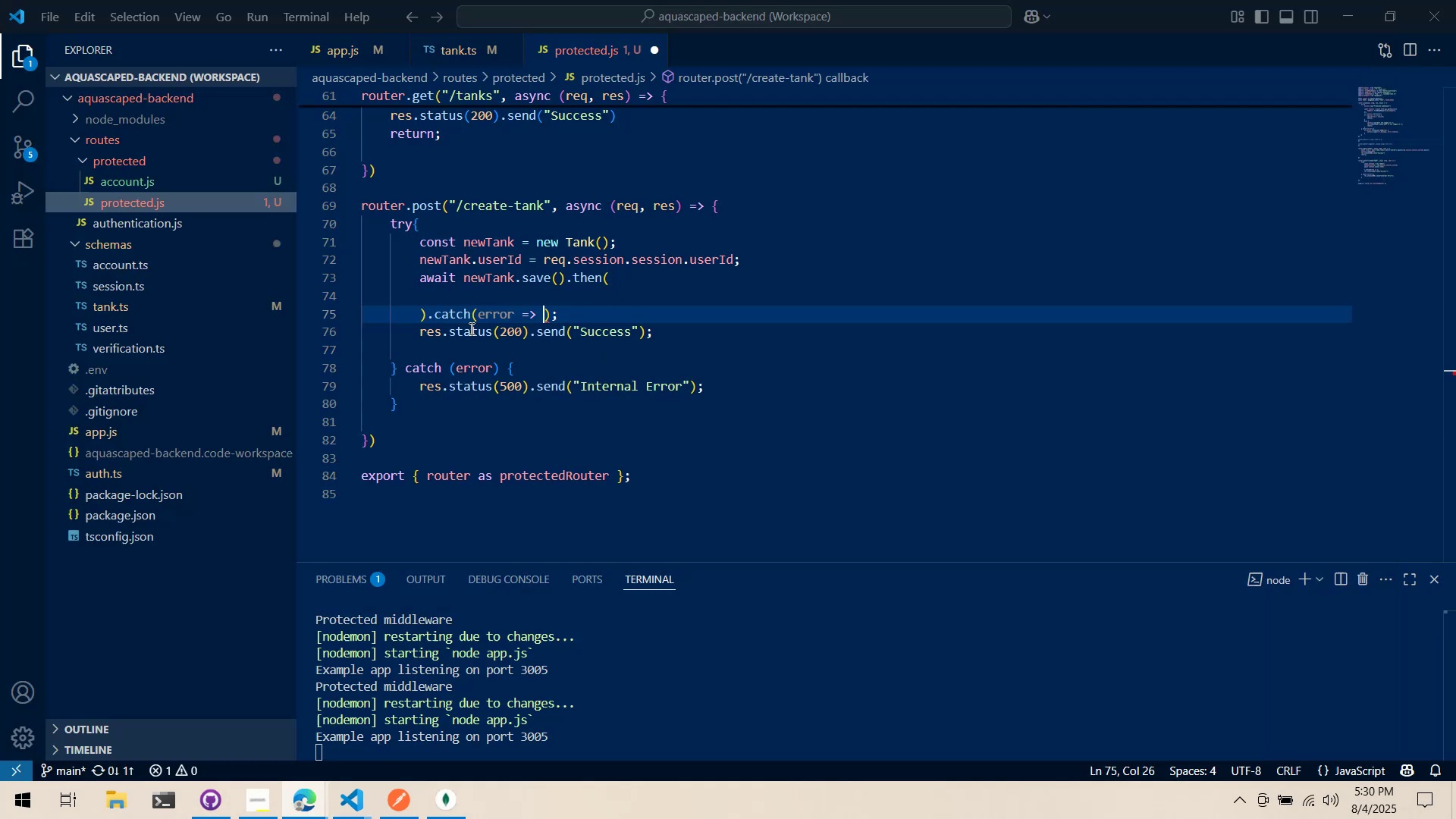 
key(Shift+ShiftLeft)
 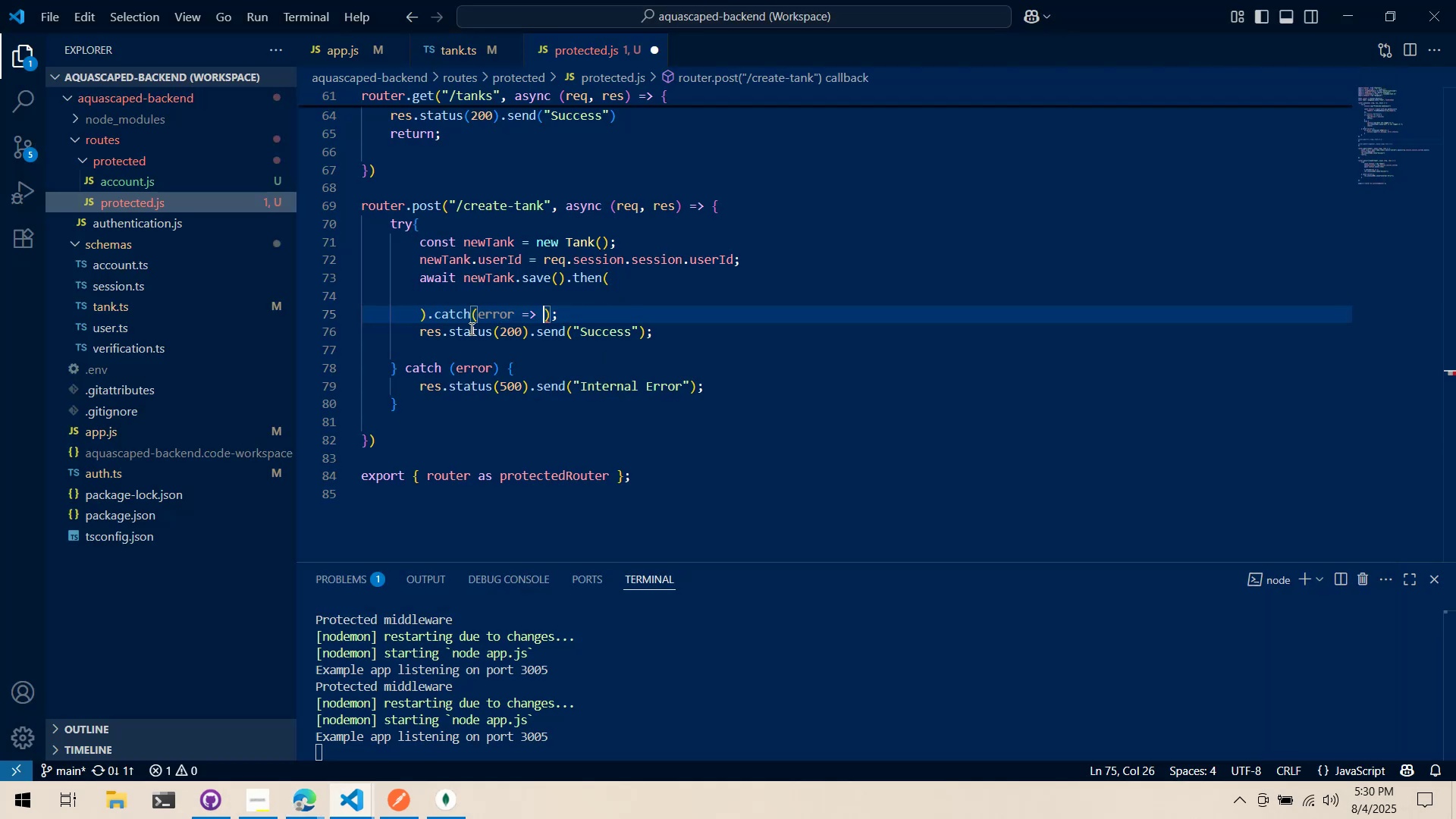 
key(Shift+BracketLeft)
 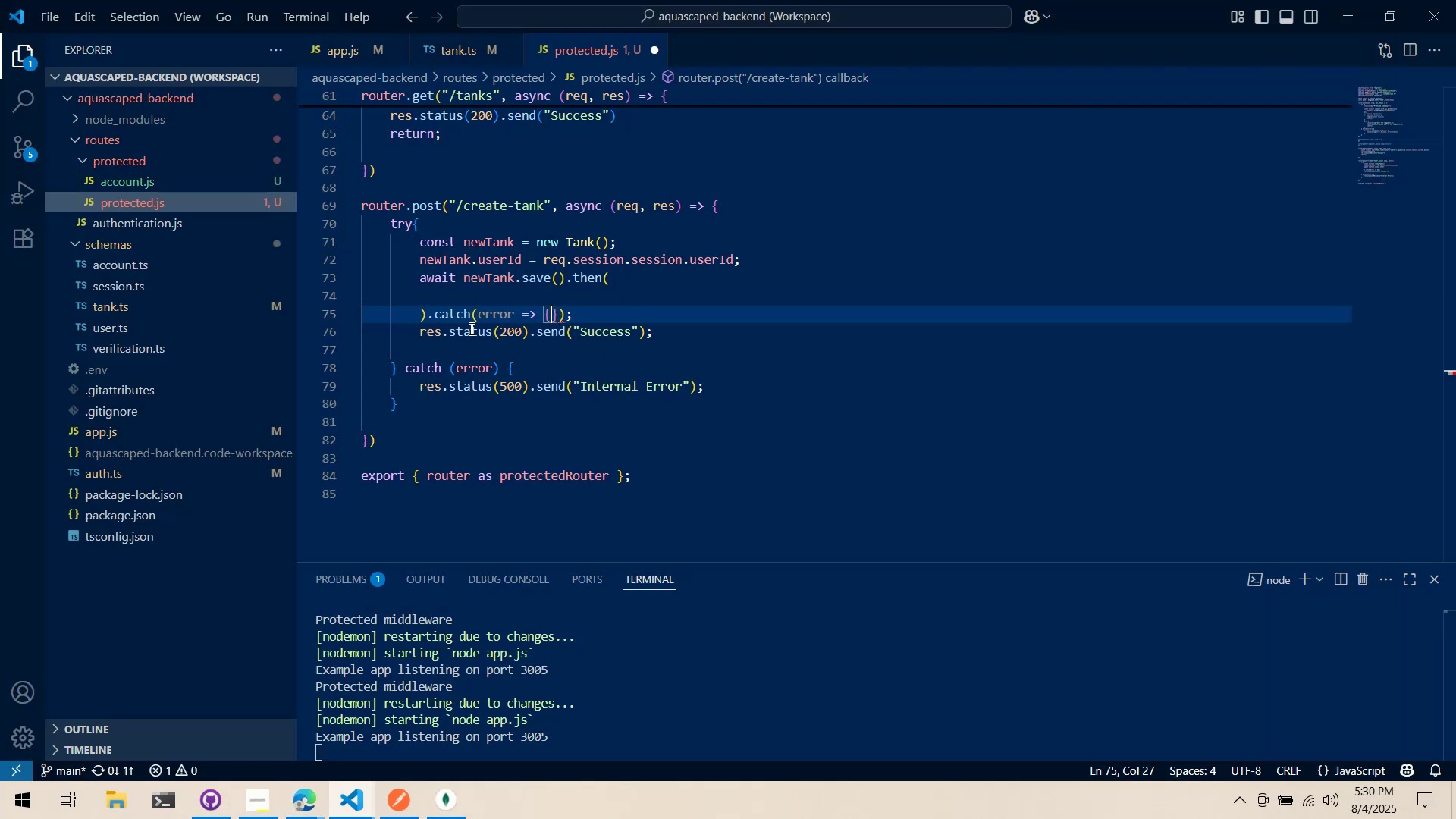 
key(Enter)
 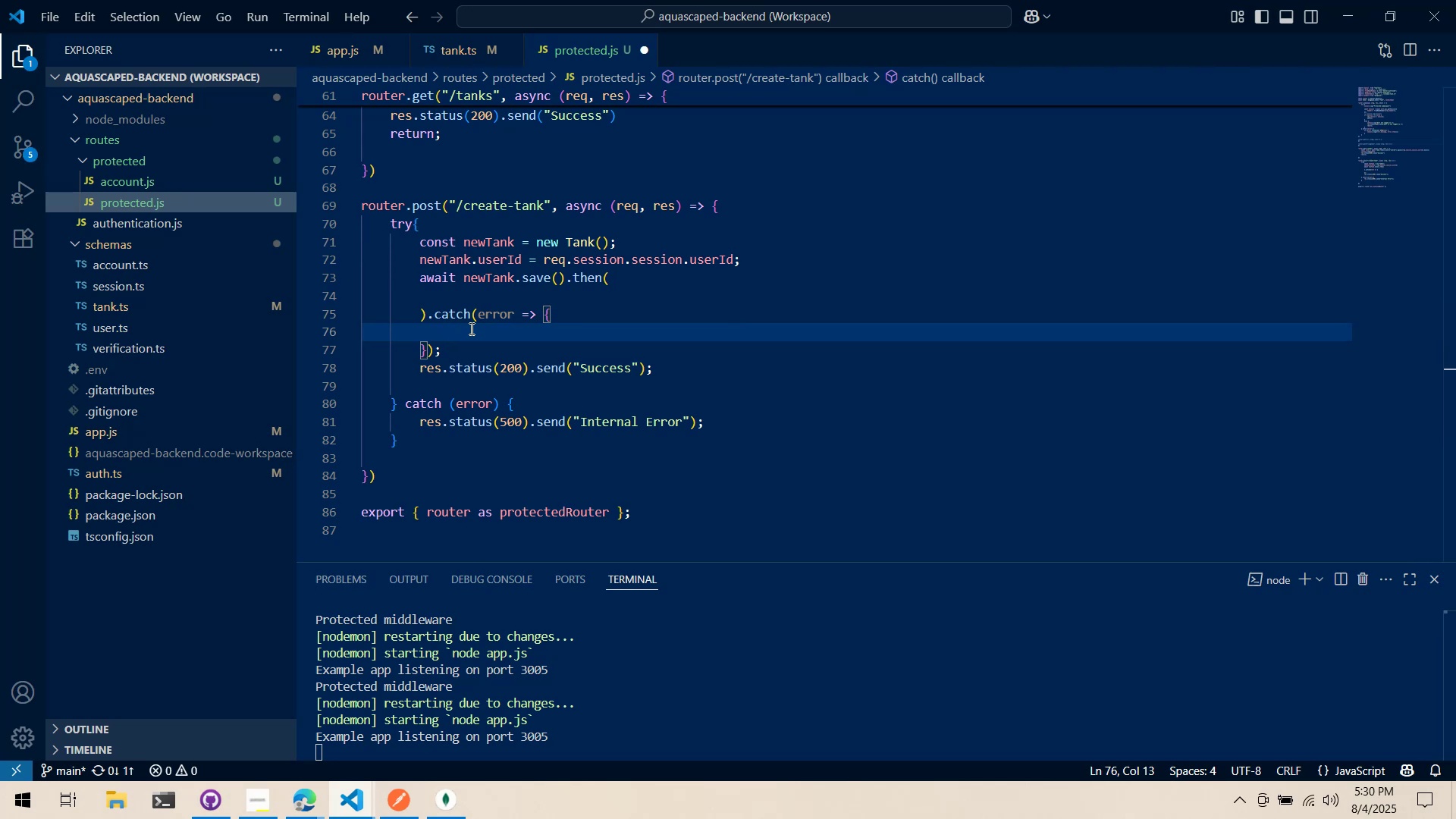 
type(res.status(500)
 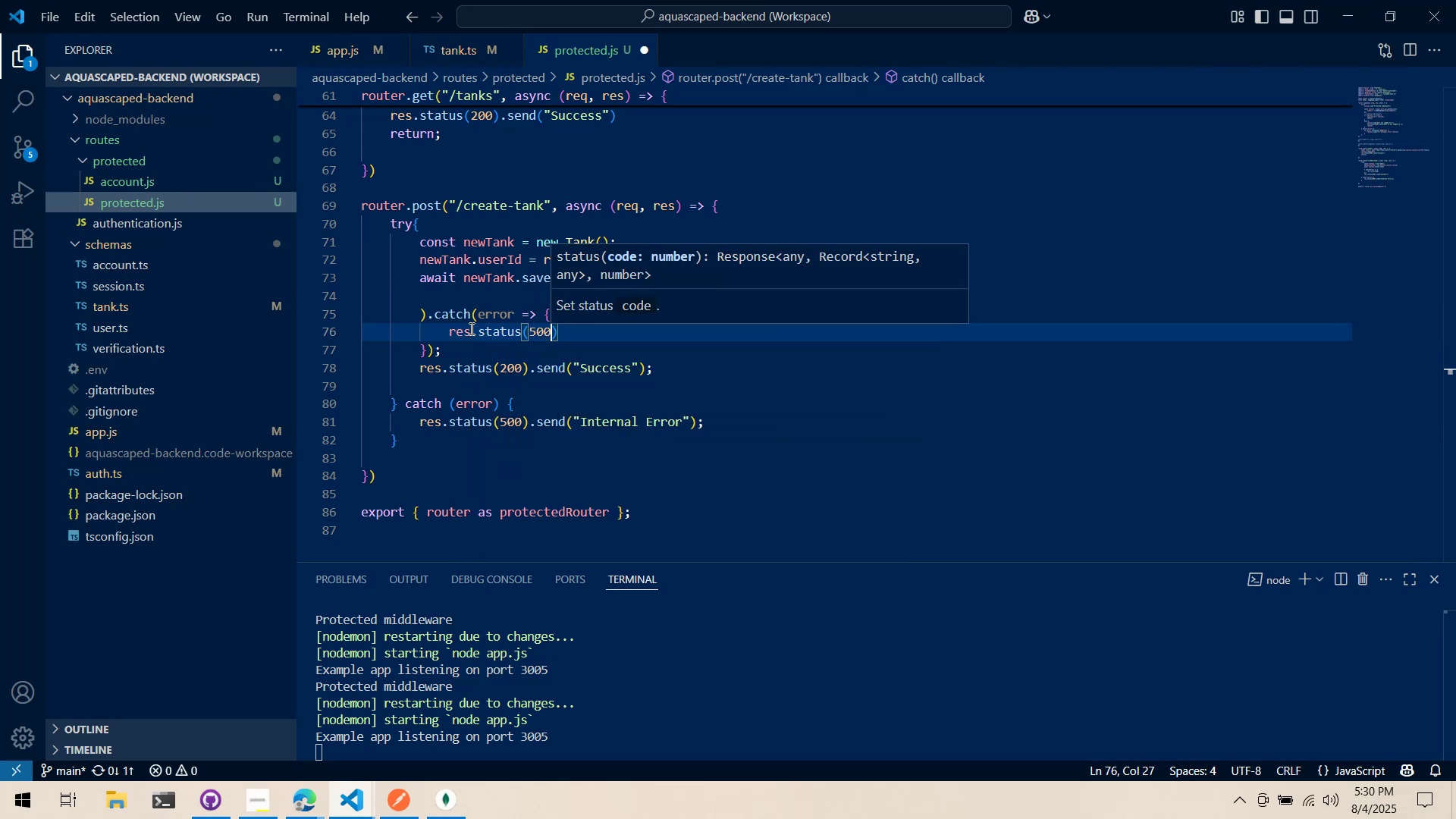 
key(ArrowRight)
 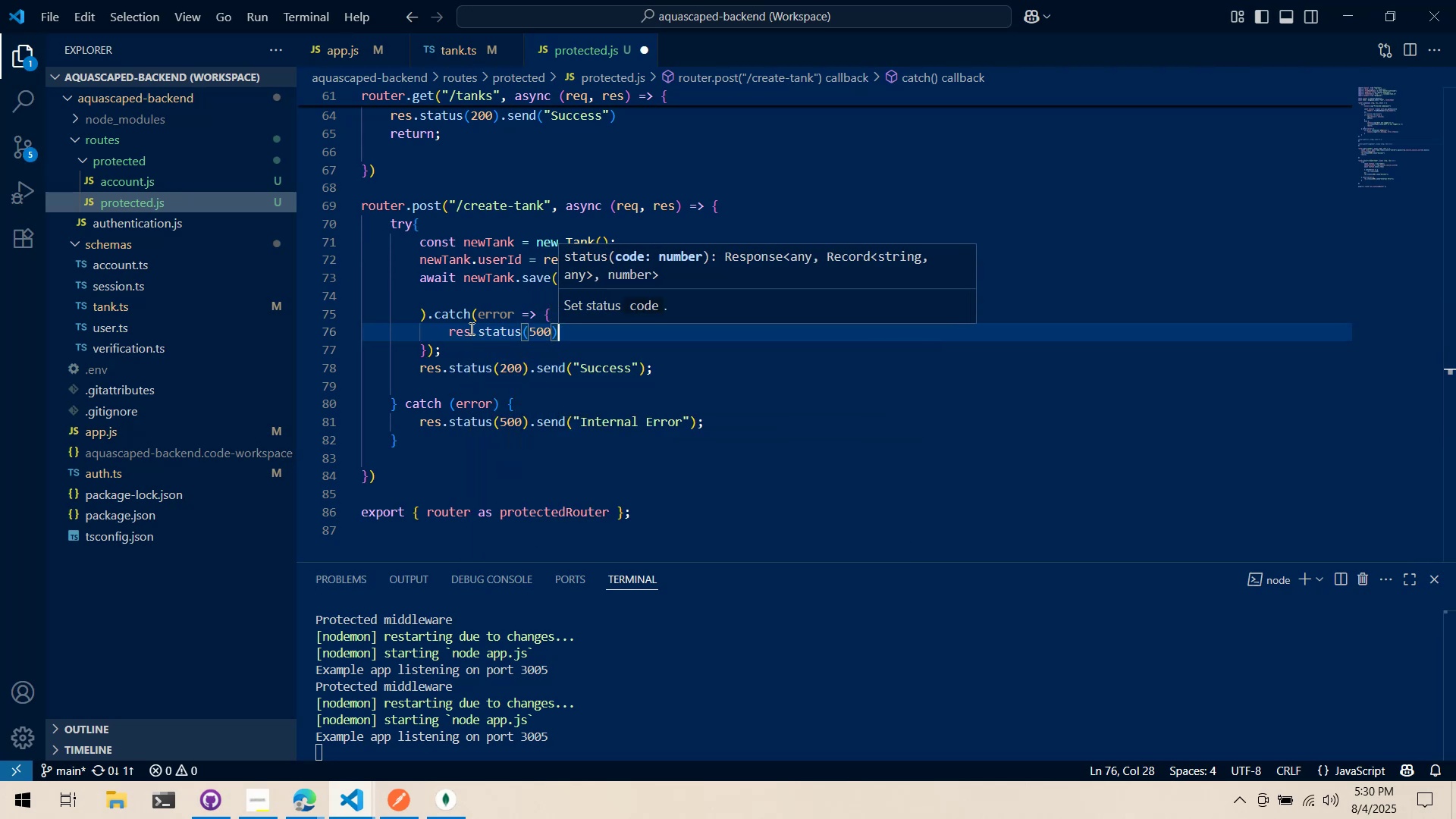 
type(.send("Save e)
key(Backspace)
key(Backspace)
key(Backspace)
type(ing errr)
 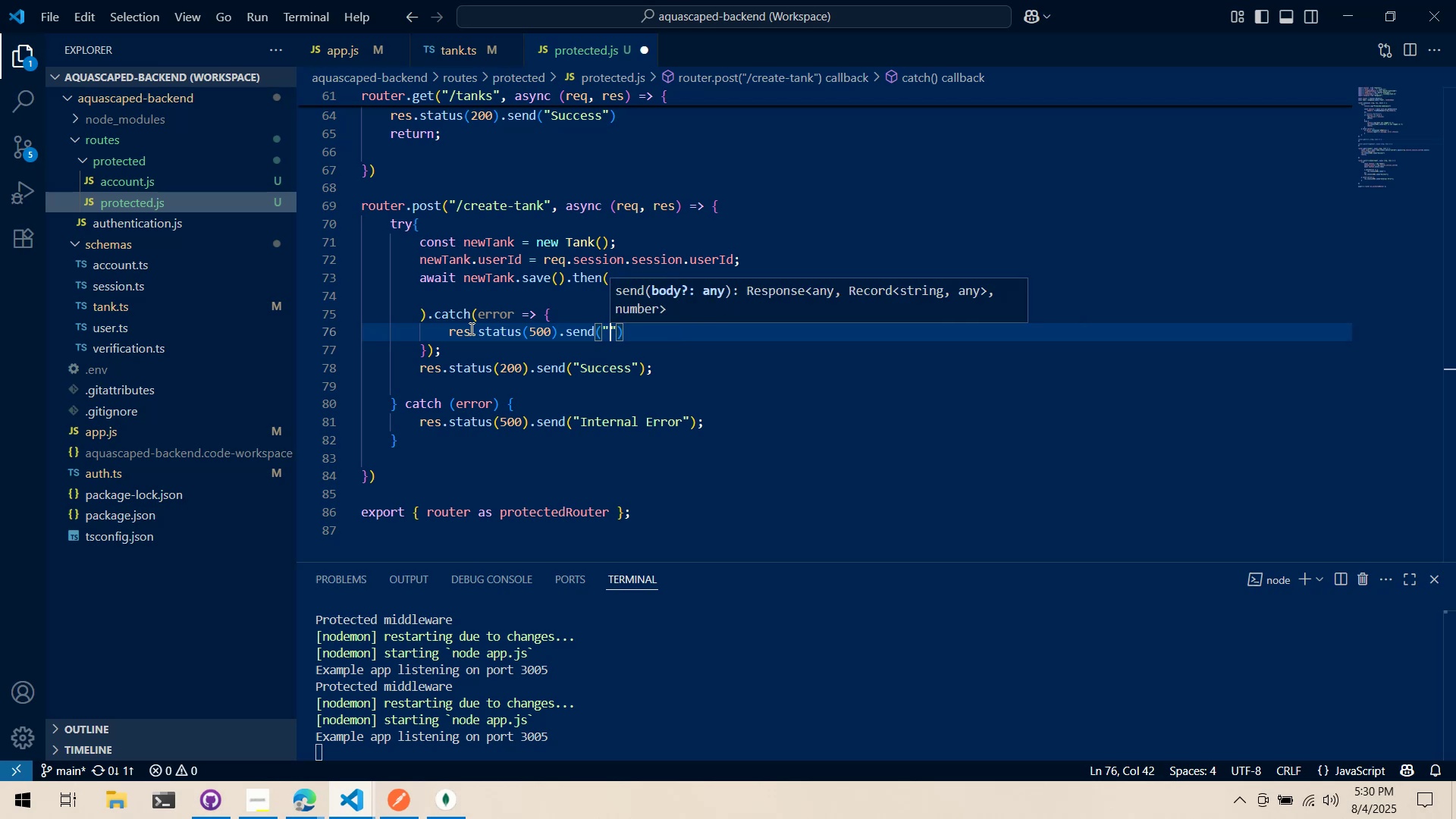 
key(Control+Backspace)
 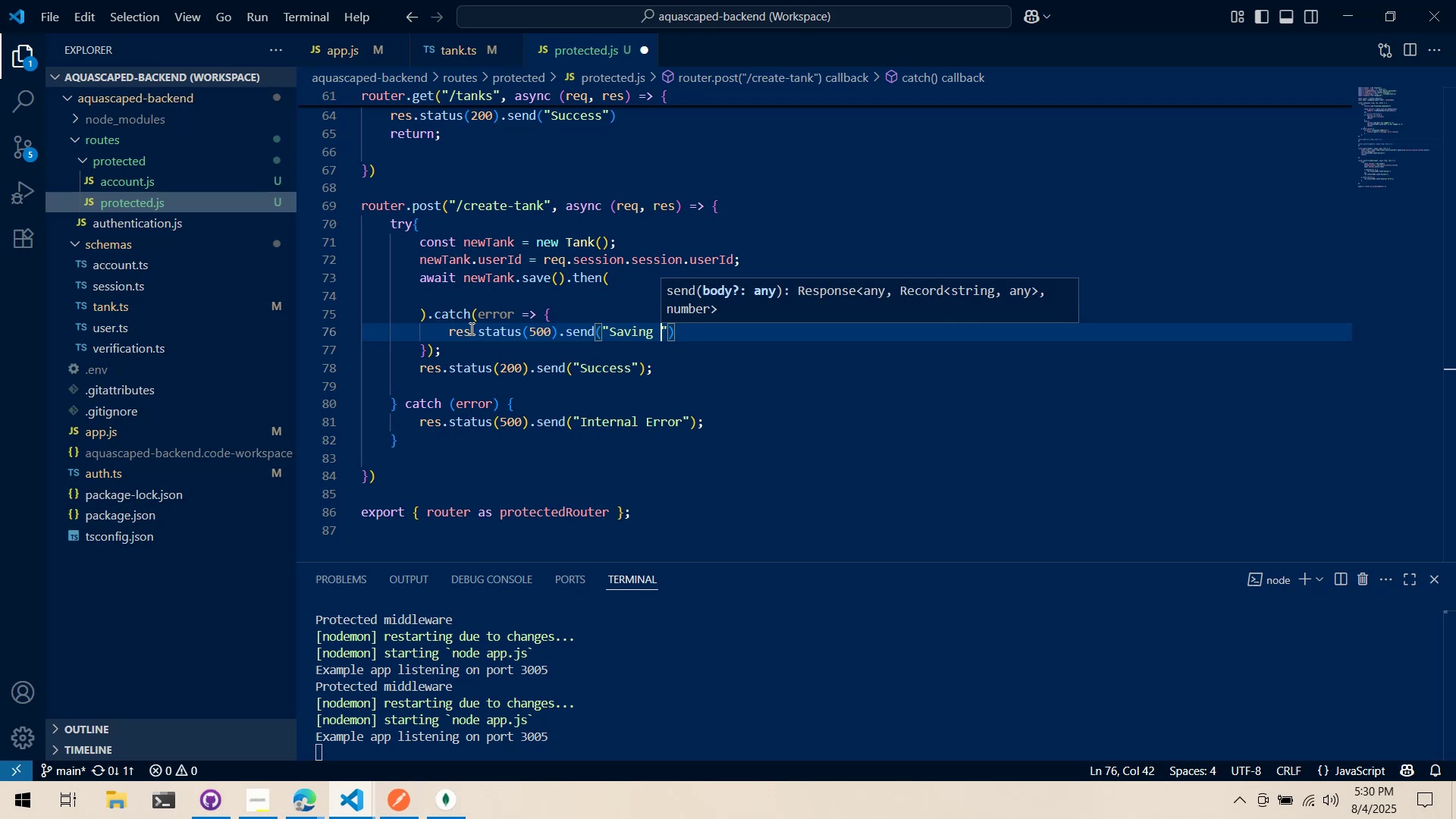 
key(Control+Backspace)
 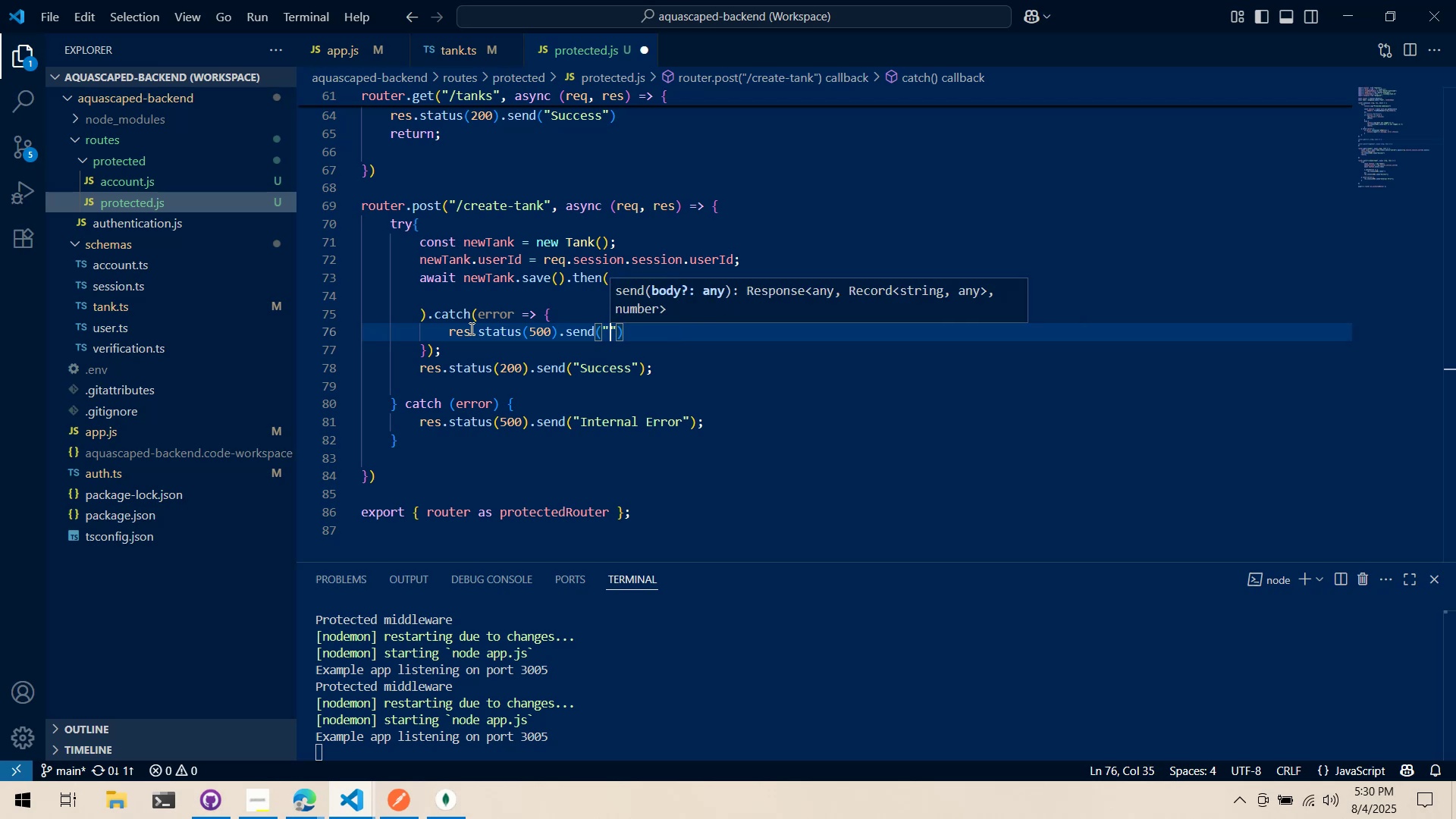 
type(Error while )
key(Backspace)
 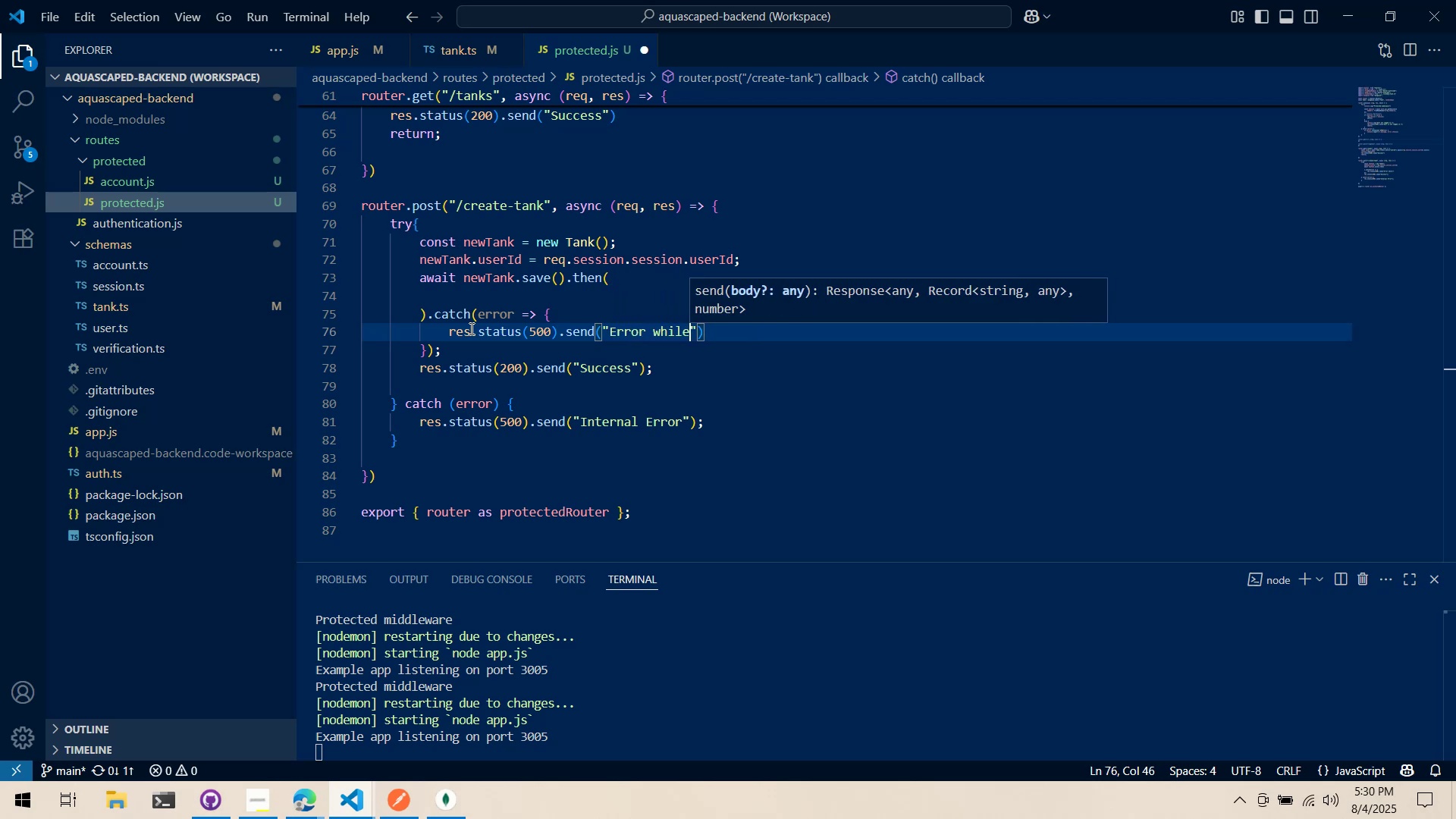 
key(Control+ControlLeft)
 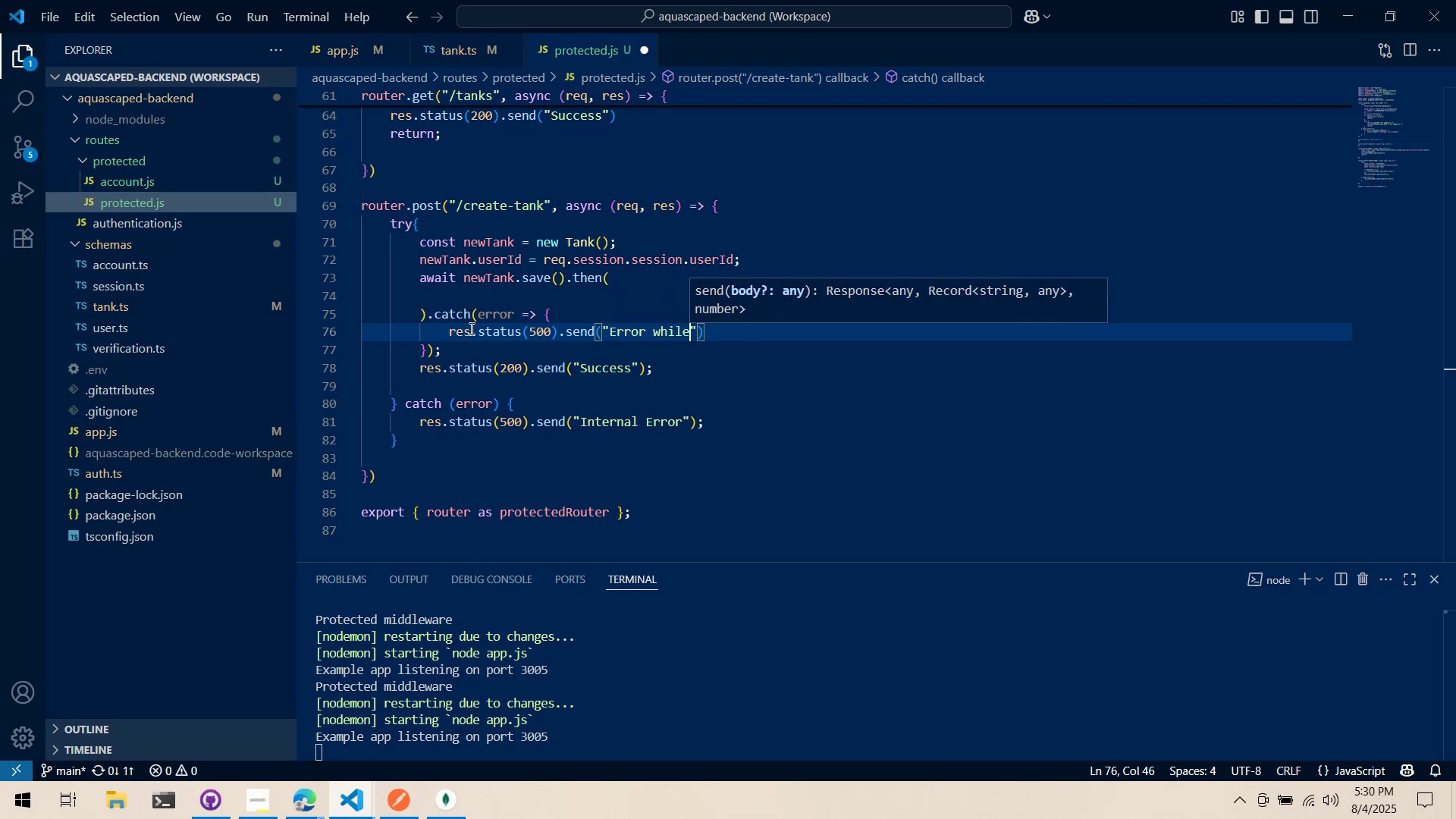 
key(Control+Backspace)
 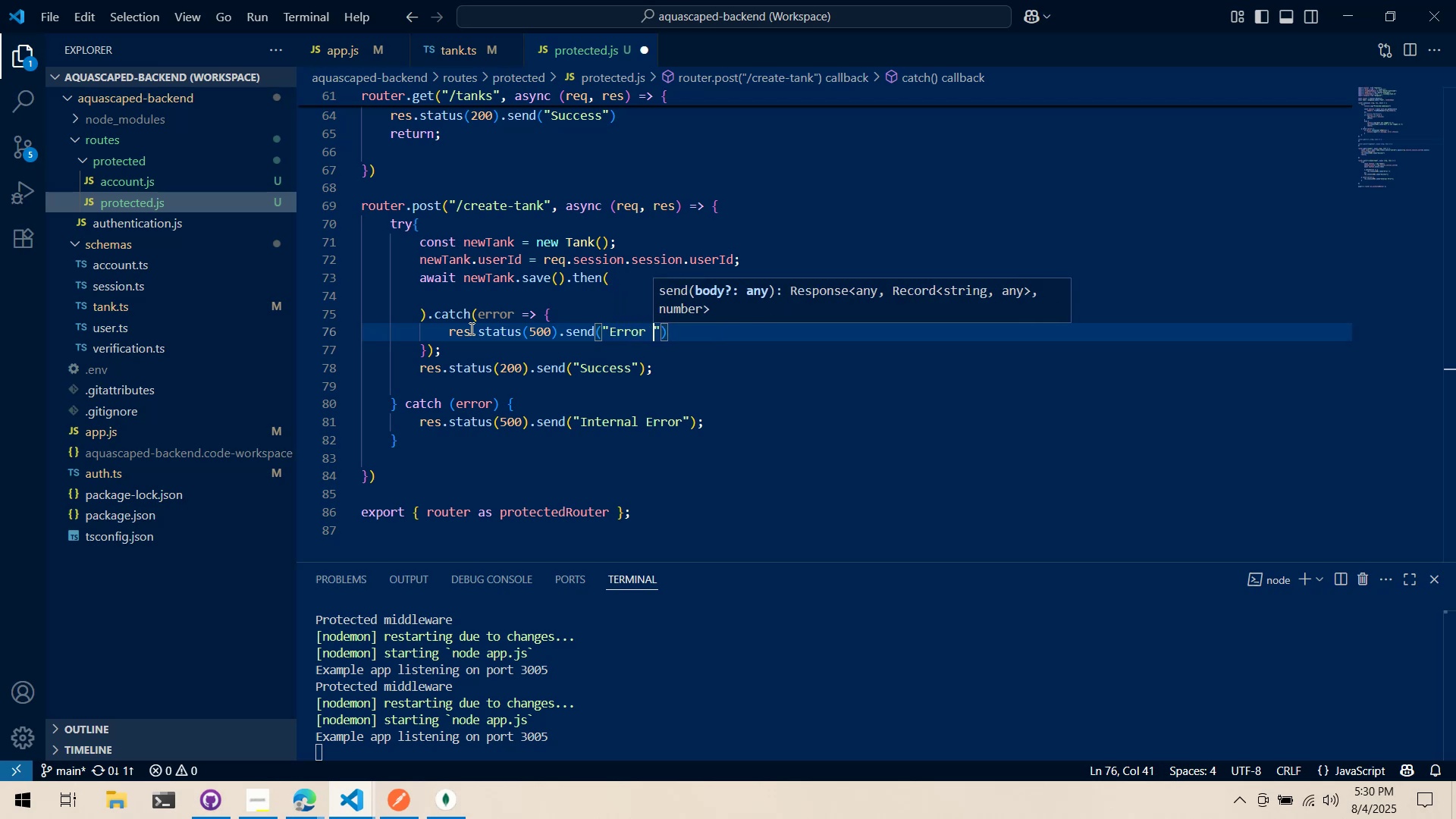 
type(occured while trying to save tank )
 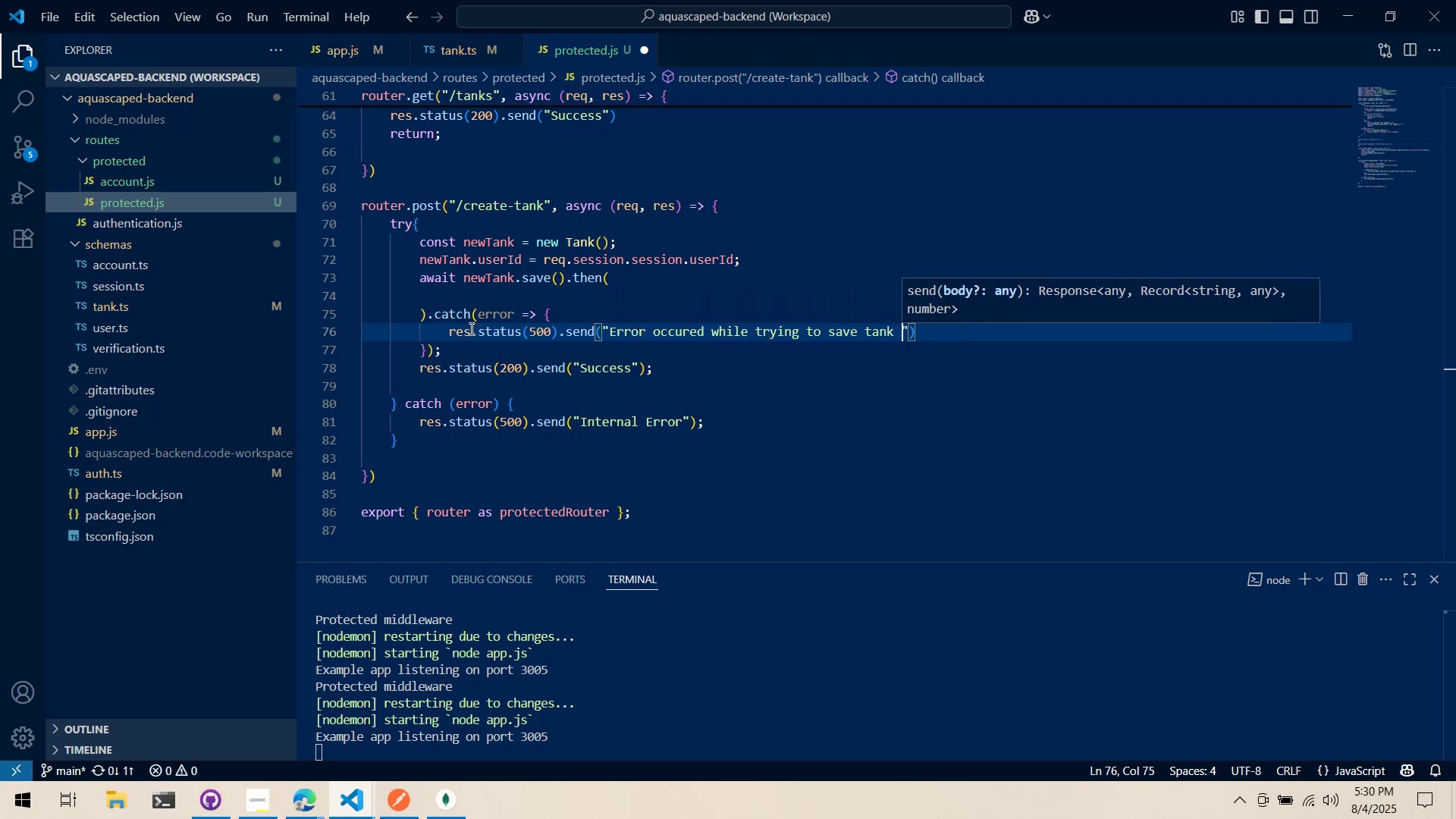 
key(Control+ControlLeft)
 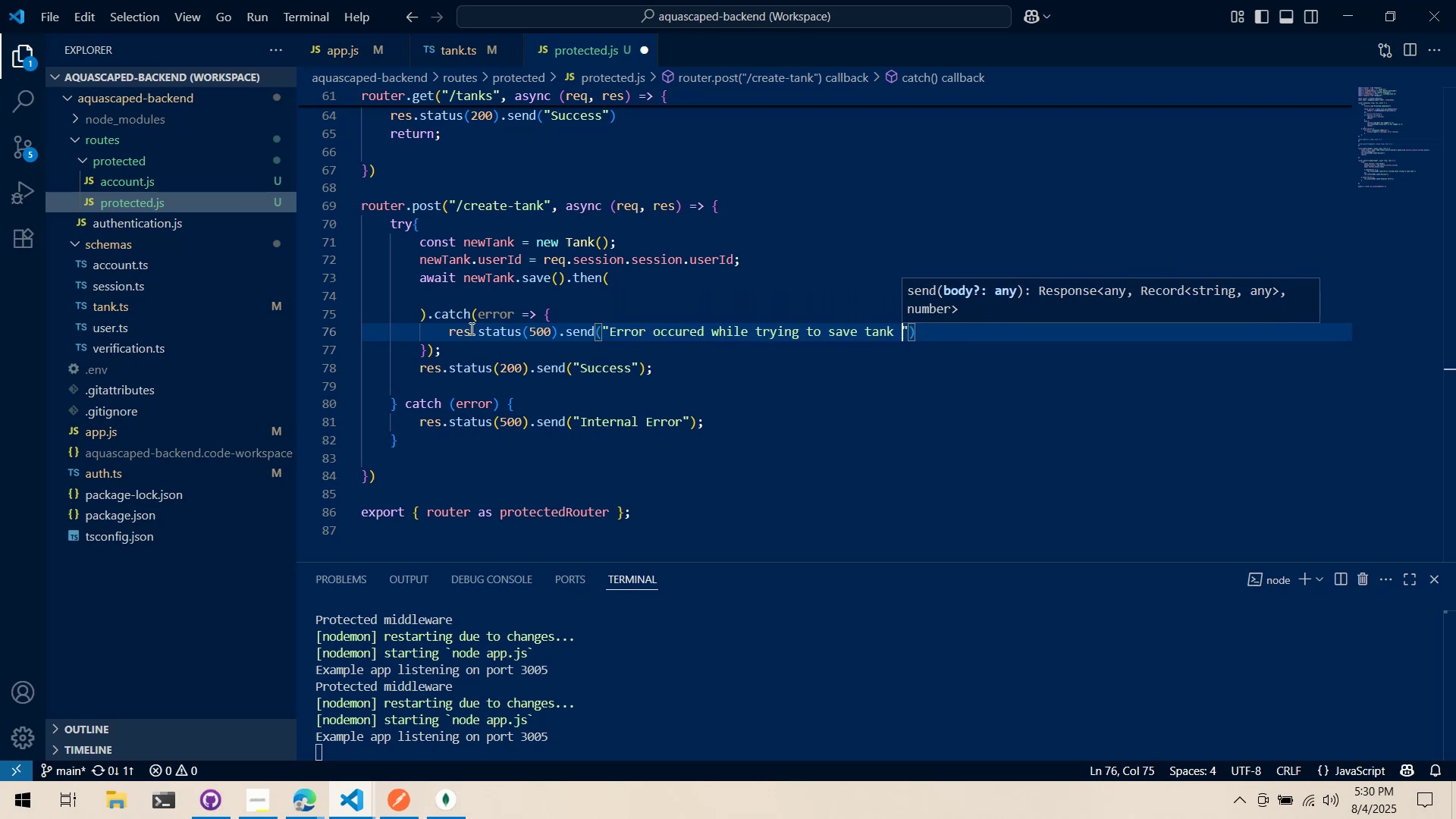 
key(Control+Backspace)
 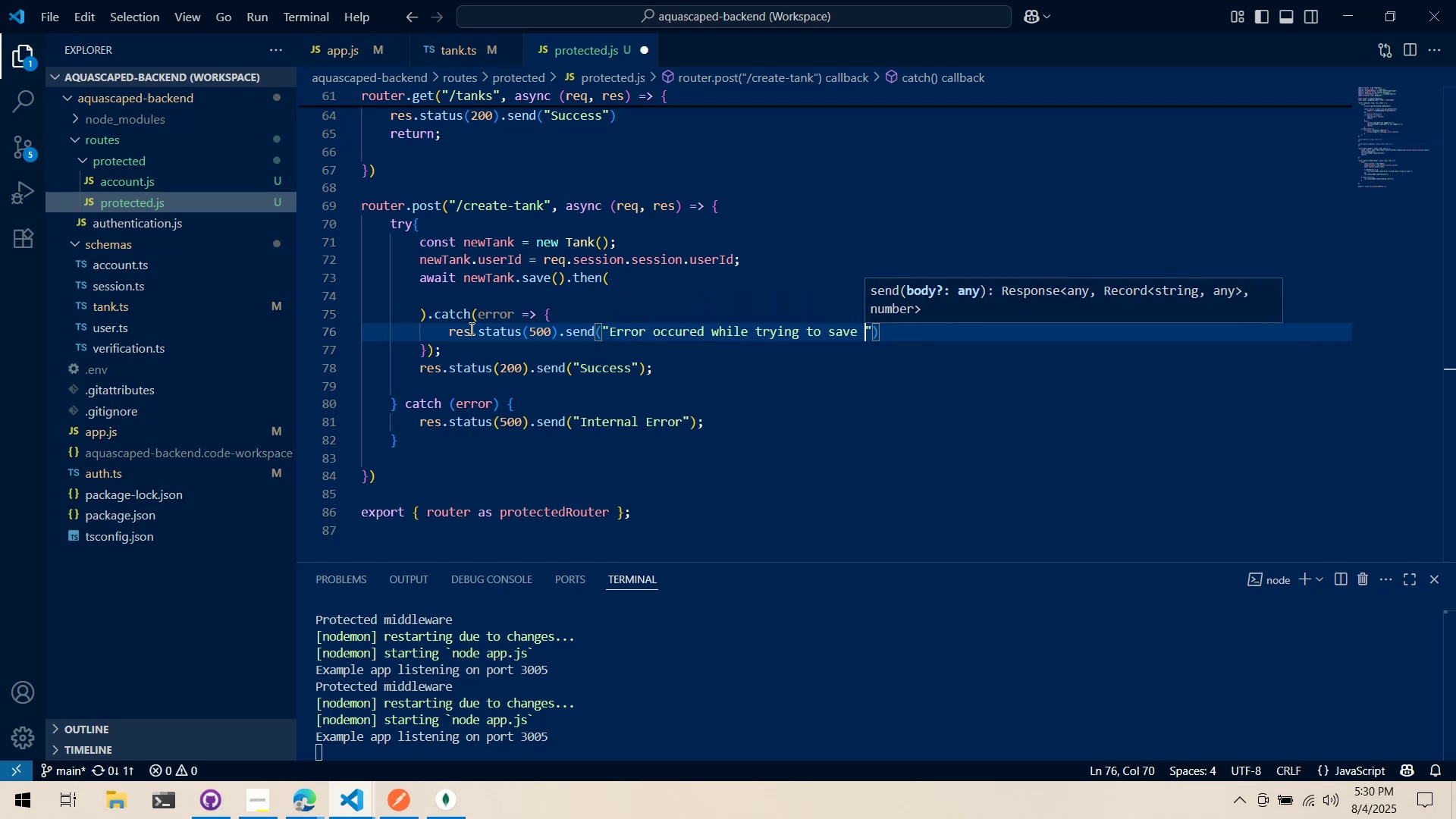 
key(Control+ControlLeft)
 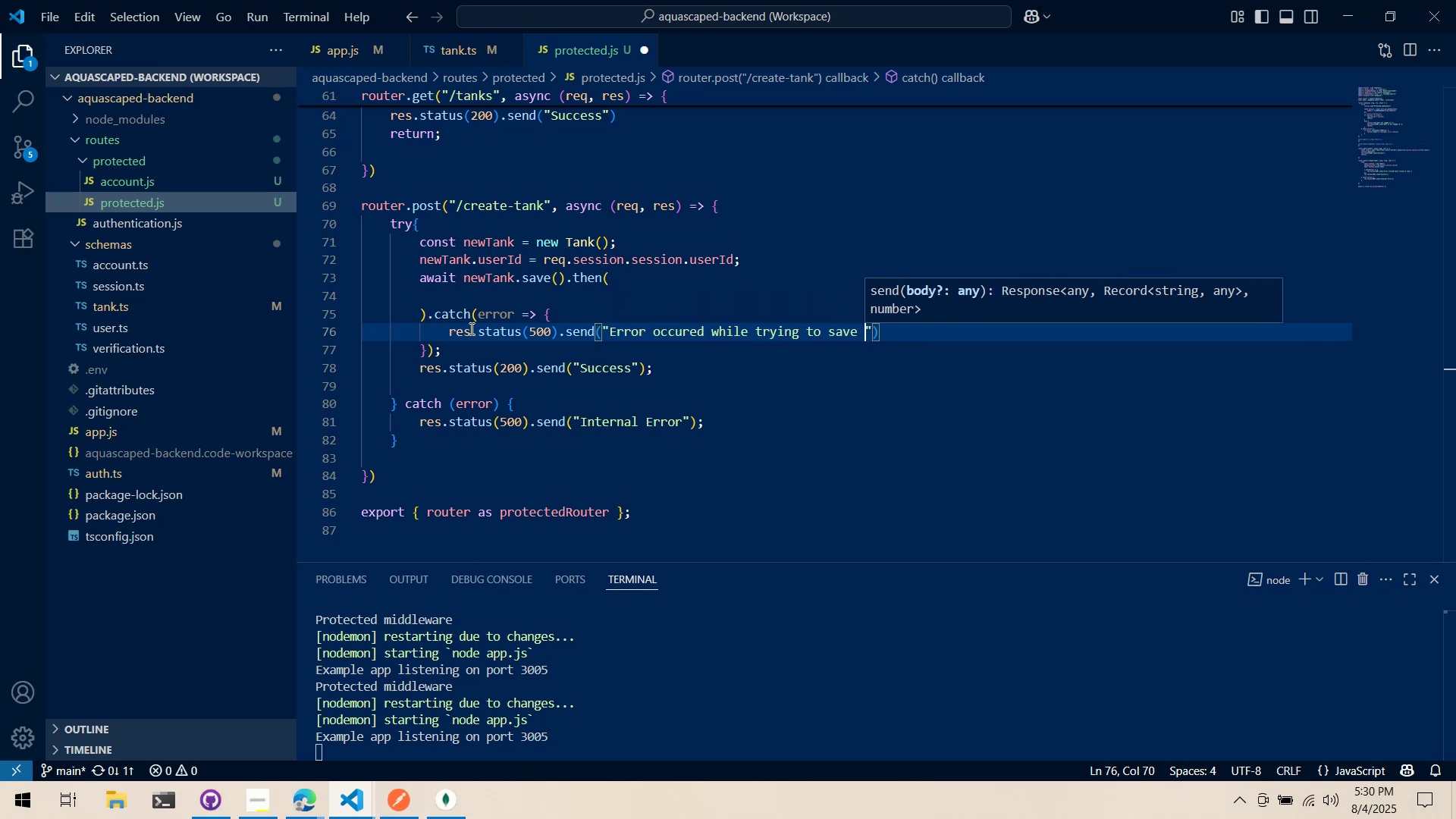 
key(Control+Backspace)
 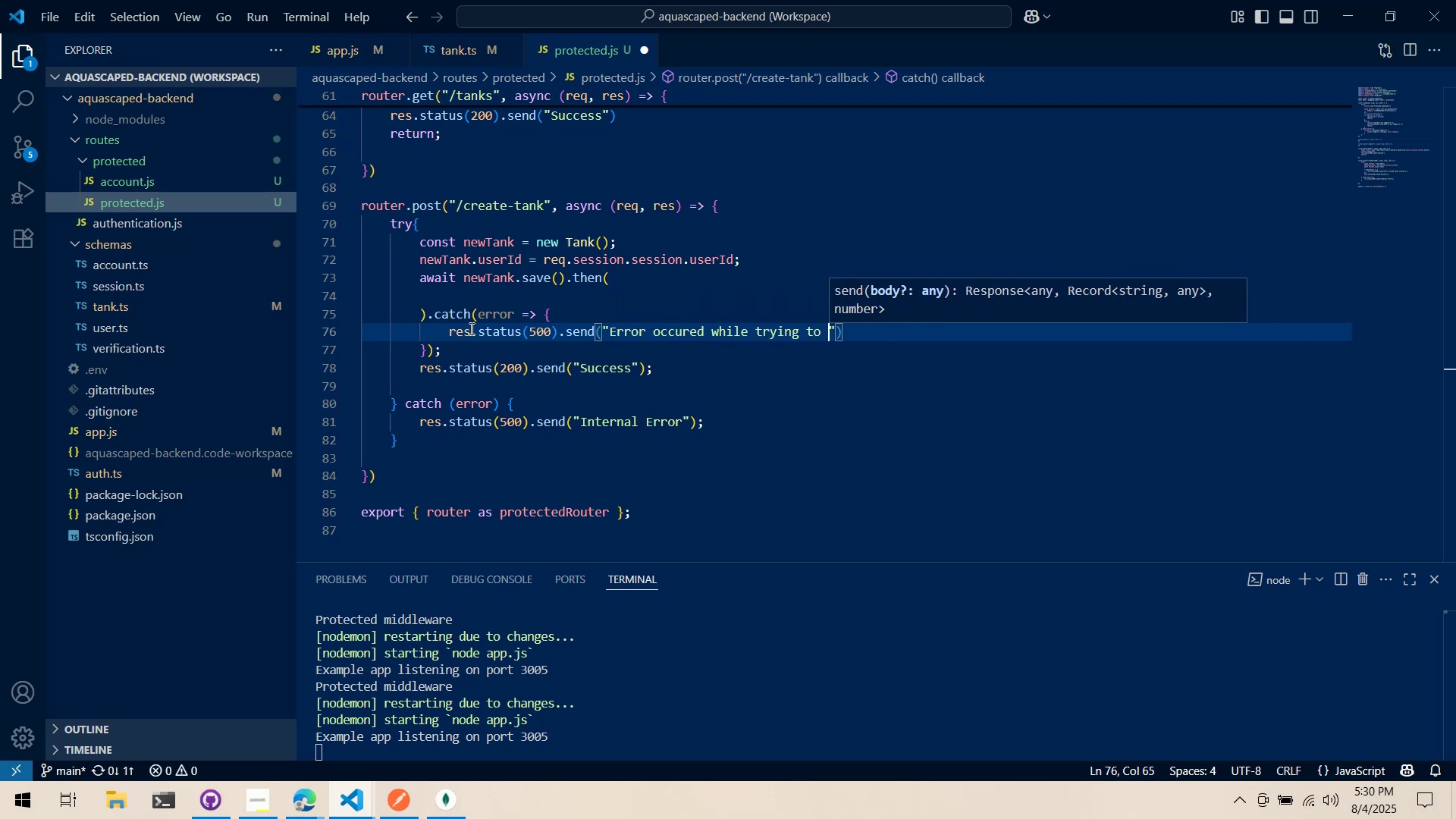 
type(ccr)
key(Backspace)
key(Backspace)
type(reate tnak.)
key(Backspace)
key(Backspace)
key(Backspace)
key(Backspace)
type(ank.)
 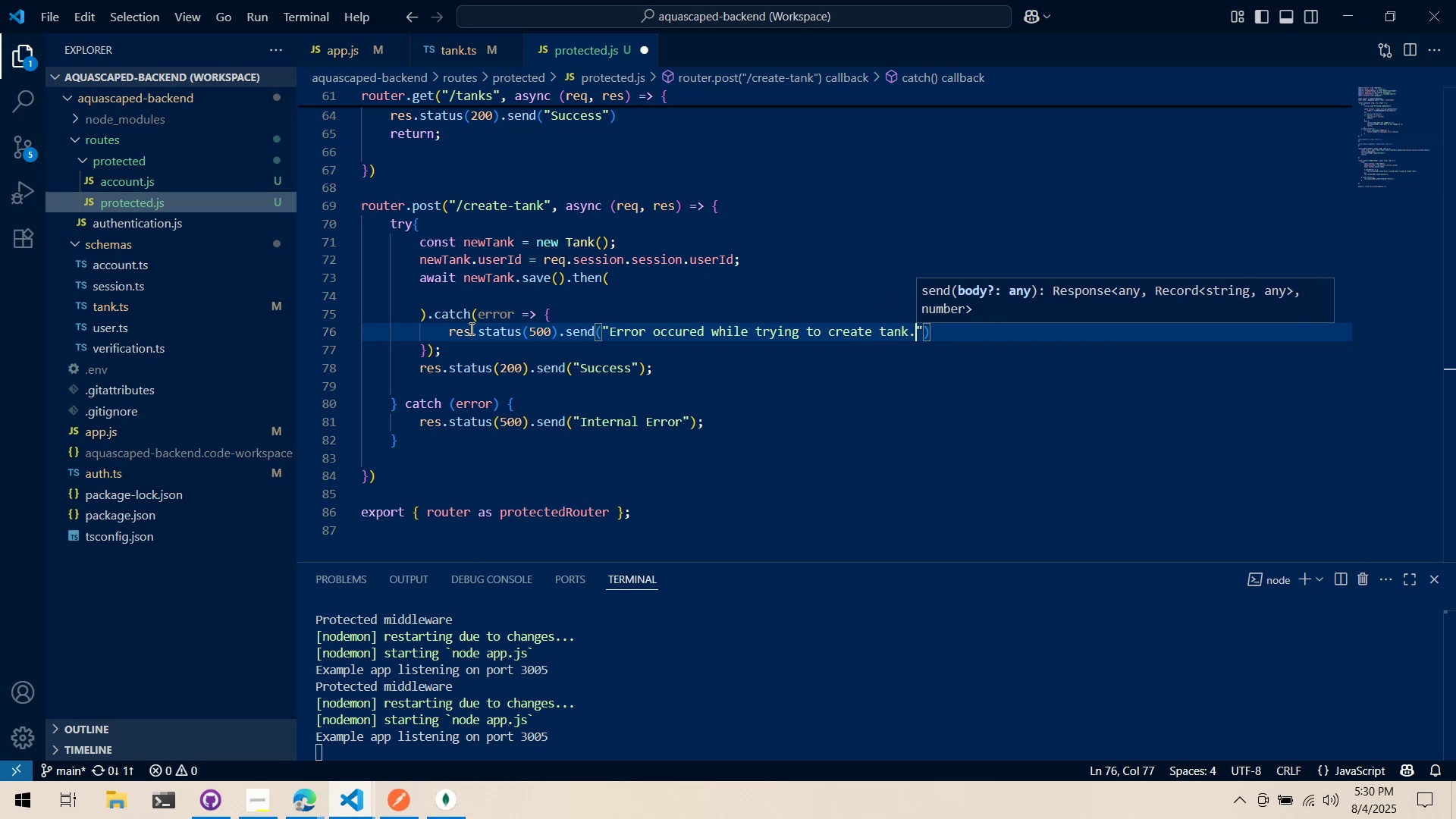 
key(Control+S)
 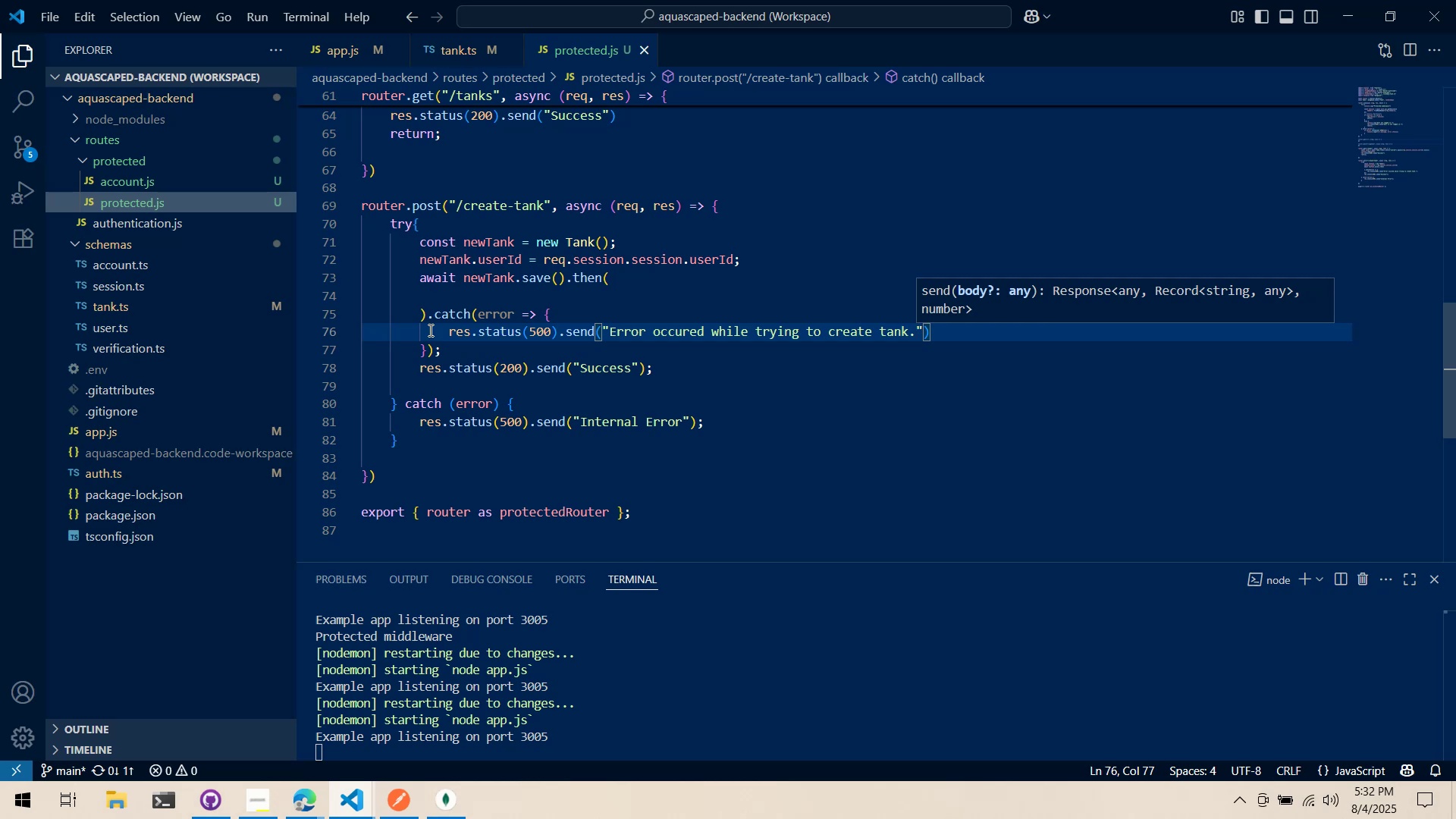 
wait(124.35)
 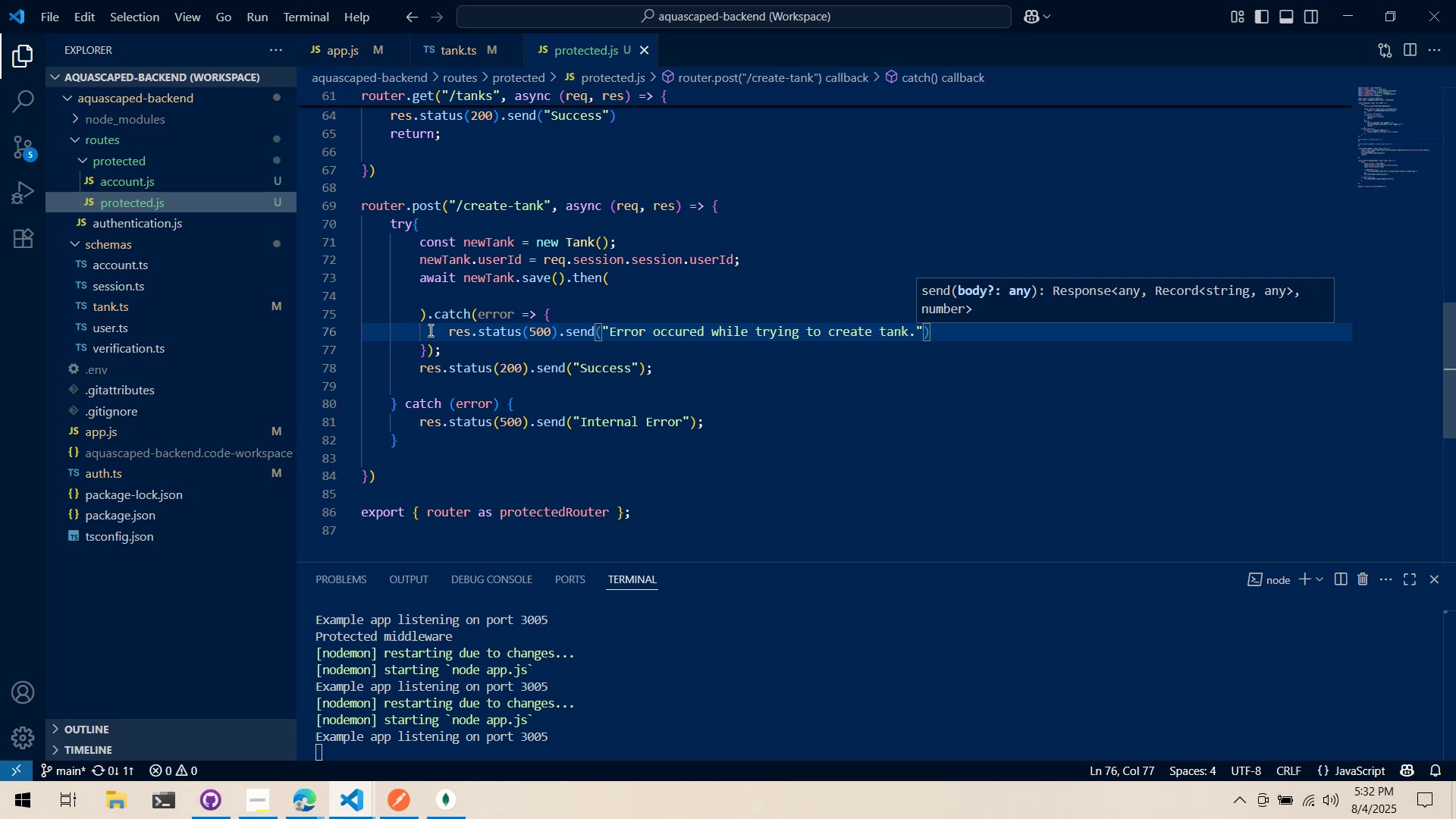 
left_click([852, 353])
 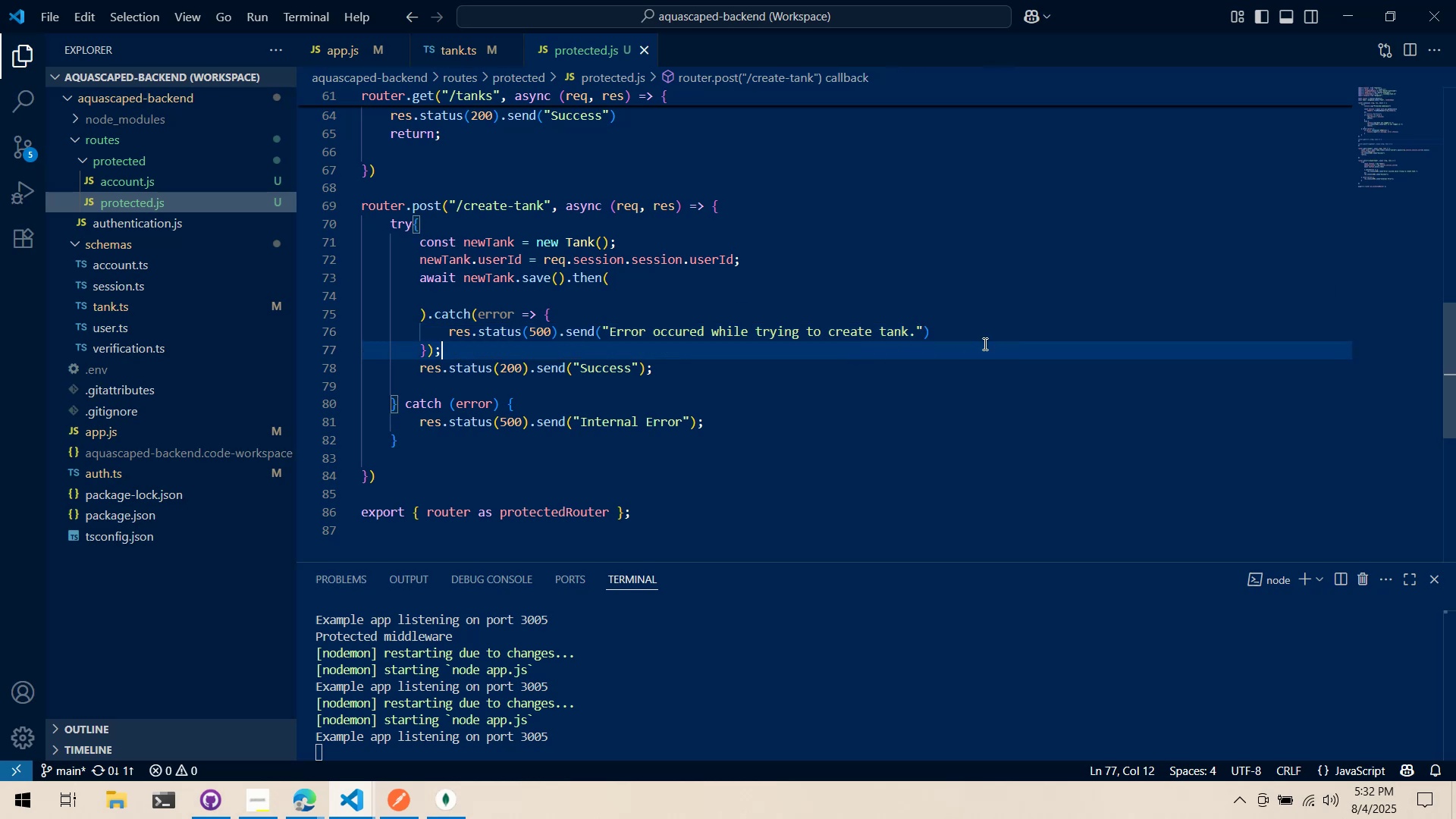 
left_click([984, 344])
 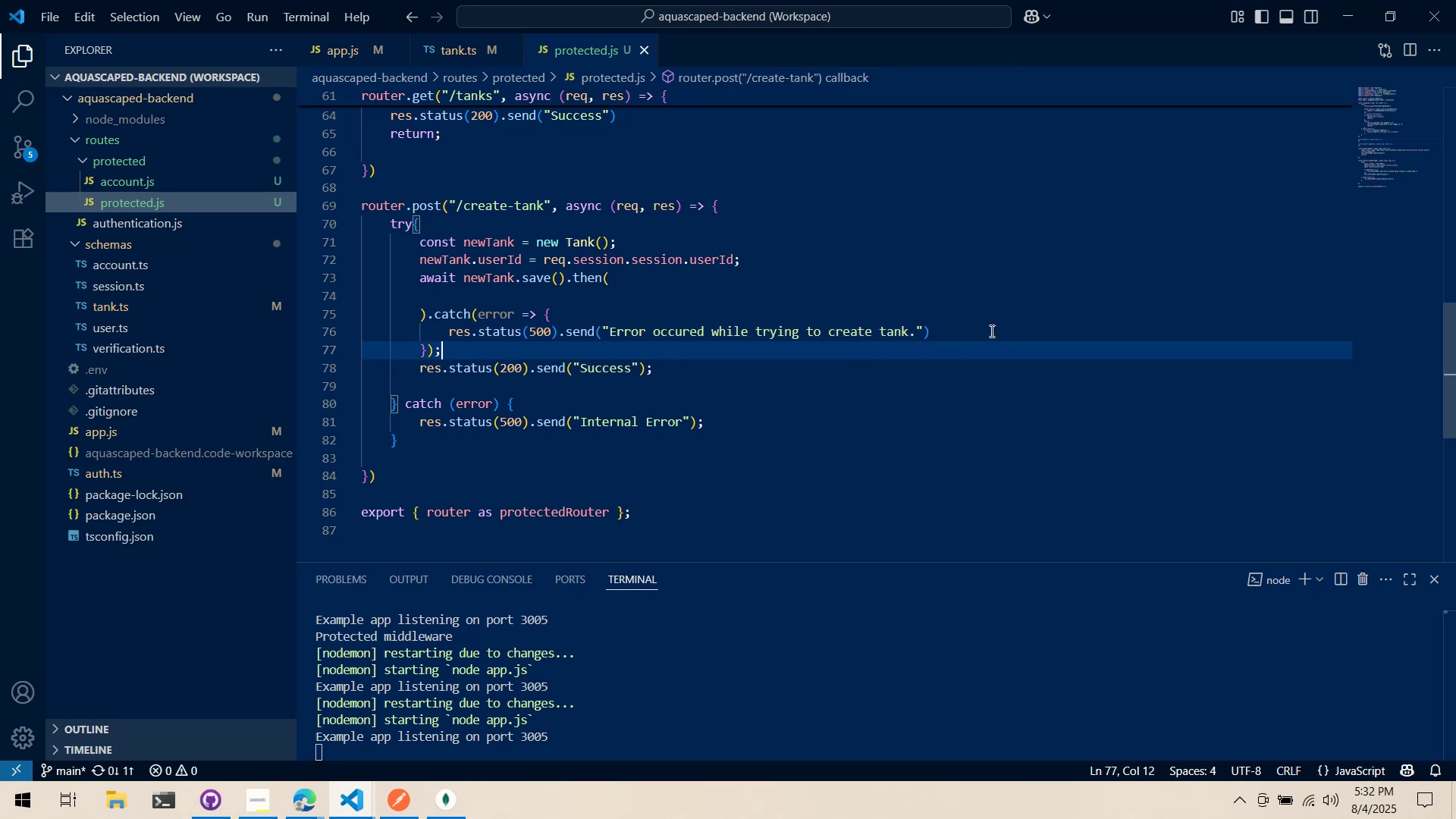 
left_click([990, 331])
 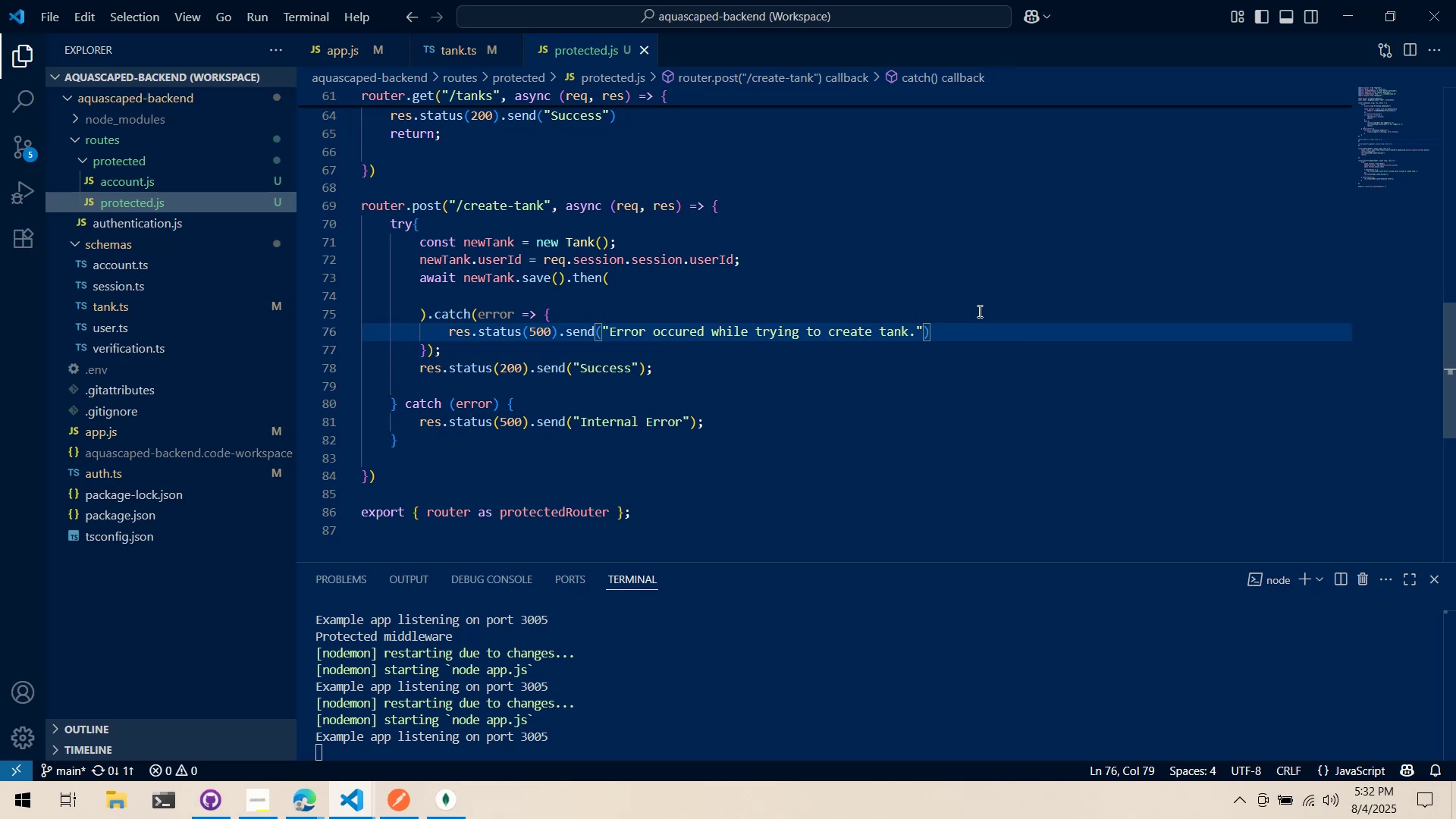 
key(Semicolon)
 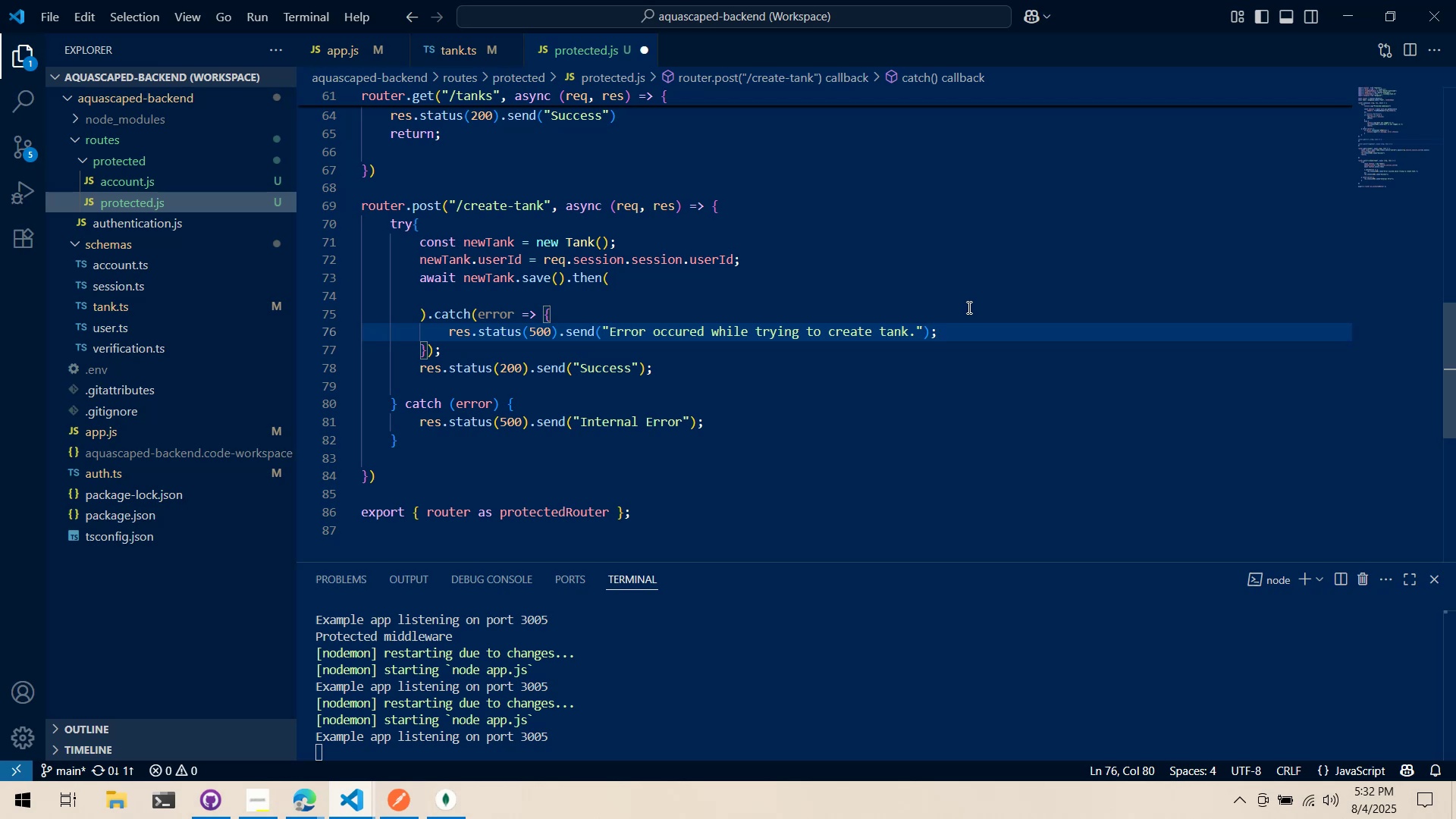 
left_click_drag(start_coordinate=[843, 354], to_coordinate=[417, 369])
 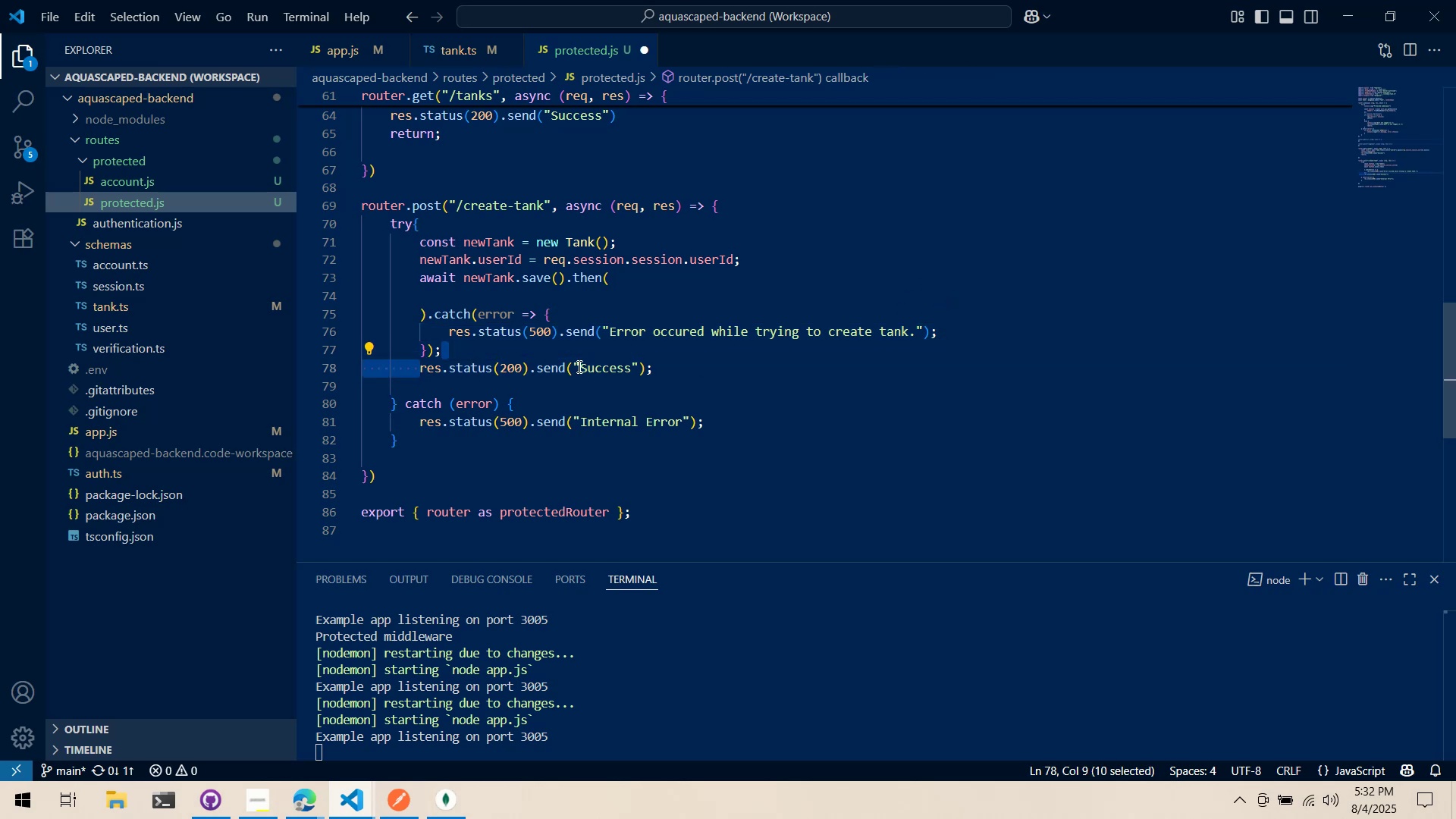 
left_click([584, 367])
 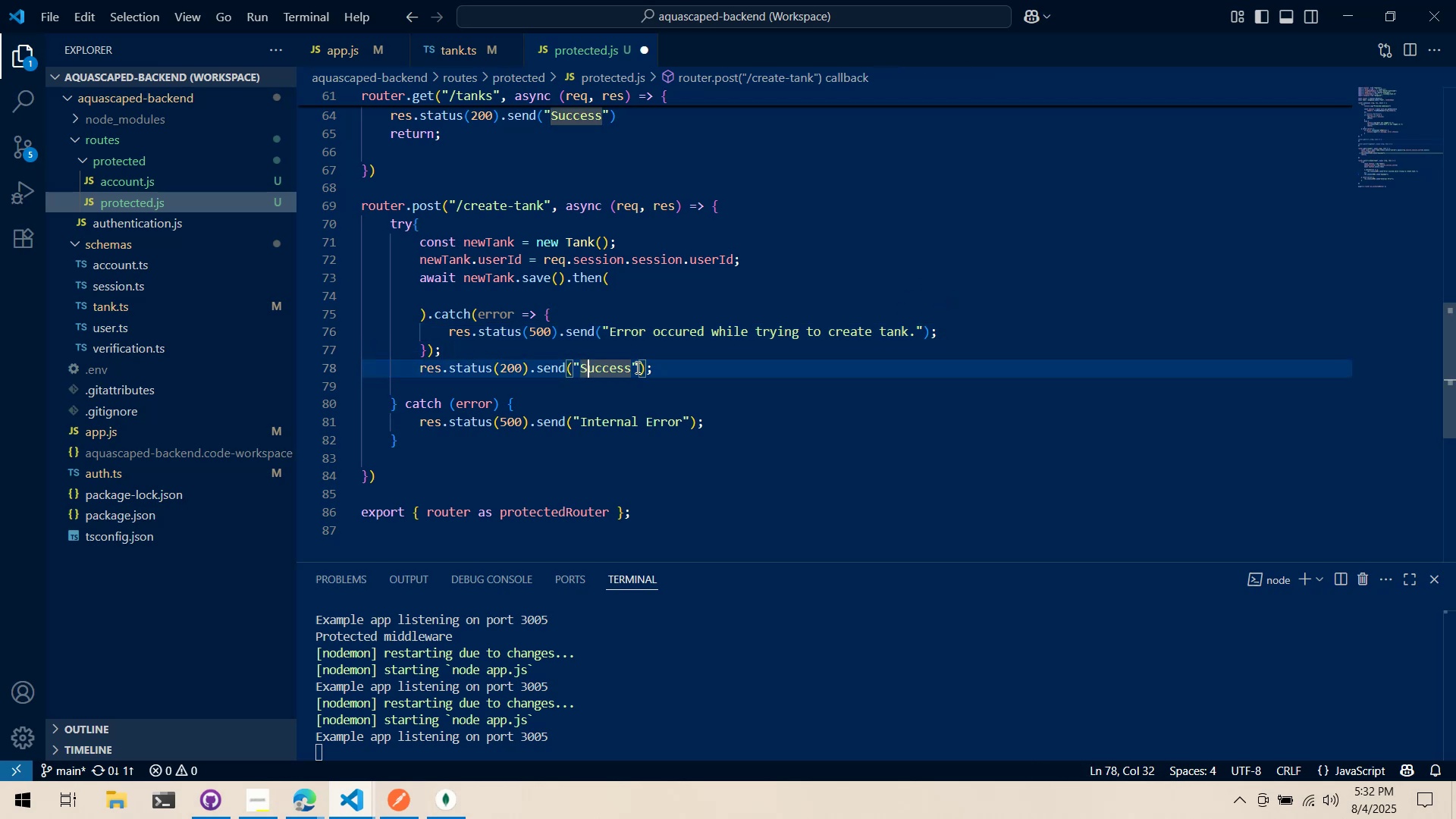 
left_click_drag(start_coordinate=[661, 369], to_coordinate=[414, 373])
 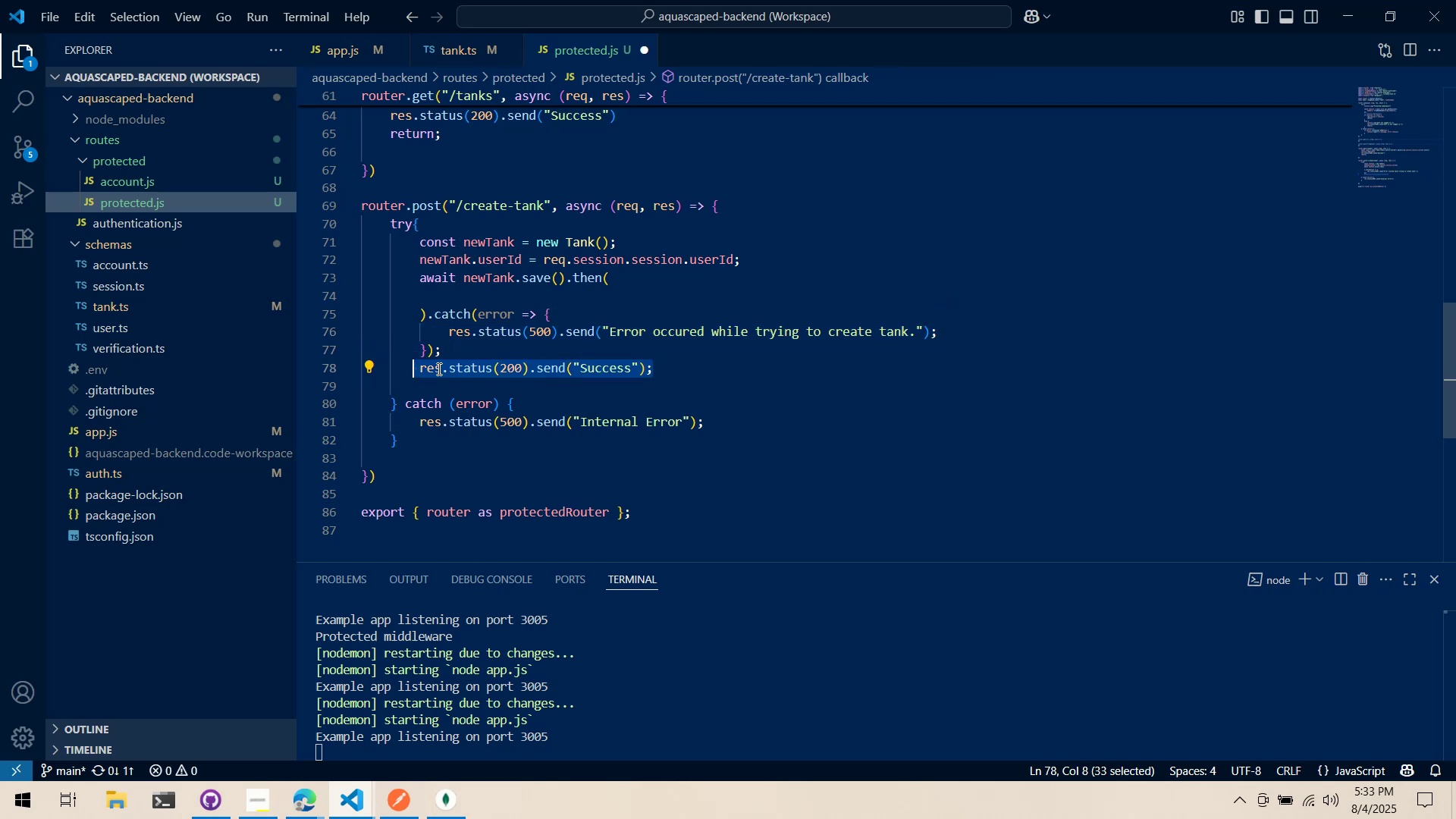 
left_click([438, 369])
 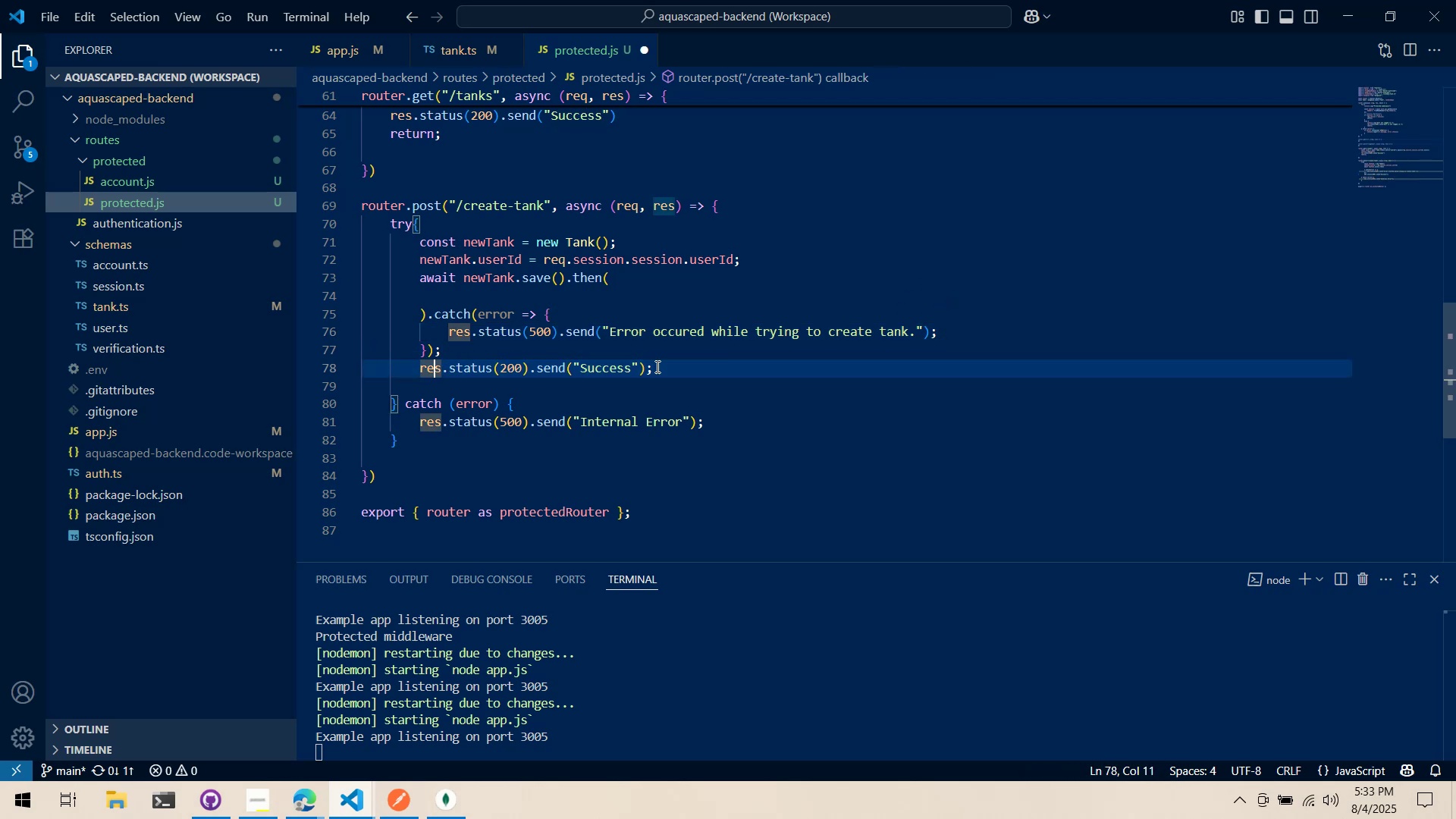 
left_click_drag(start_coordinate=[708, 369], to_coordinate=[420, 362])
 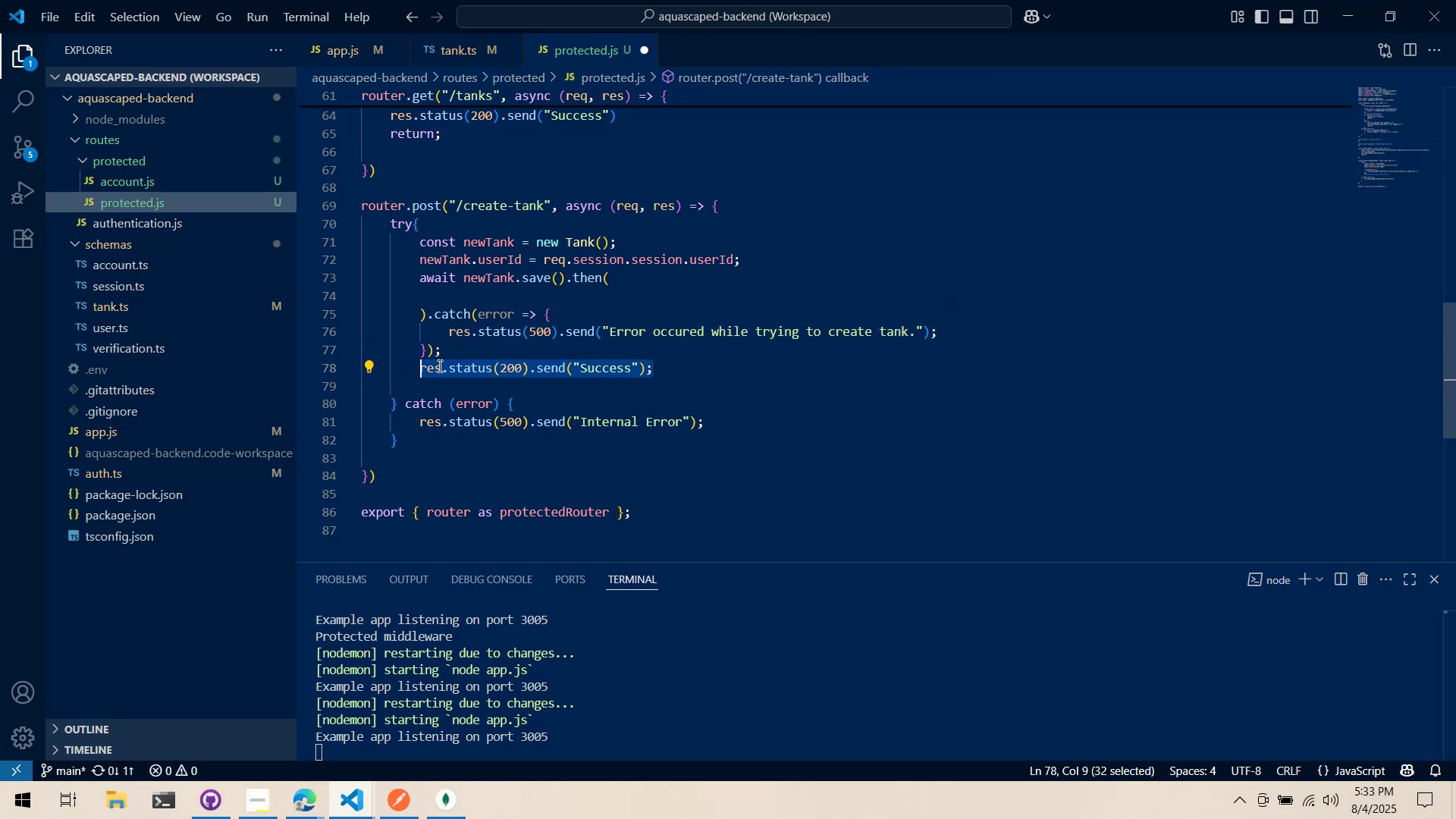 
left_click_drag(start_coordinate=[463, 372], to_coordinate=[504, 298])
 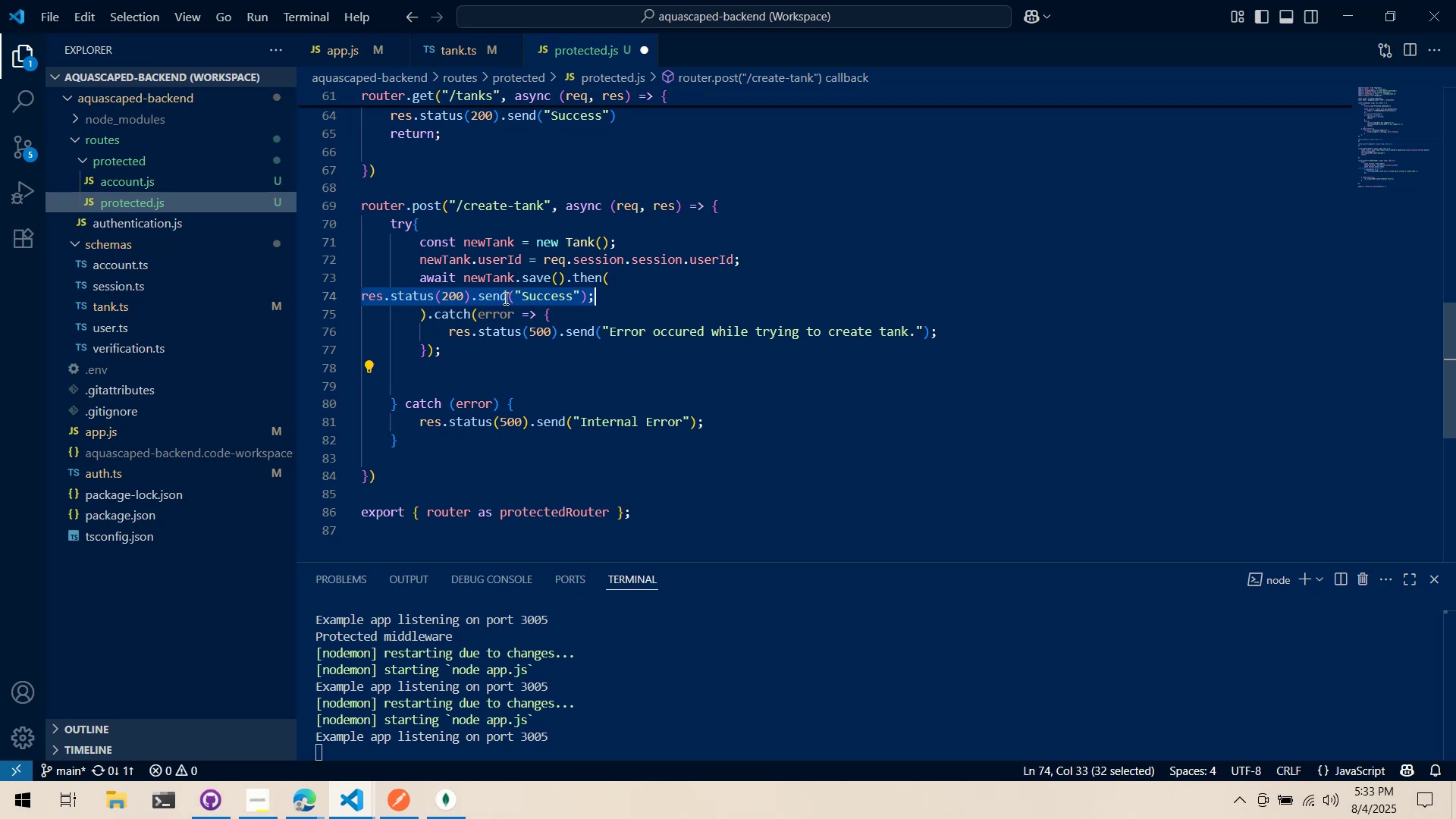 
key(Tab)
 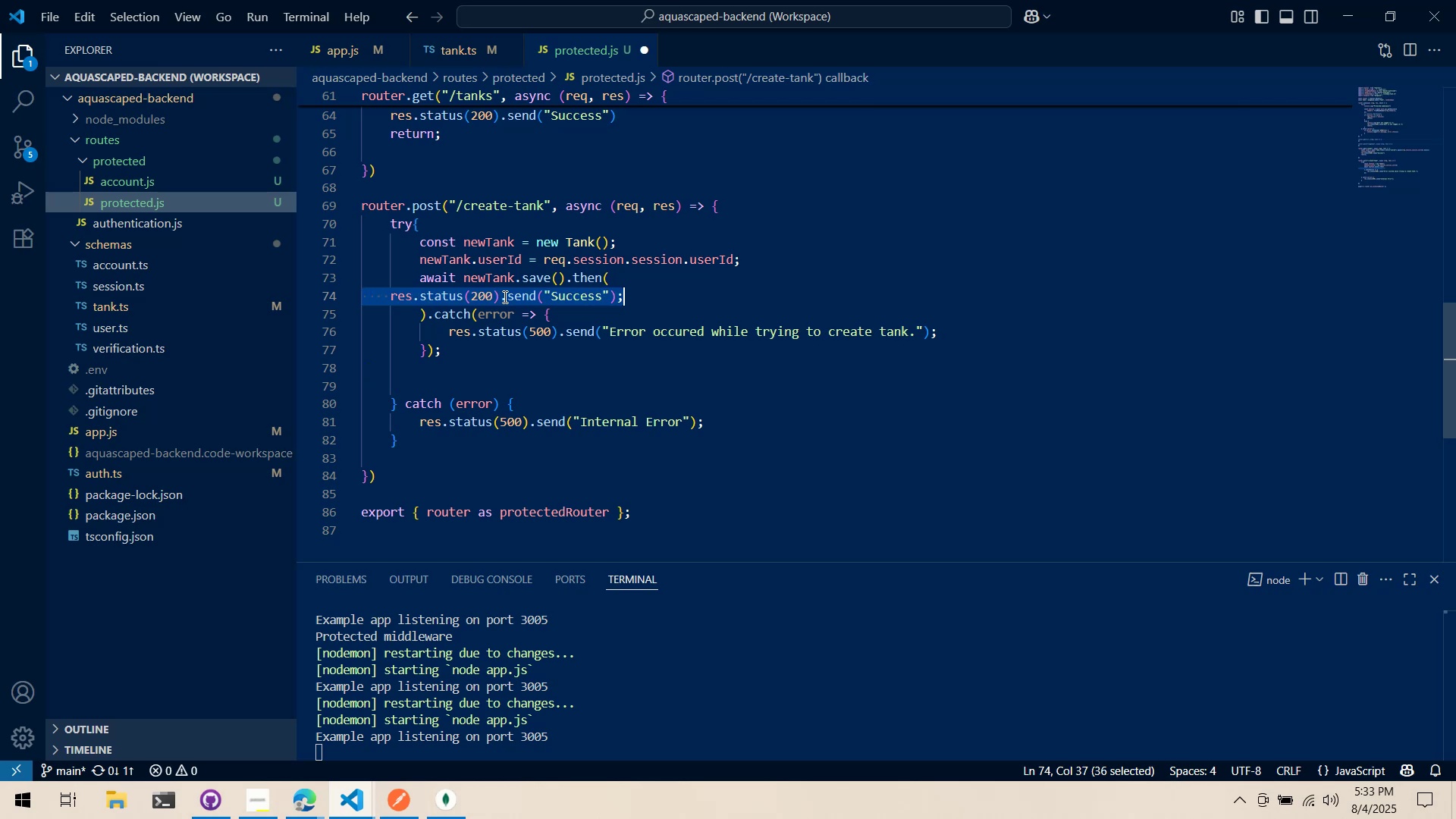 
key(Tab)
 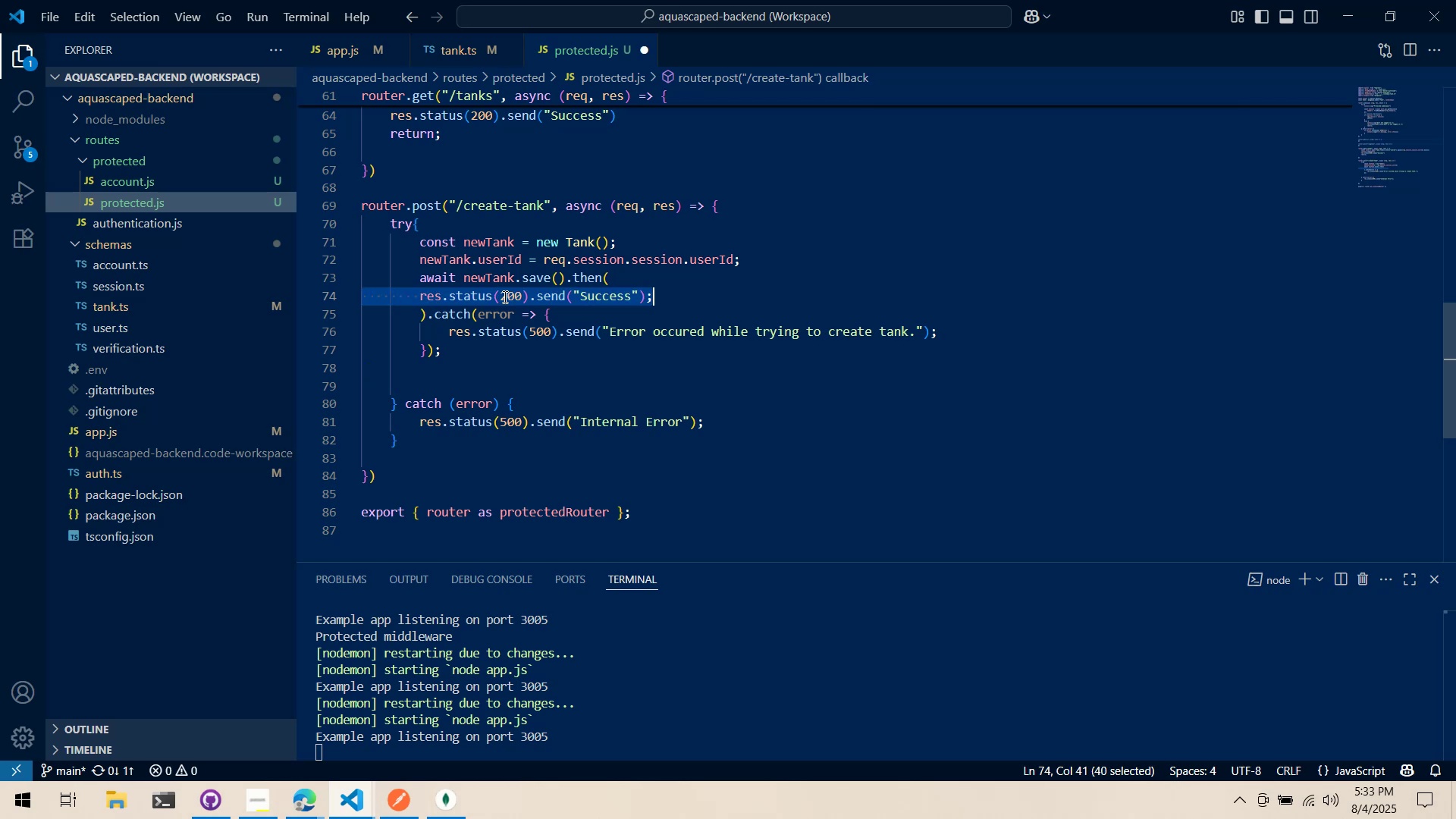 
key(Tab)
 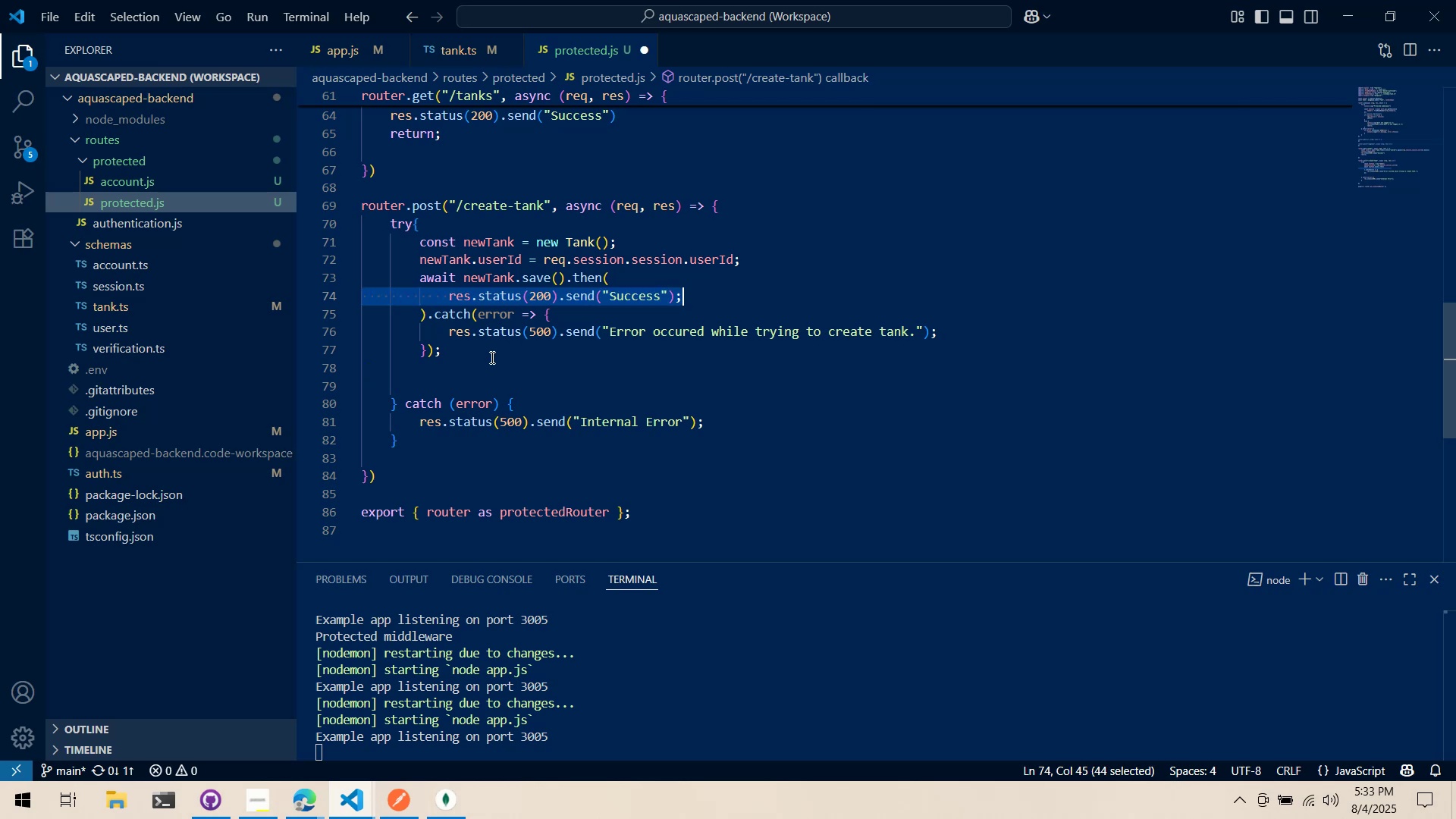 
left_click([489, 359])
 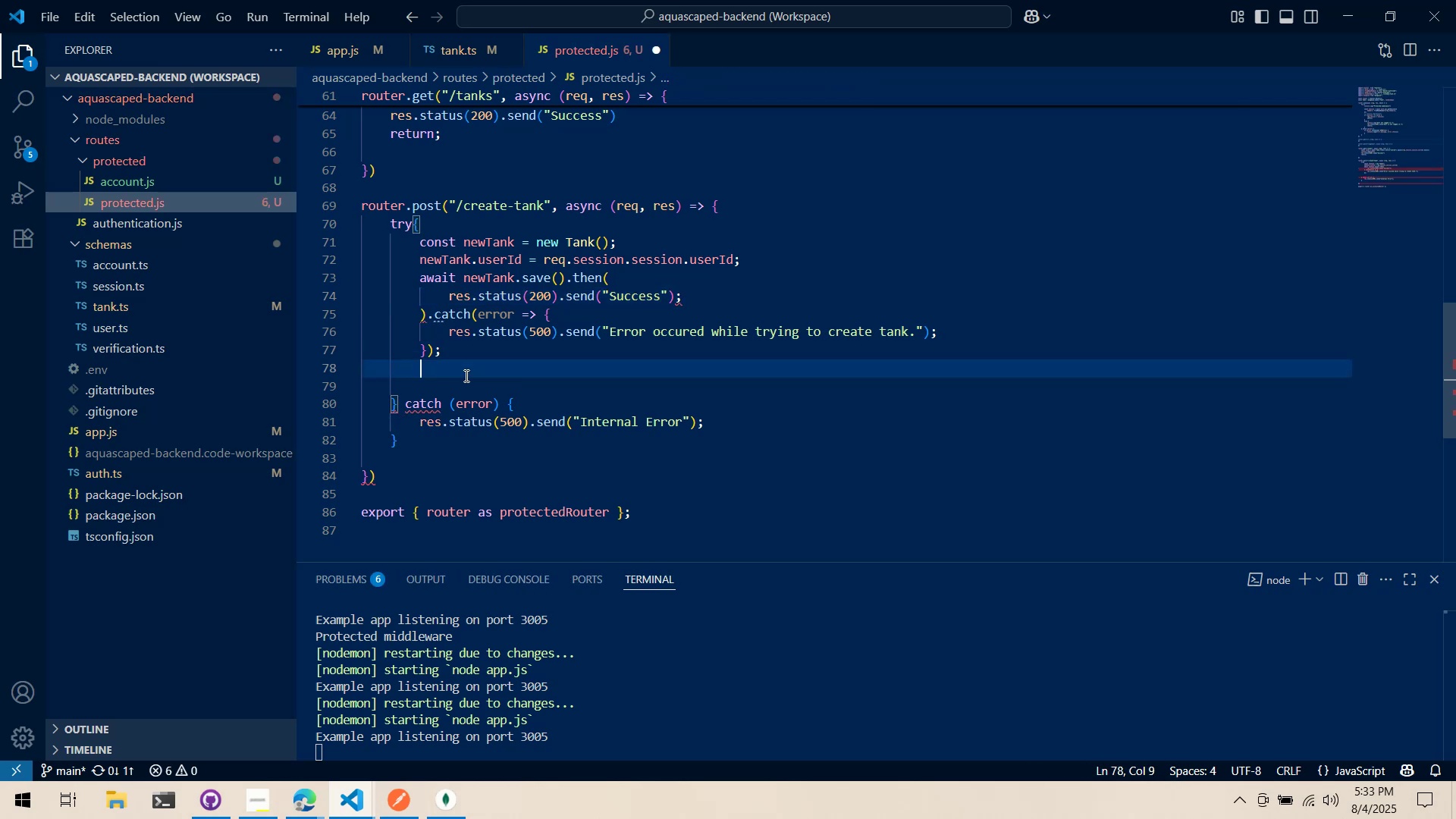 
key(Control+X)
 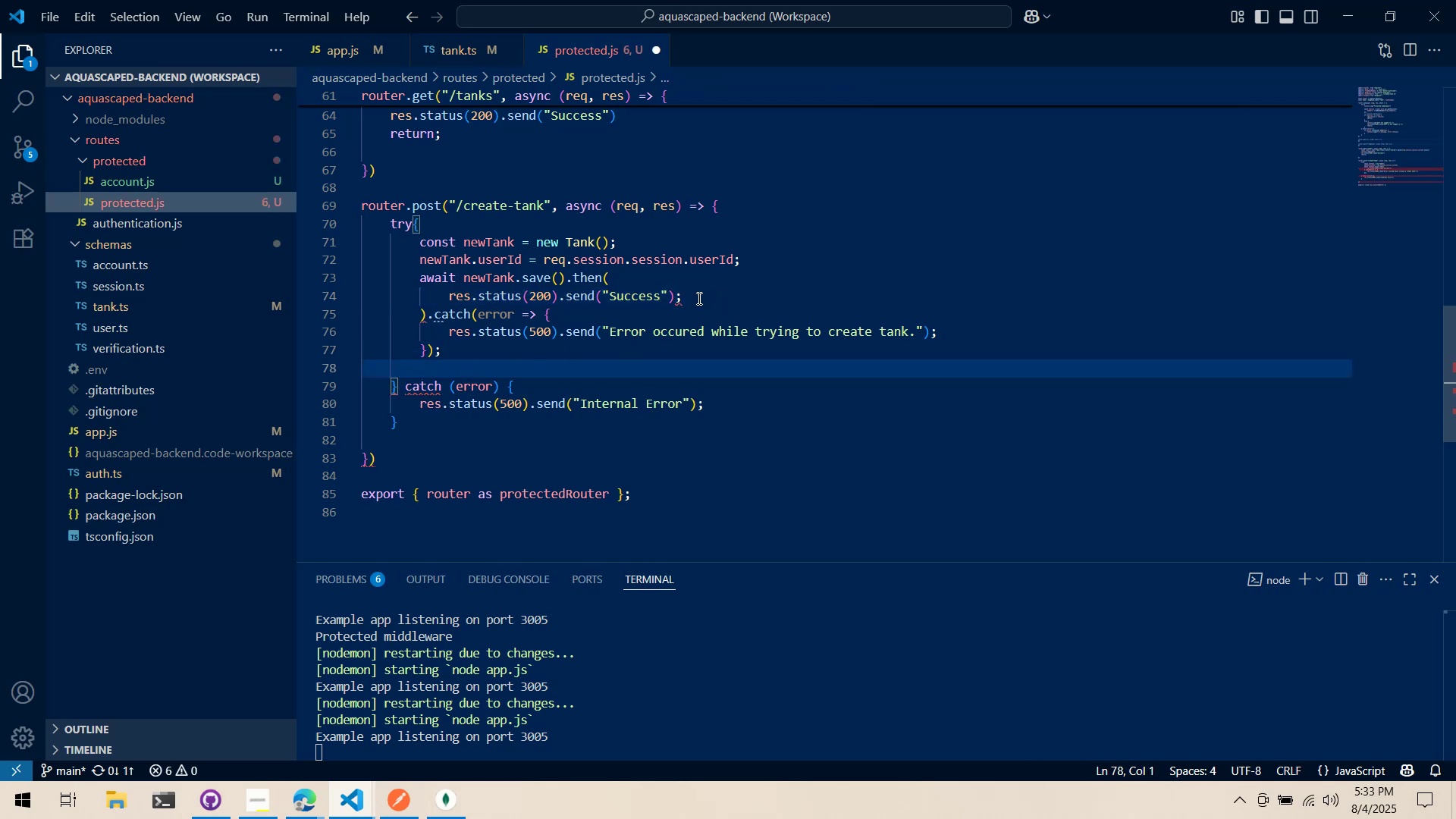 
left_click([579, 356])
 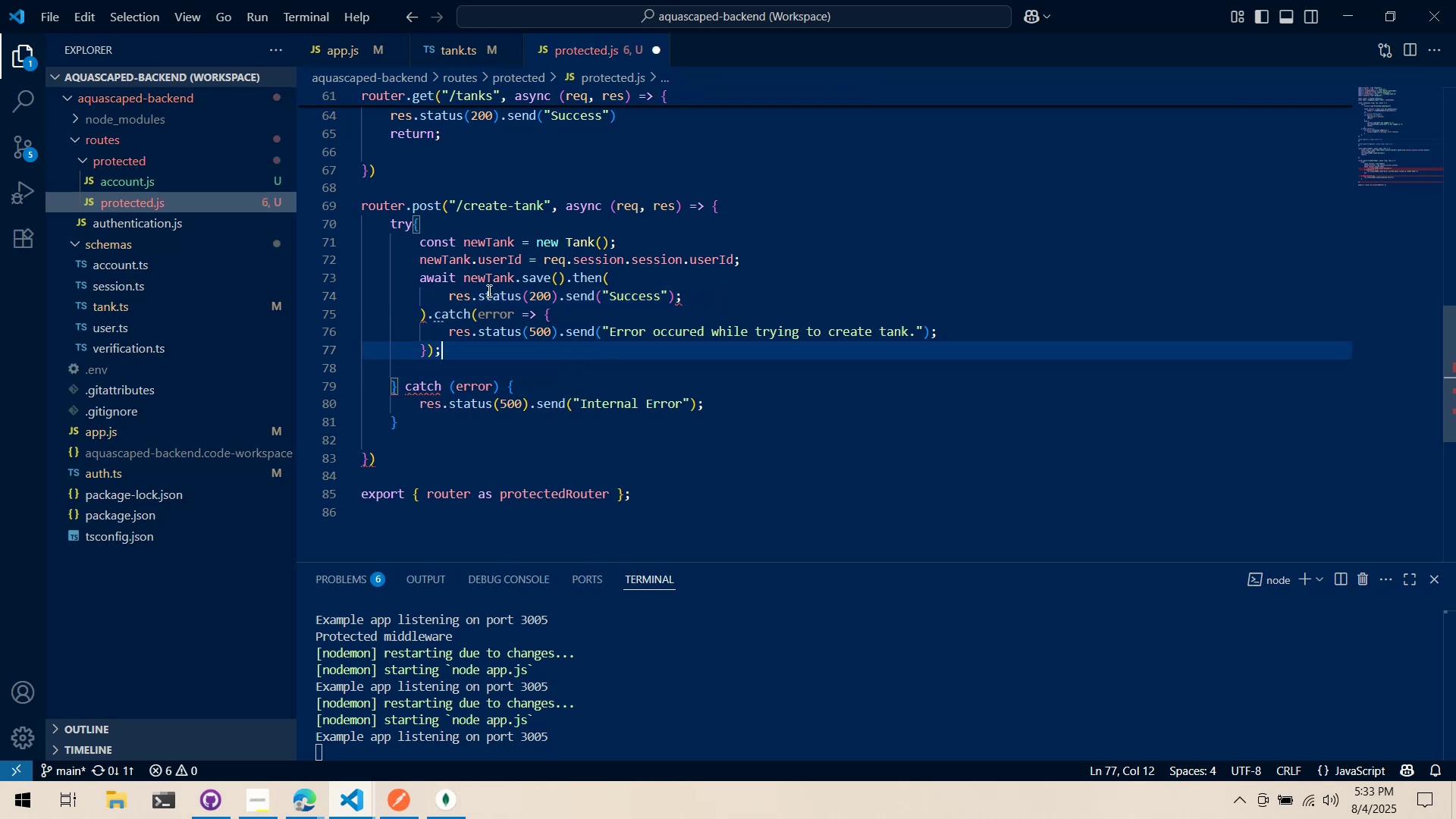 
key(Enter)
 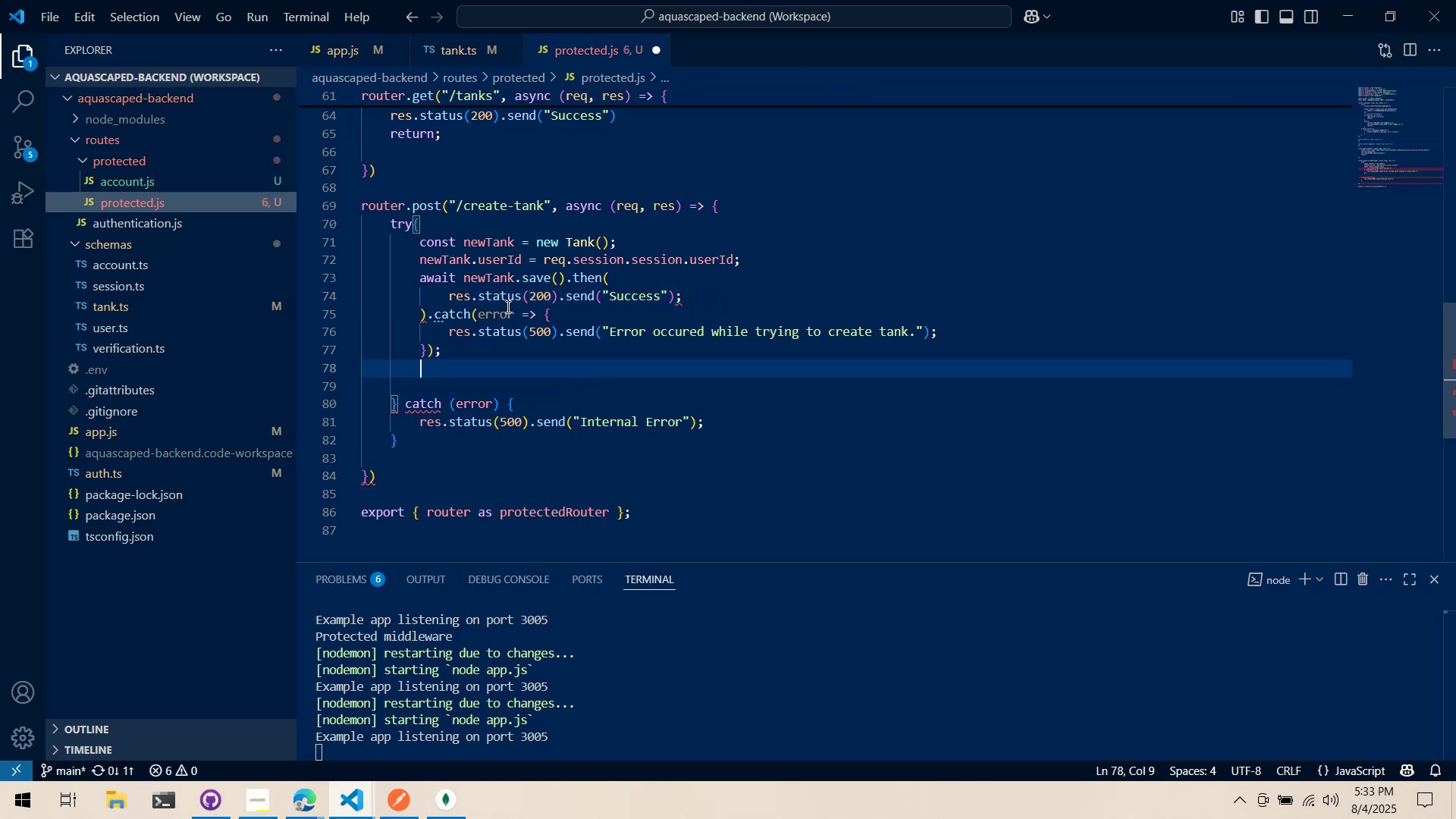 
type(return)
 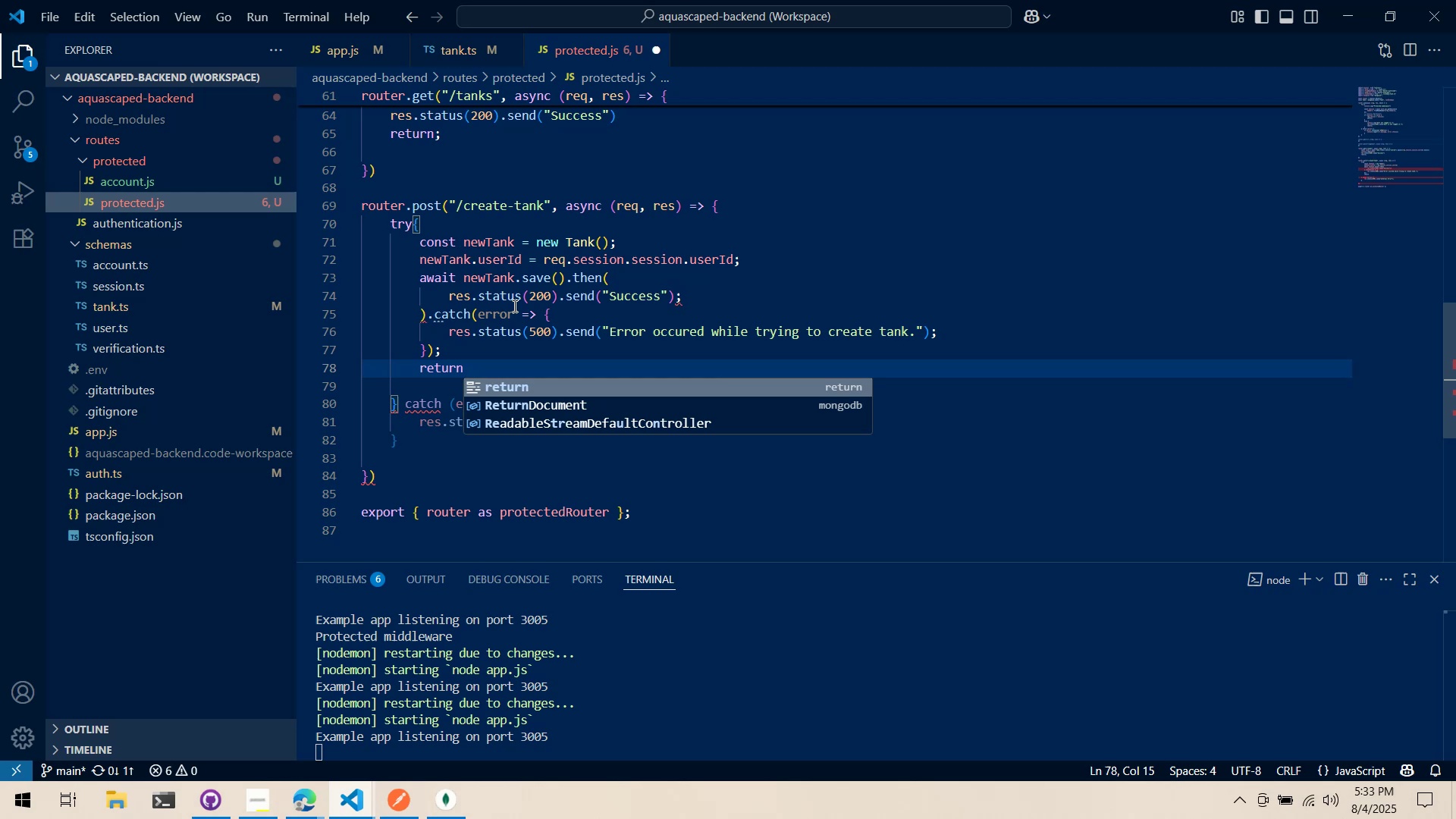 
left_click([508, 316])
 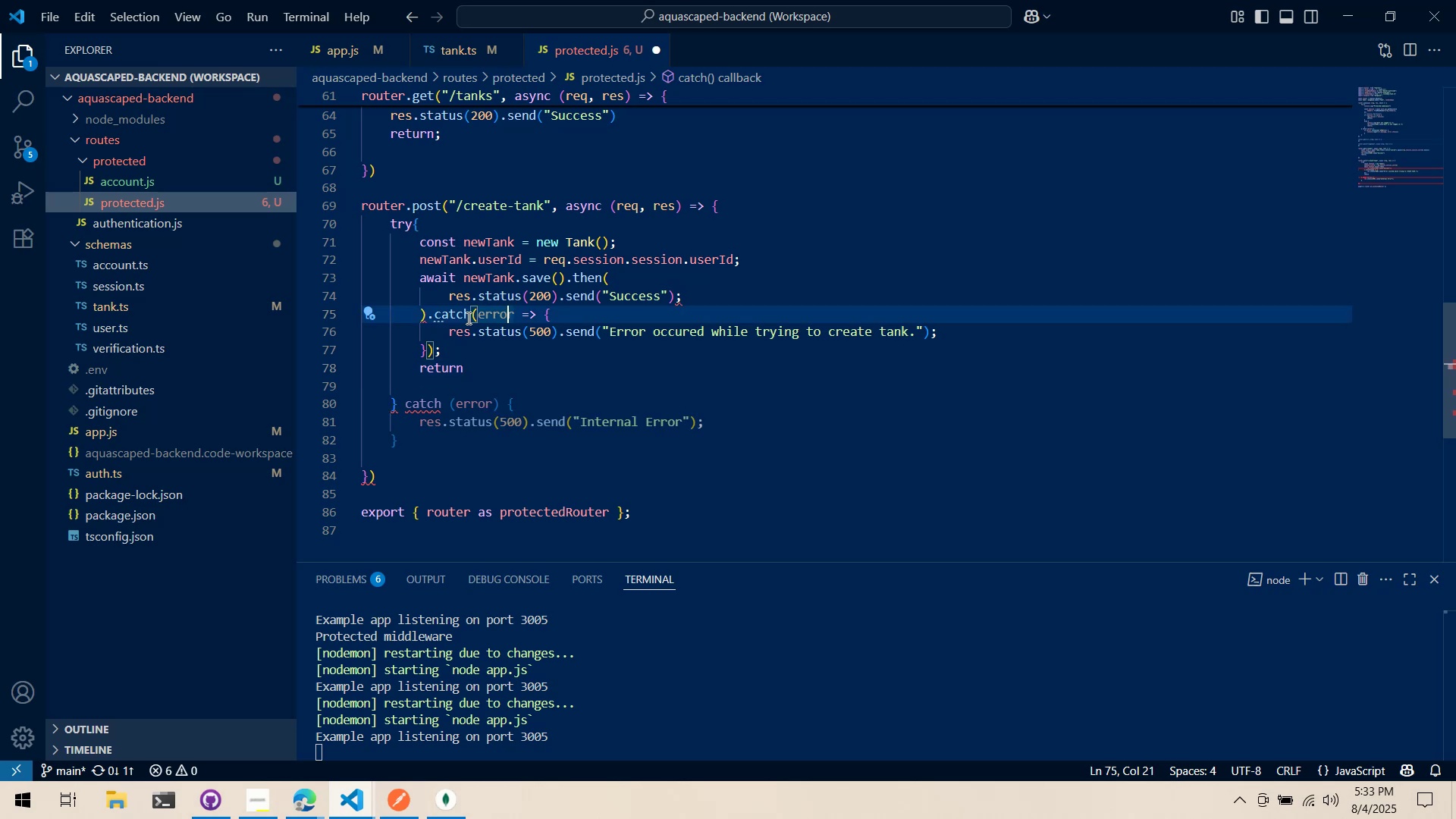 
mouse_move([444, 325])
 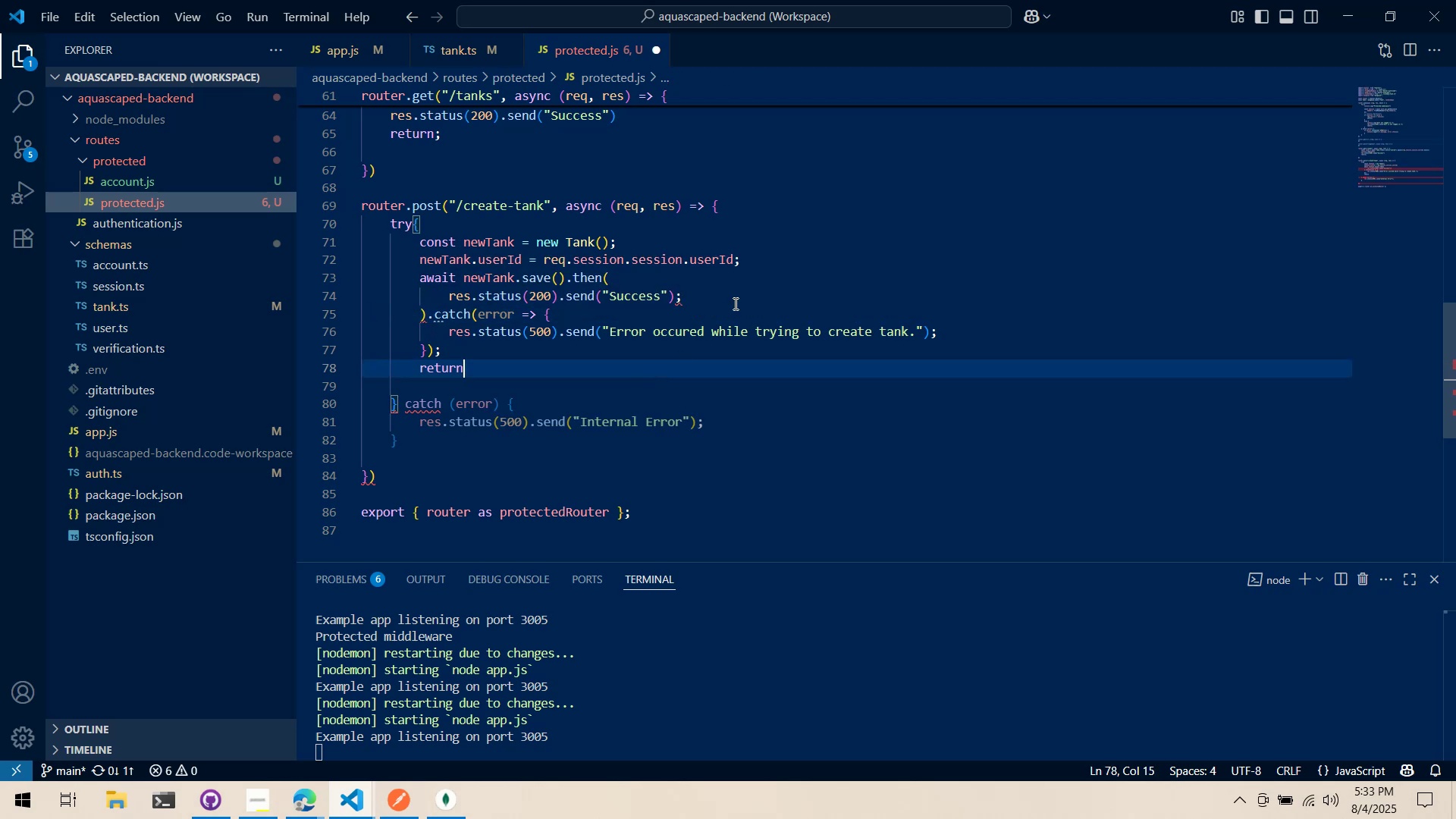 
double_click([752, 289])
 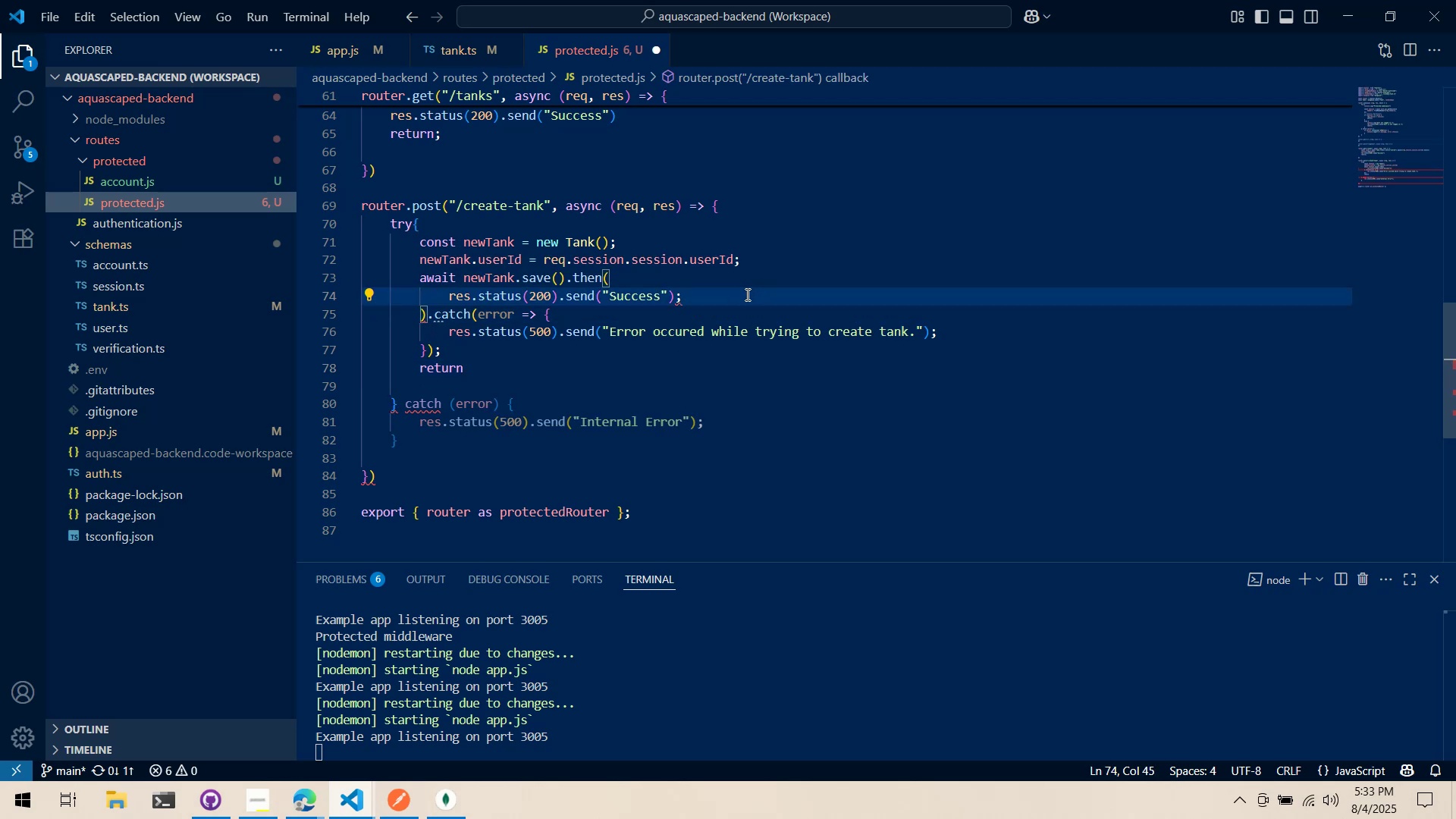 
key(Backspace)
 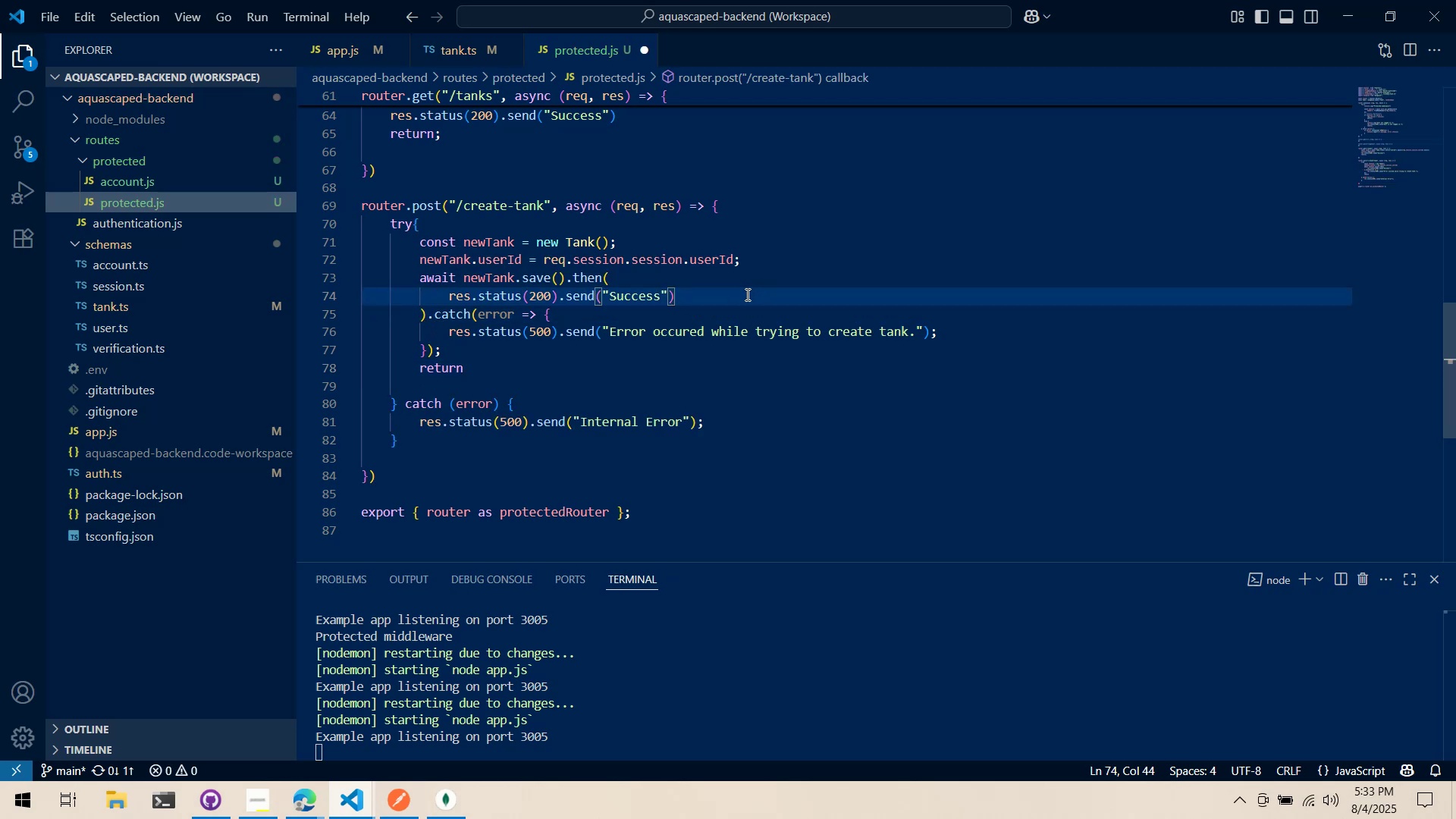 
key(Control+S)
 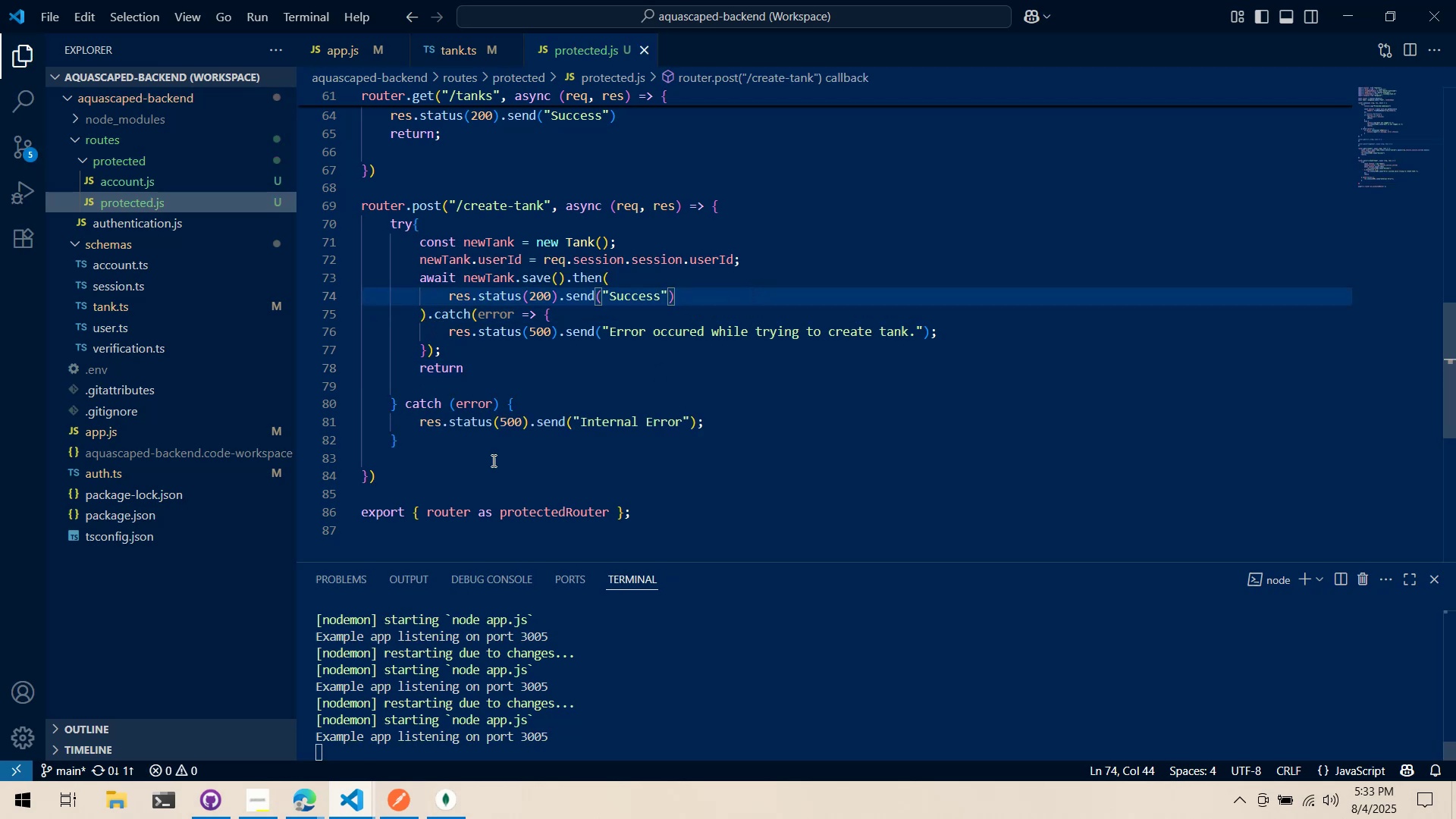 
double_click([475, 381])
 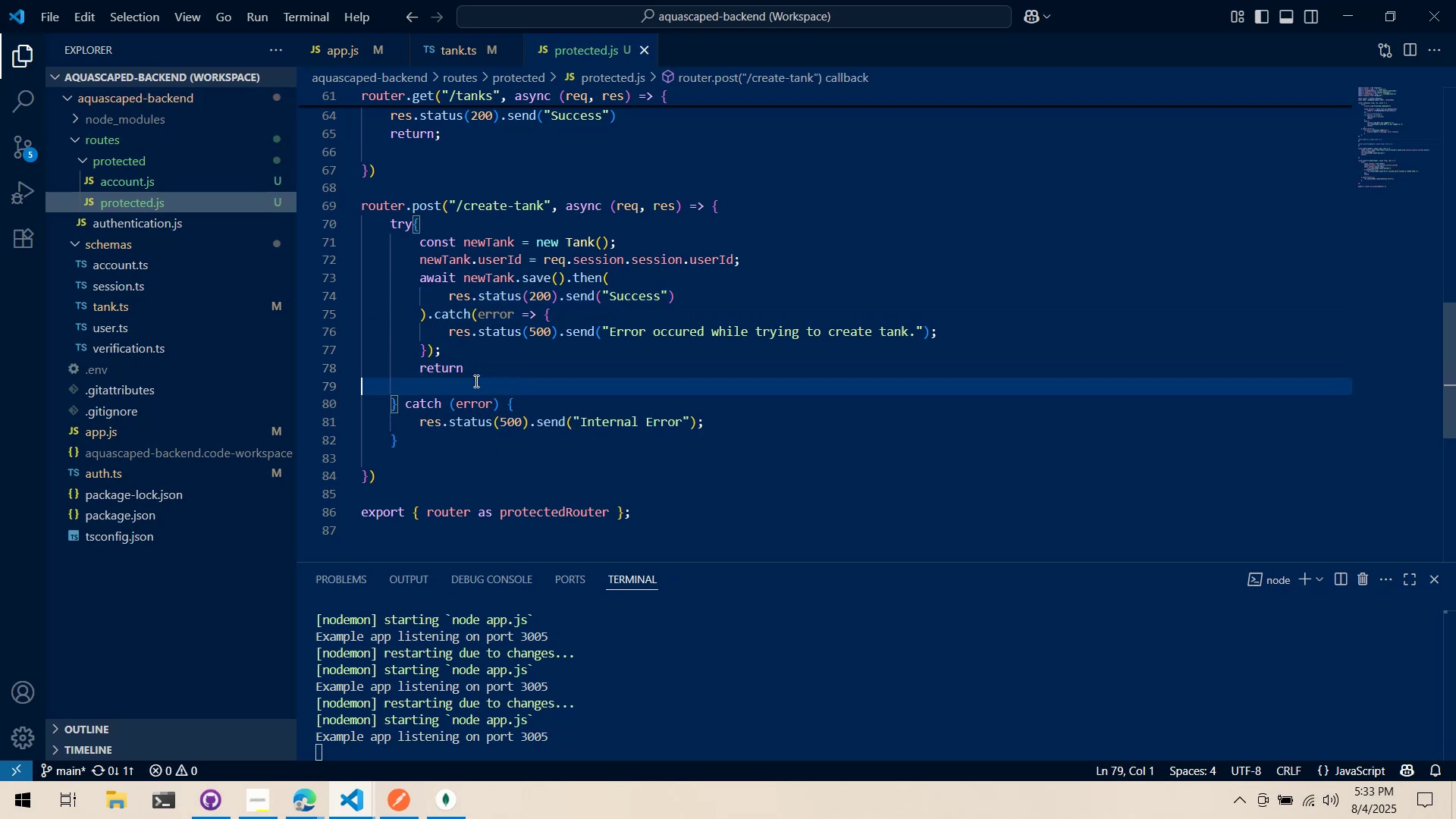 
key(Control+ControlLeft)
 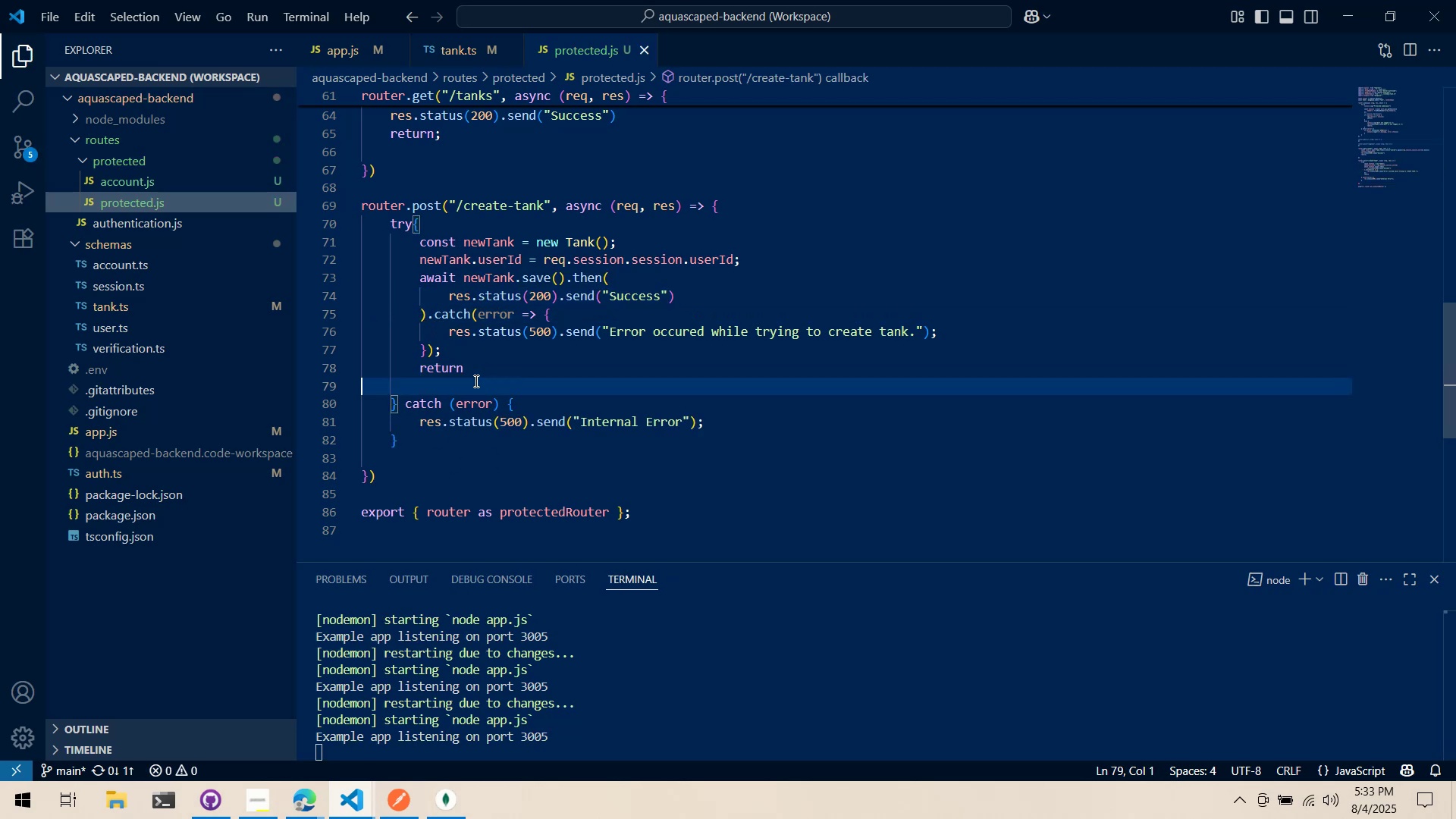 
key(Control+X)
 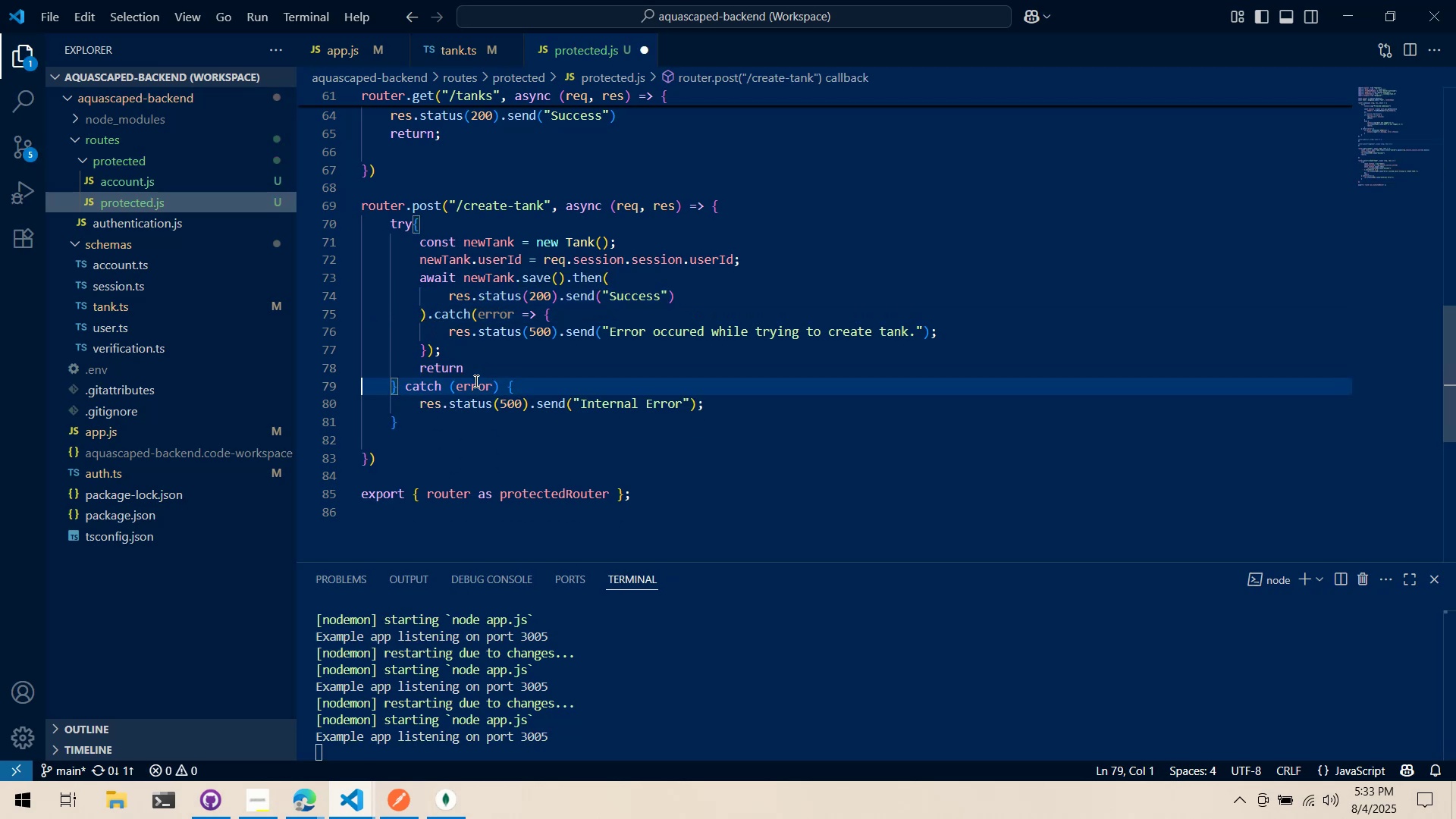 
key(Control+ControlLeft)
 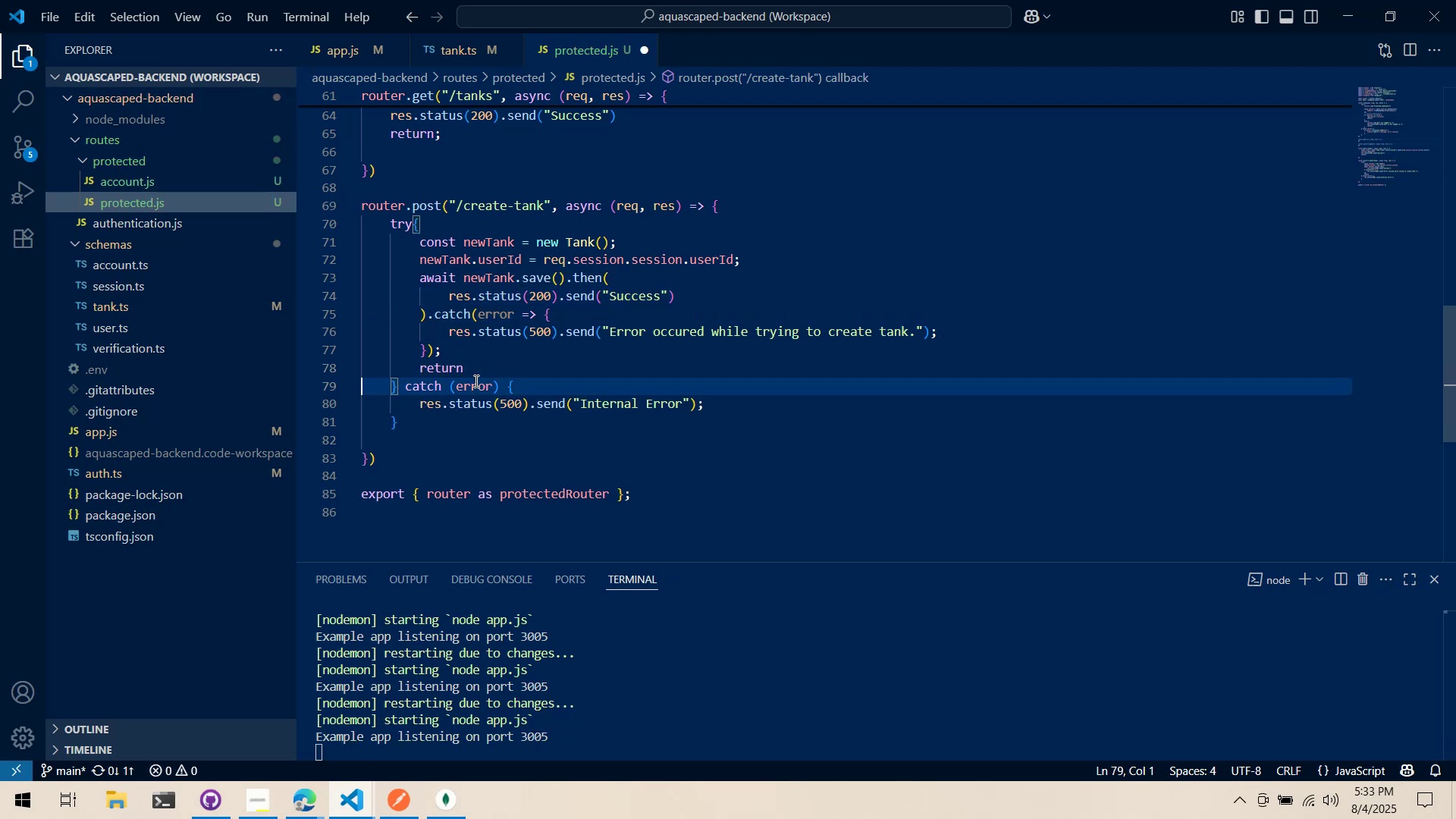 
key(Control+S)
 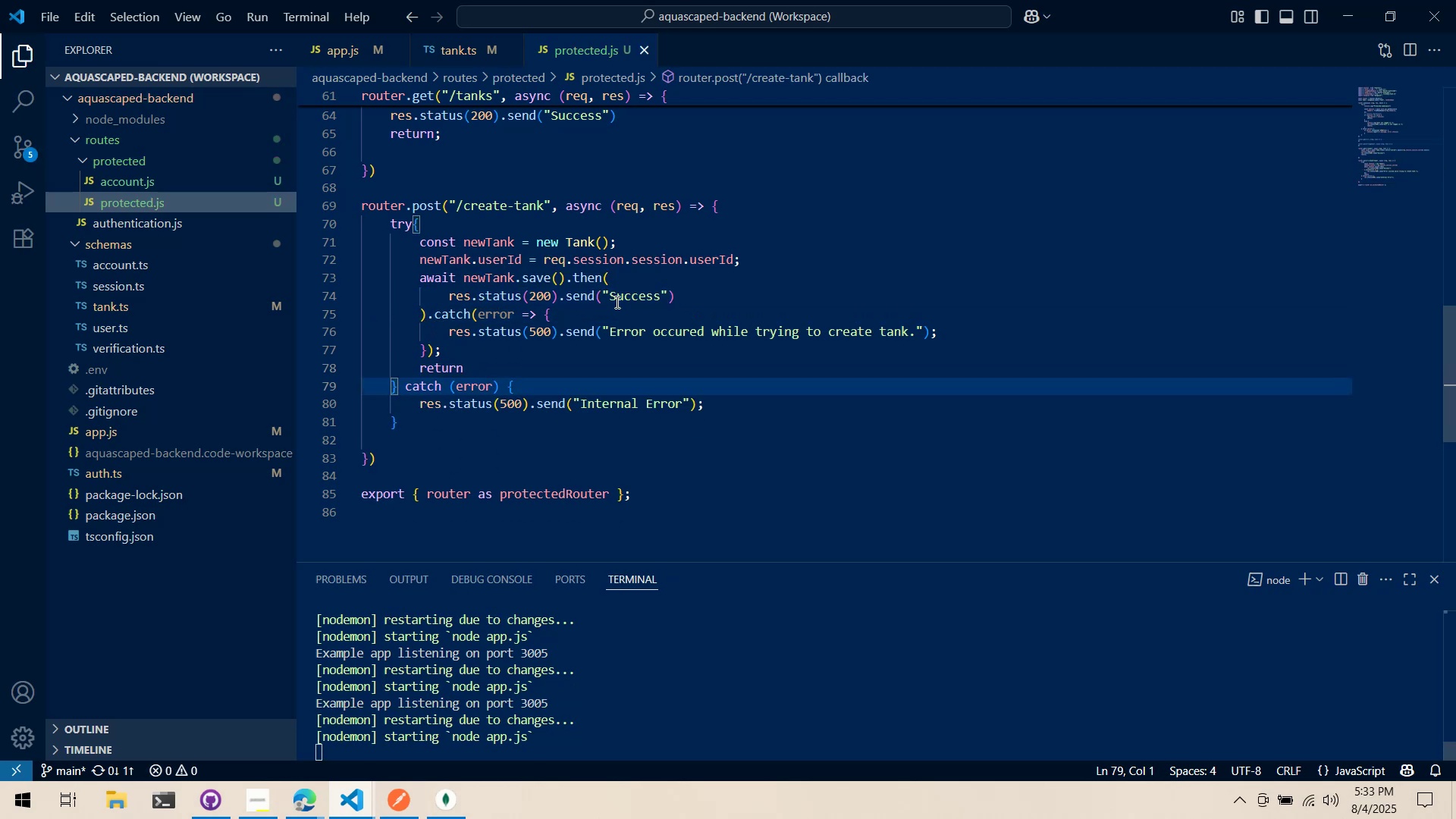 
left_click([616, 302])
 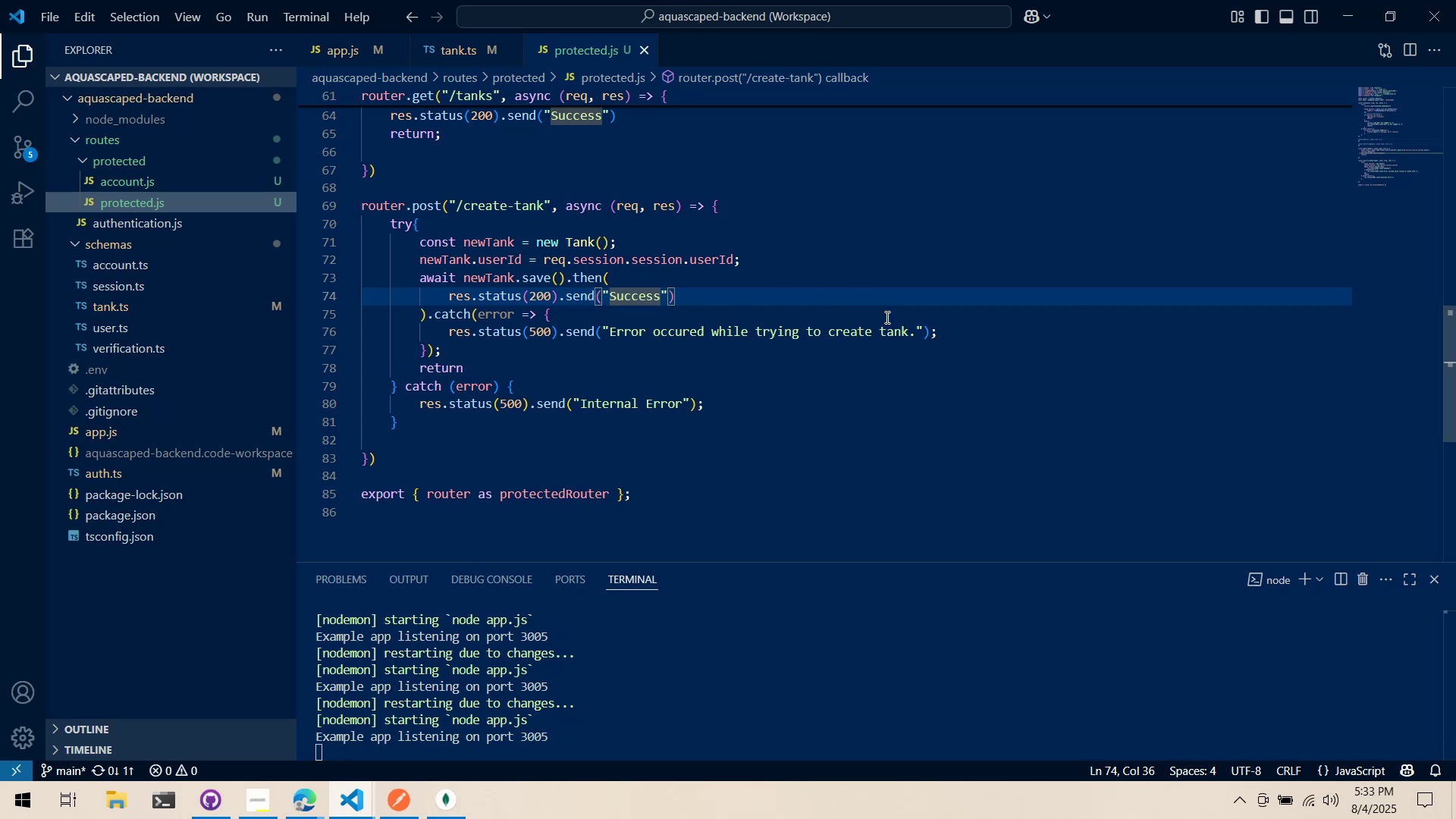 
double_click([586, 326])
 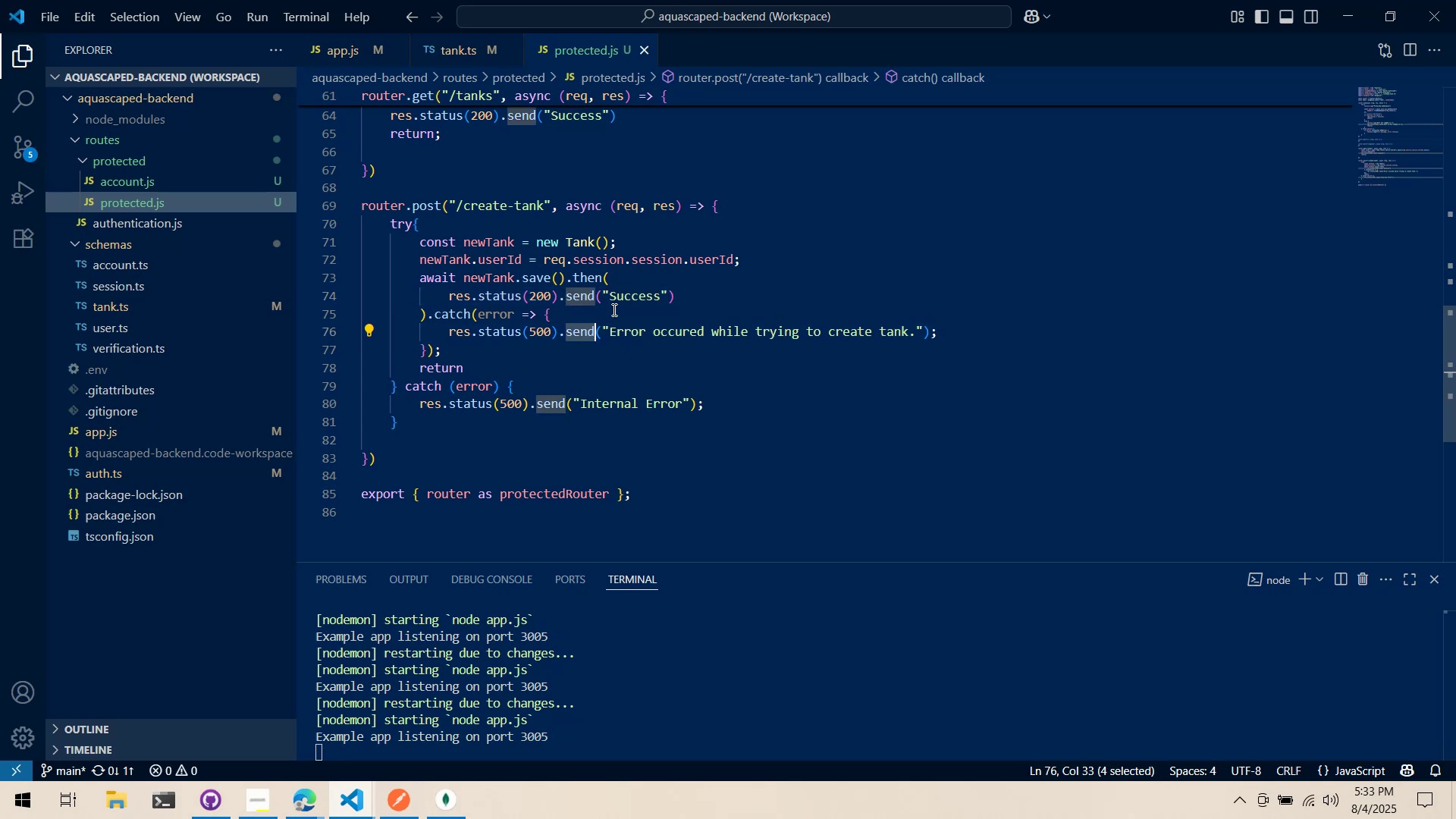 
wait(6.91)
 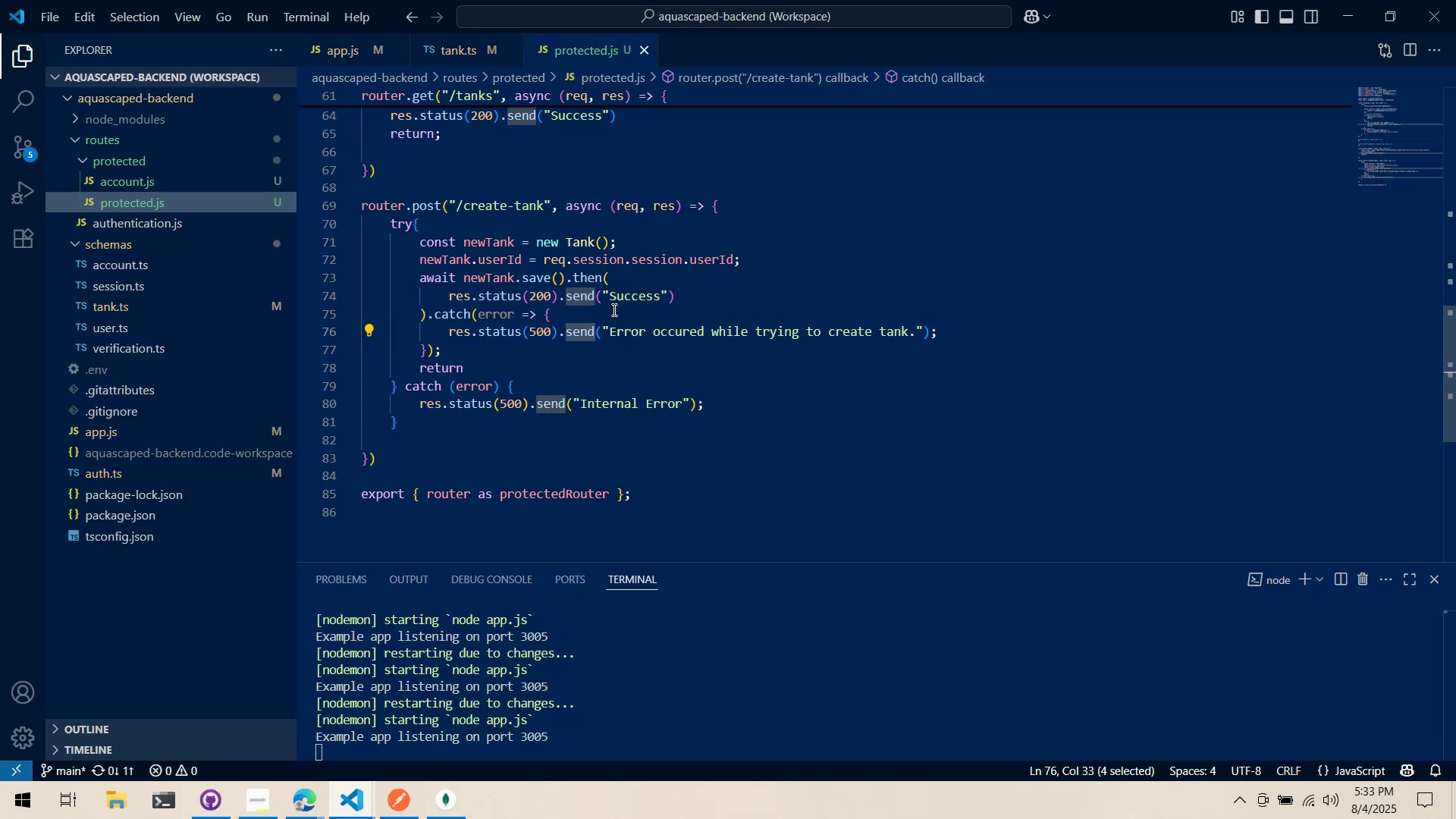 
key(Alt+Tab)
 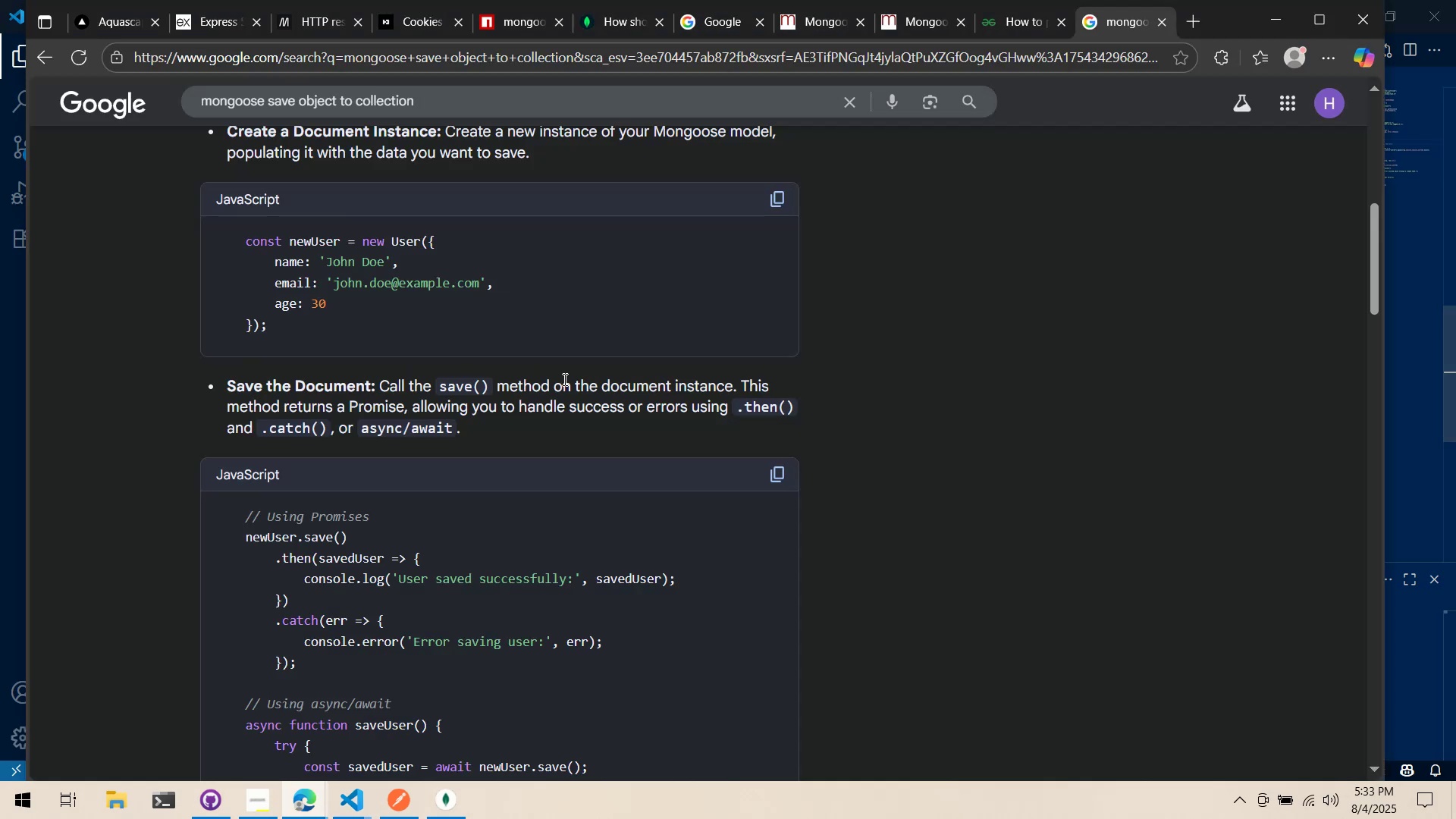 
key(Alt+Tab)
 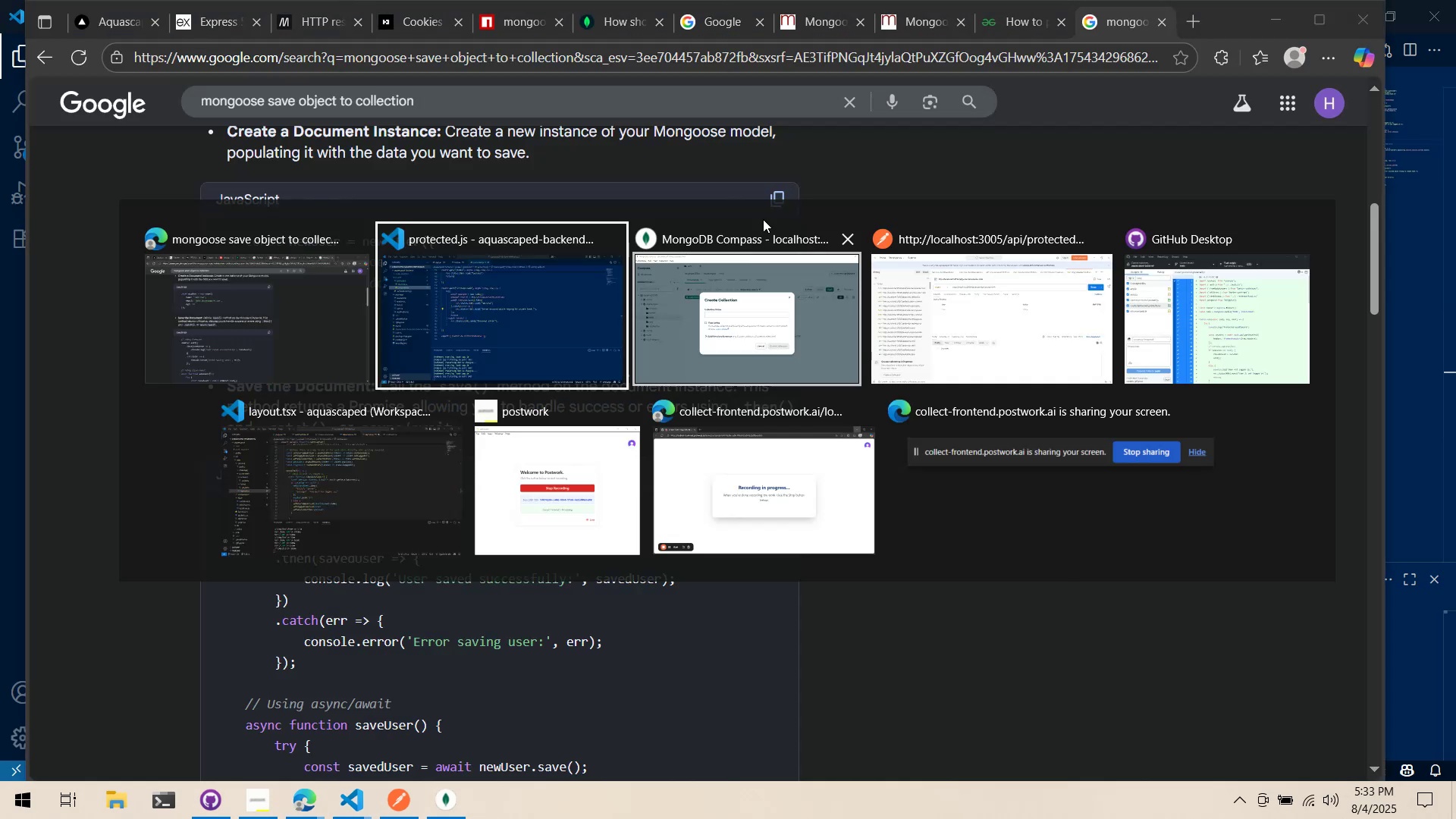 
key(Alt+AltLeft)
 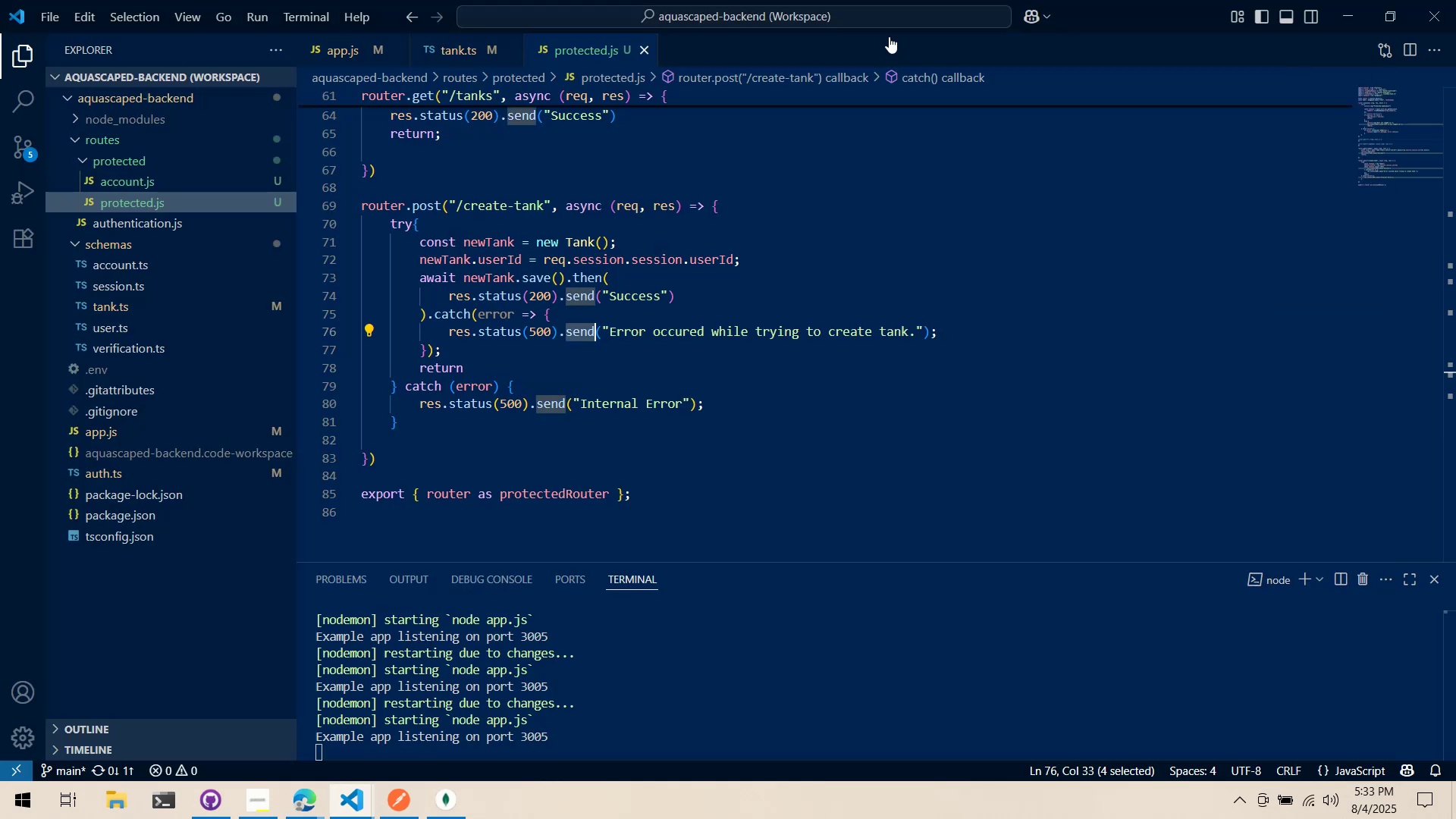 
key(Alt+Tab)
 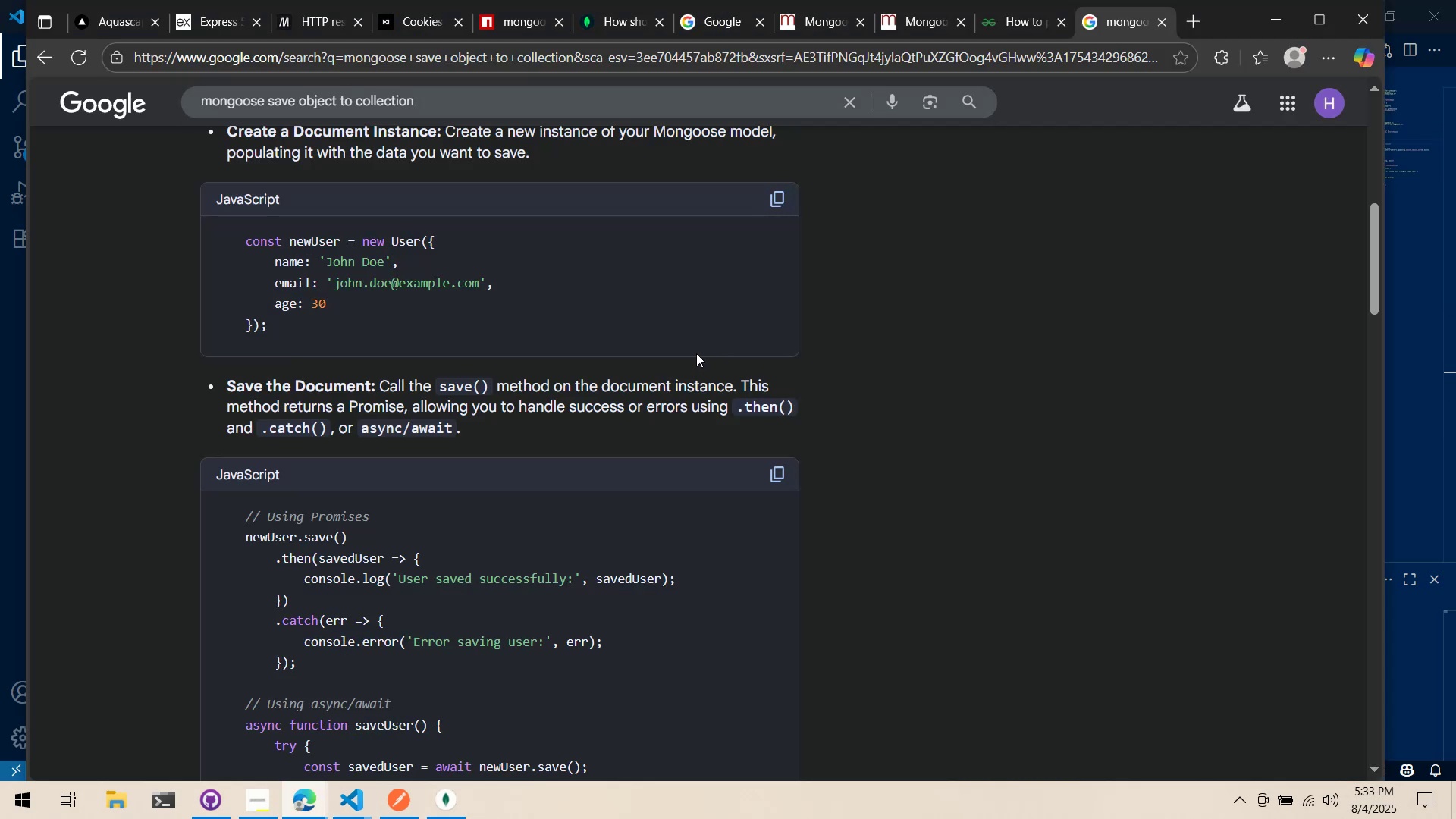 
scroll: coordinate [692, 353], scroll_direction: down, amount: 11.0
 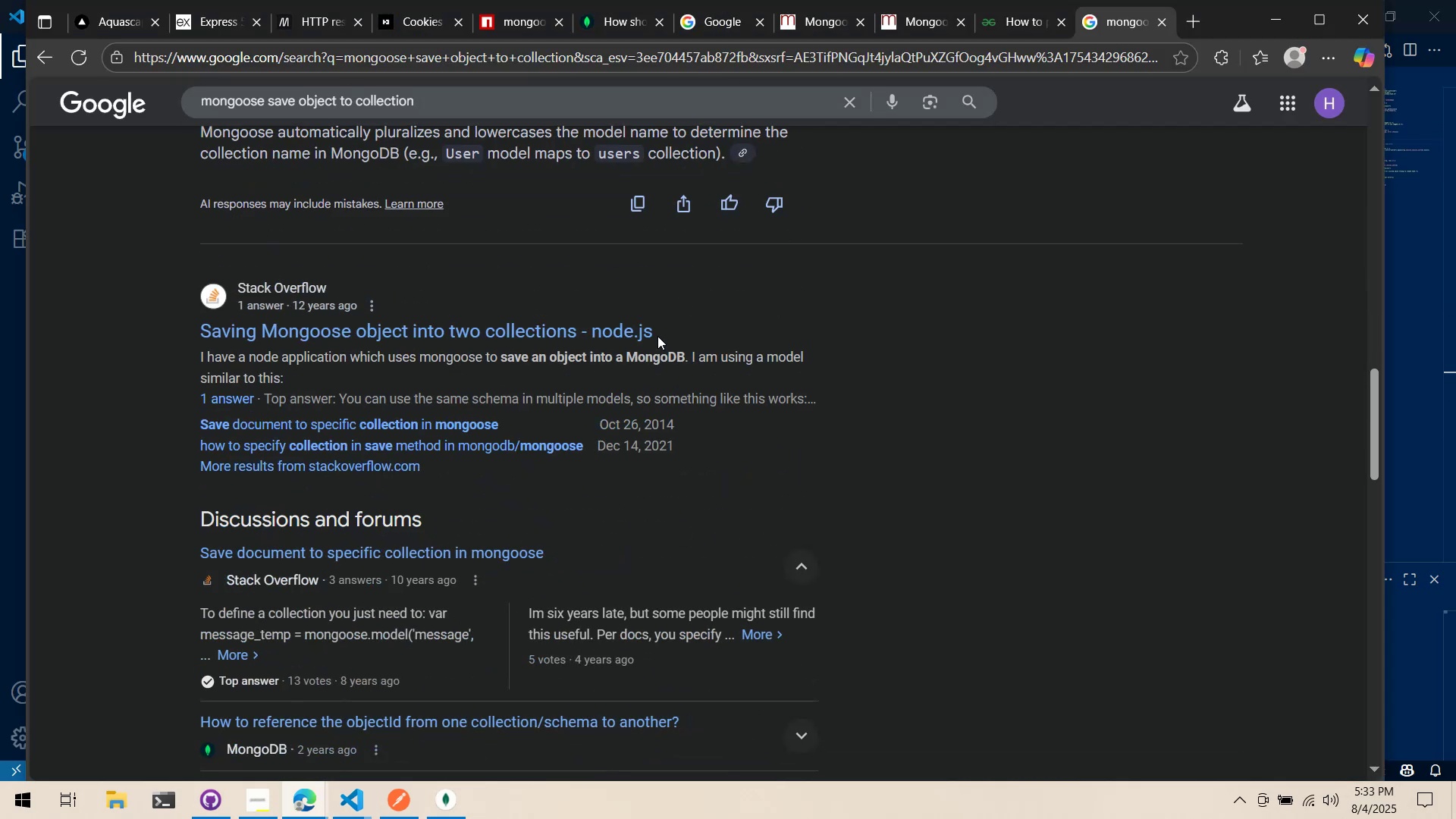 
left_click([629, 336])
 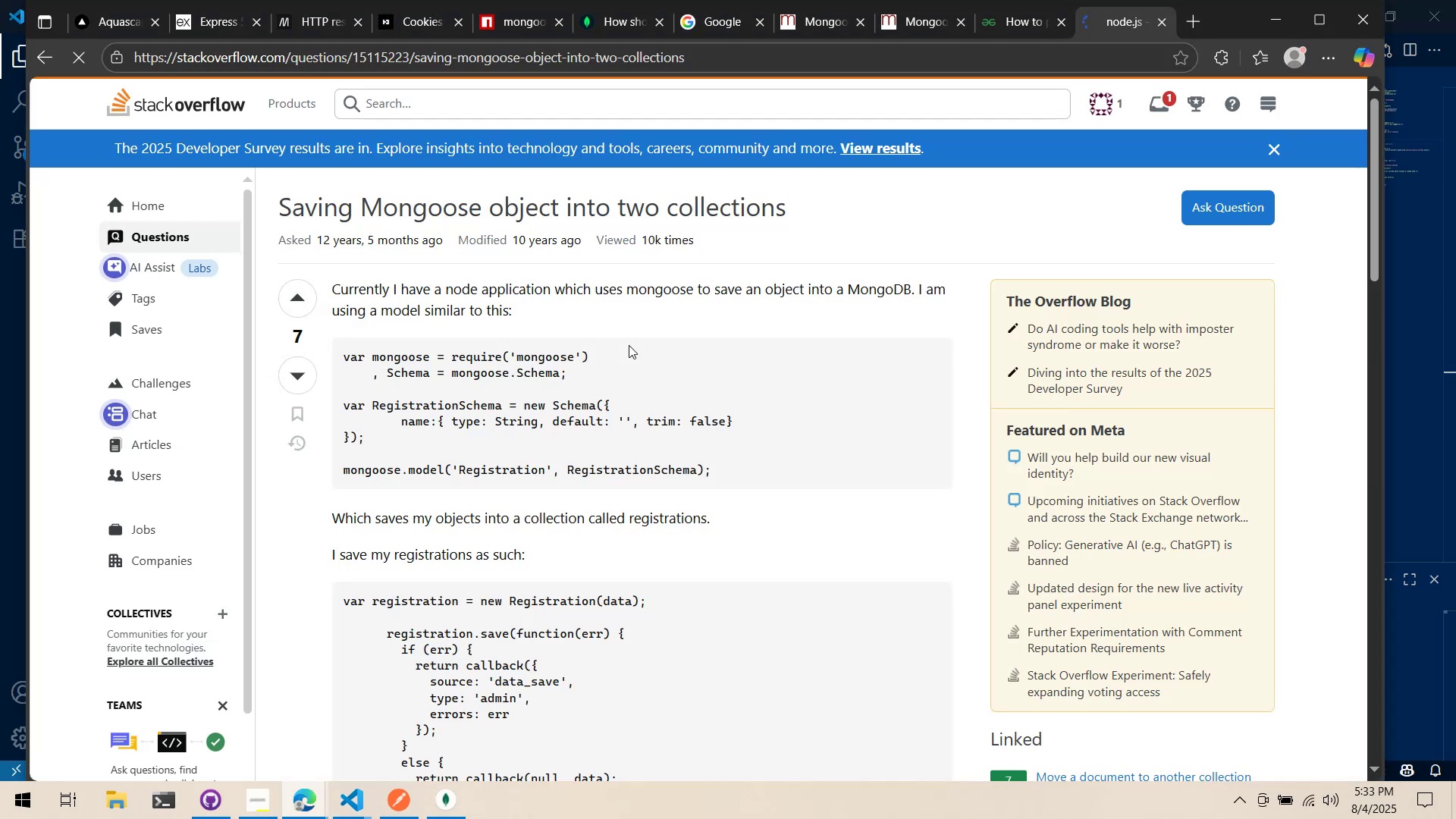 
scroll: coordinate [627, 345], scroll_direction: down, amount: 9.0
 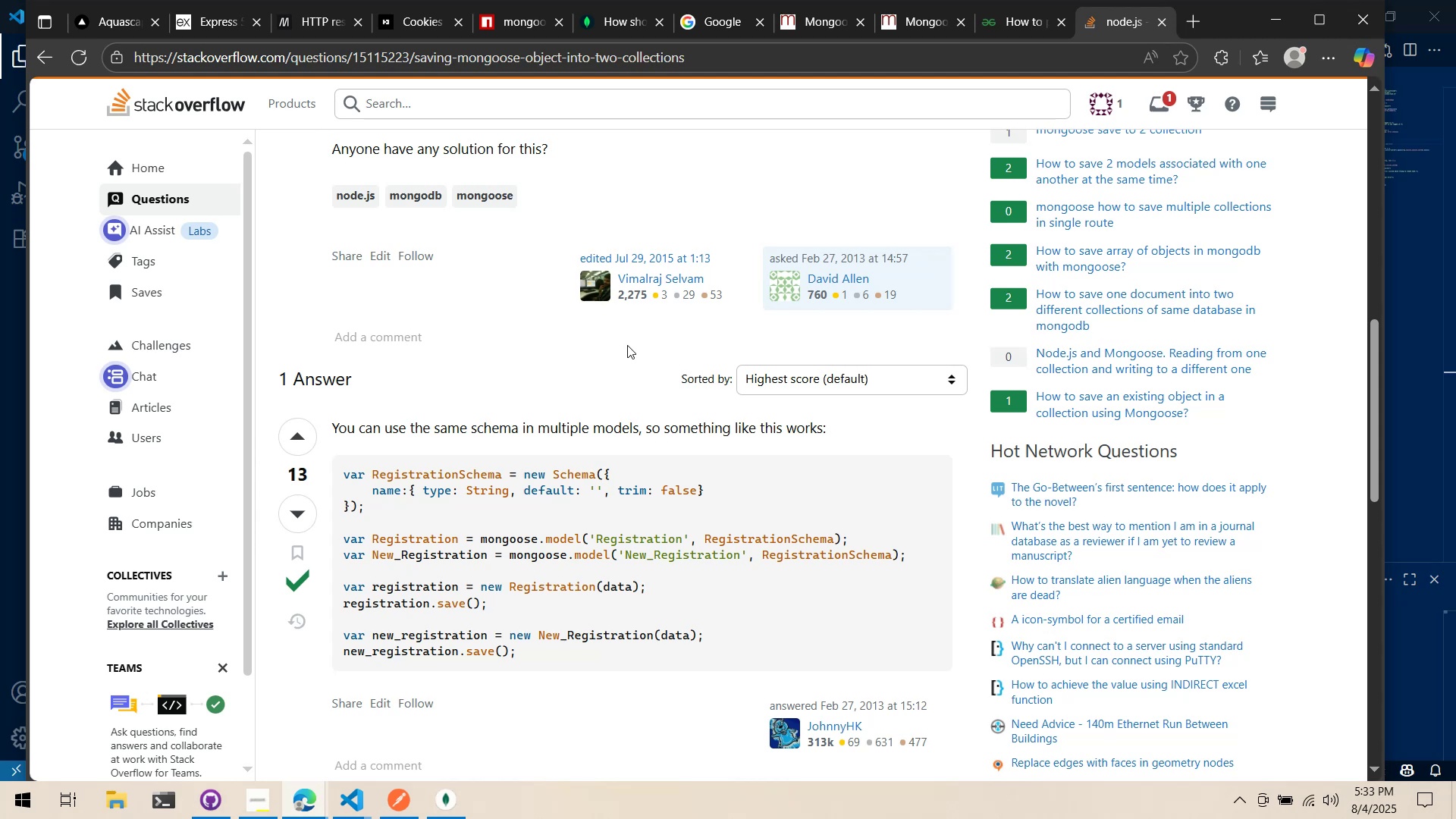 
wait(9.71)
 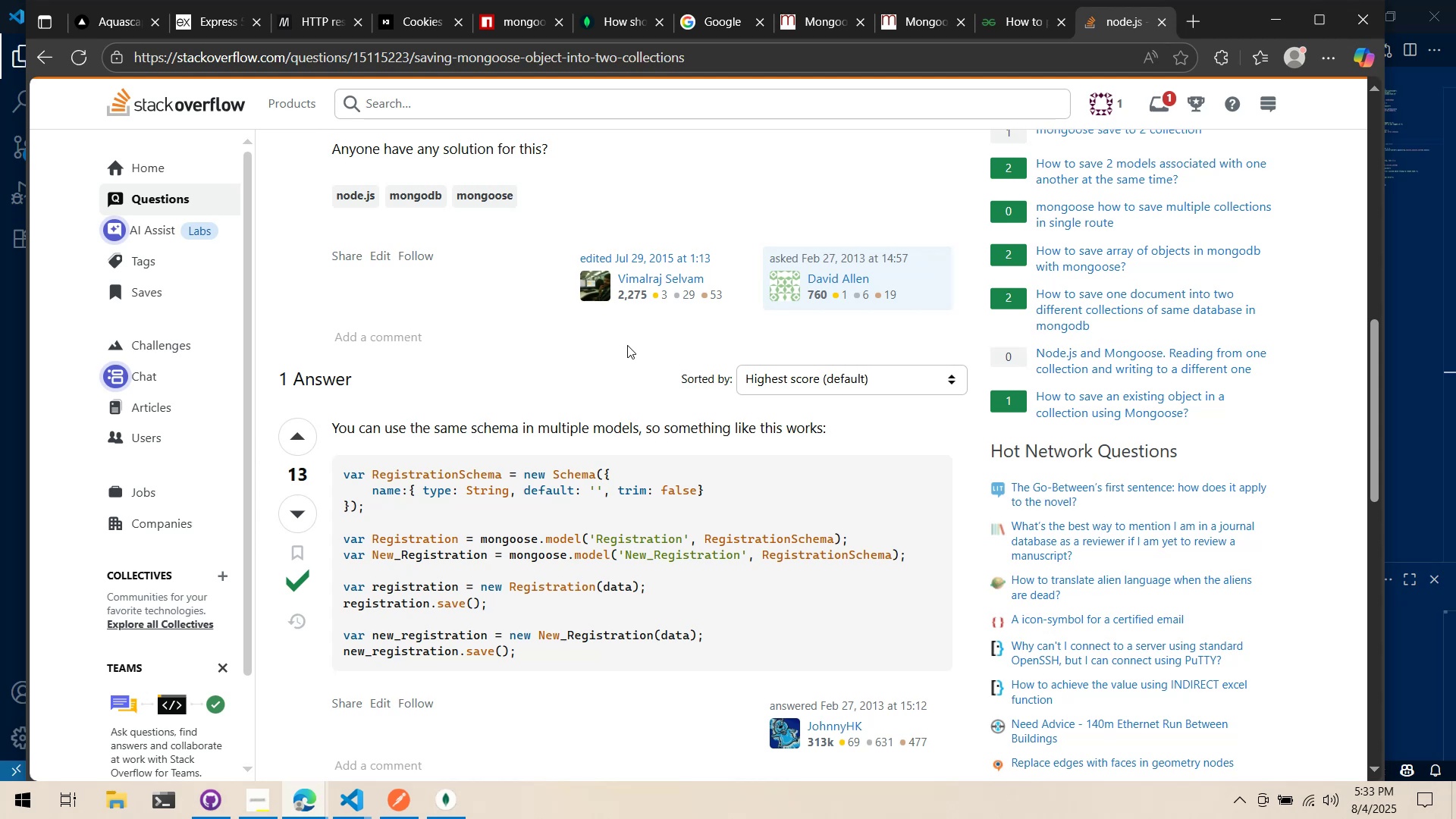 
scroll: coordinate [623, 344], scroll_direction: up, amount: 5.0
 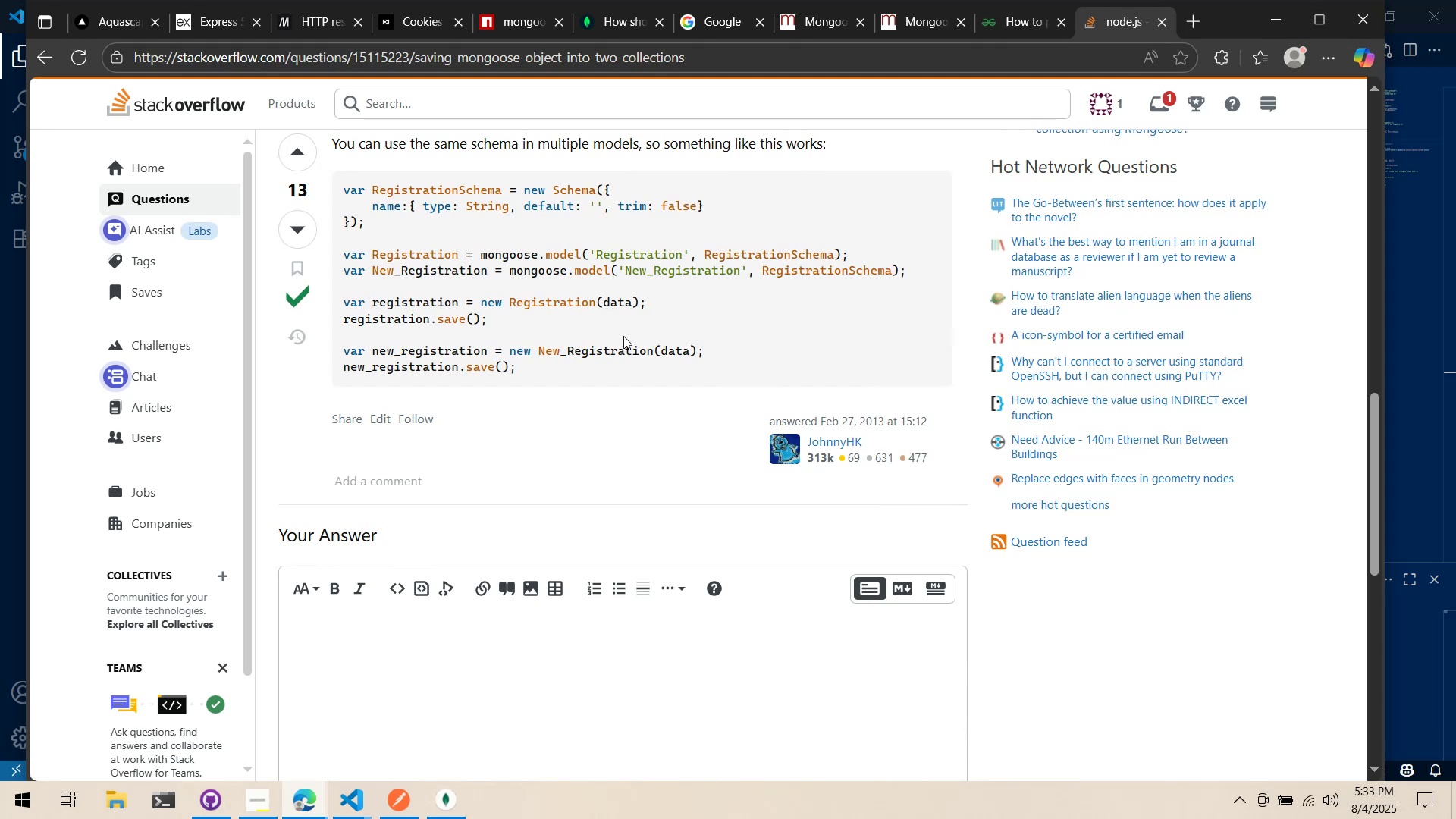 
wait(11.46)
 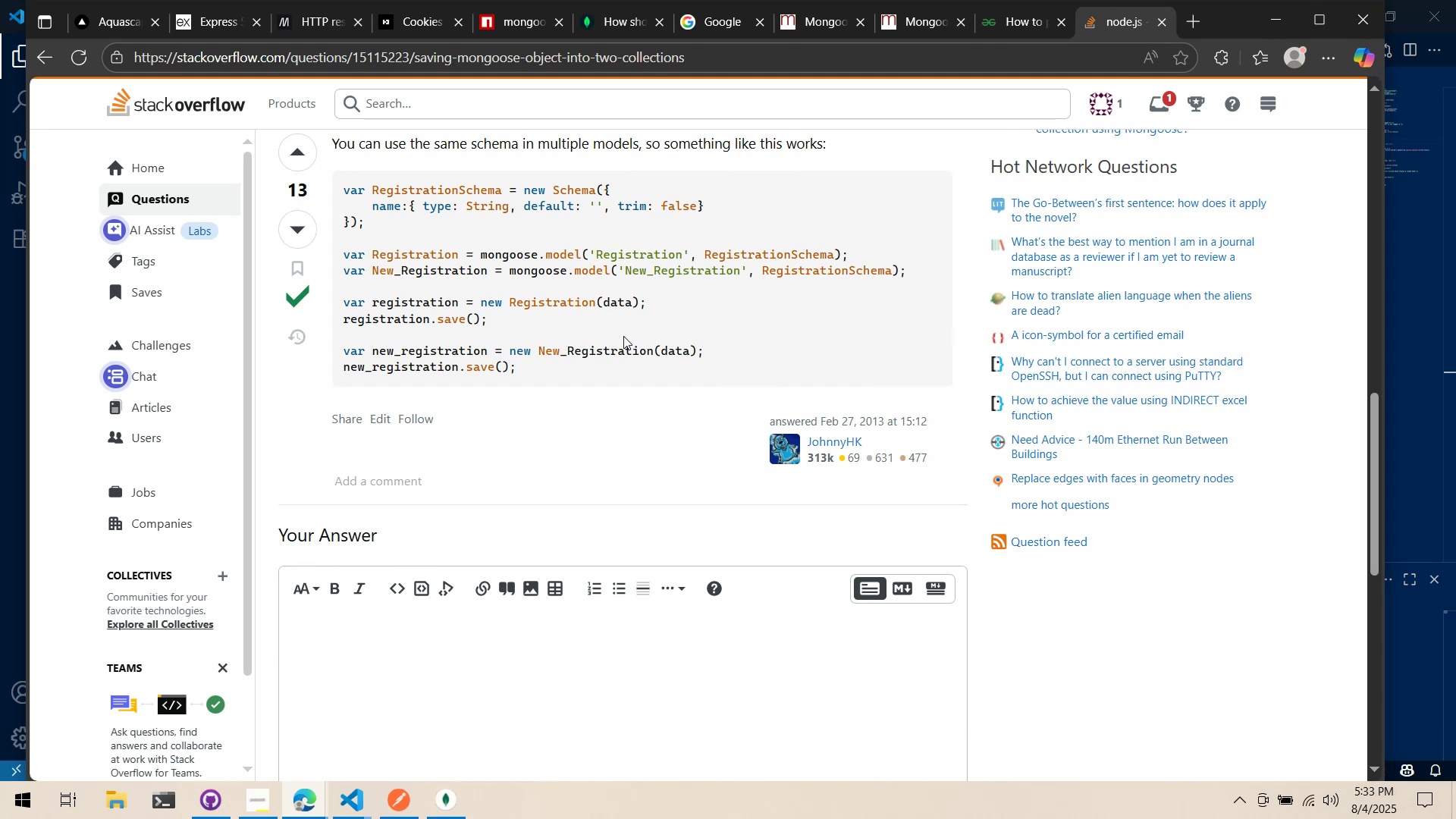 
key(Alt+AltLeft)
 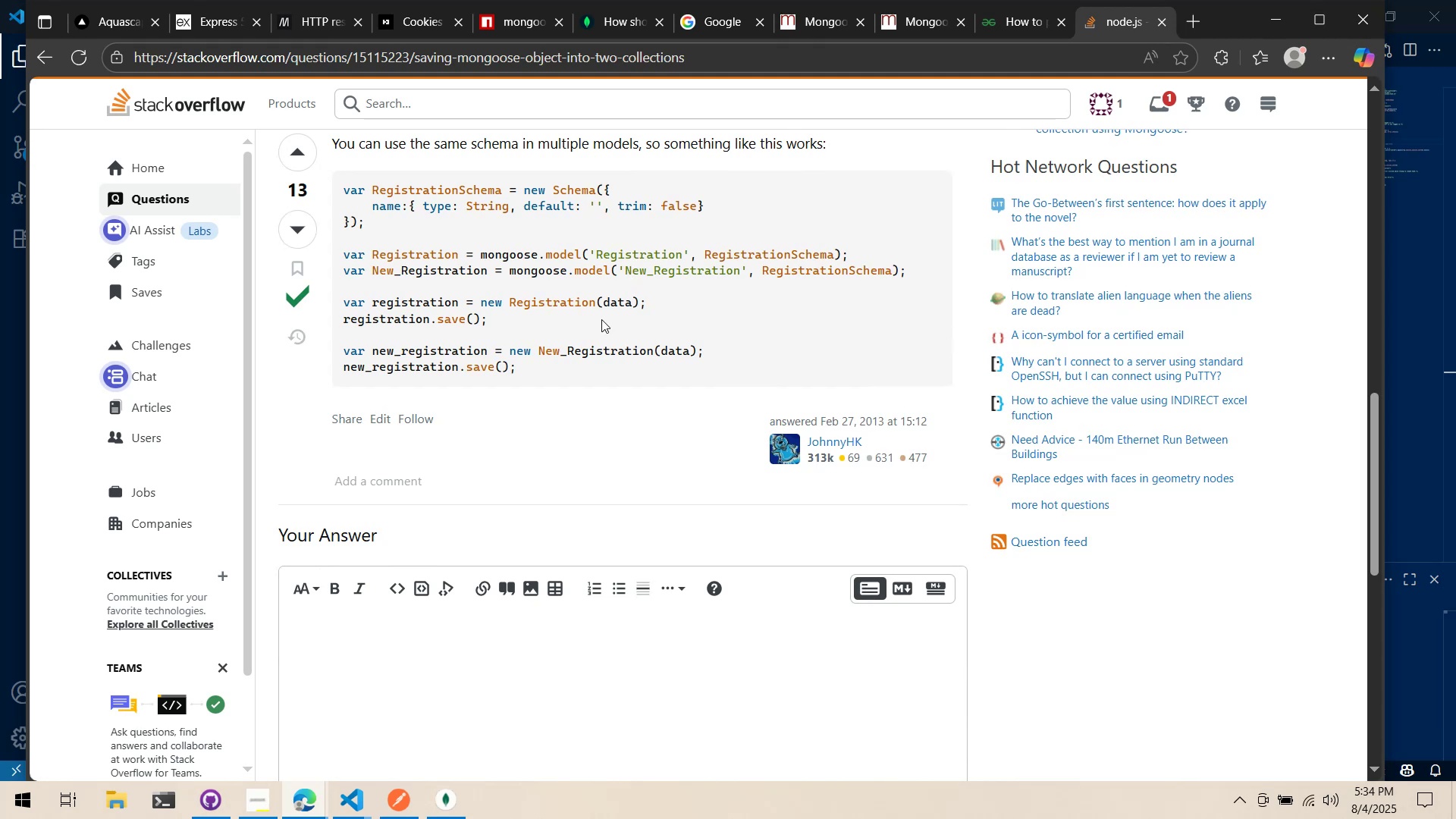 
key(Alt+Tab)
 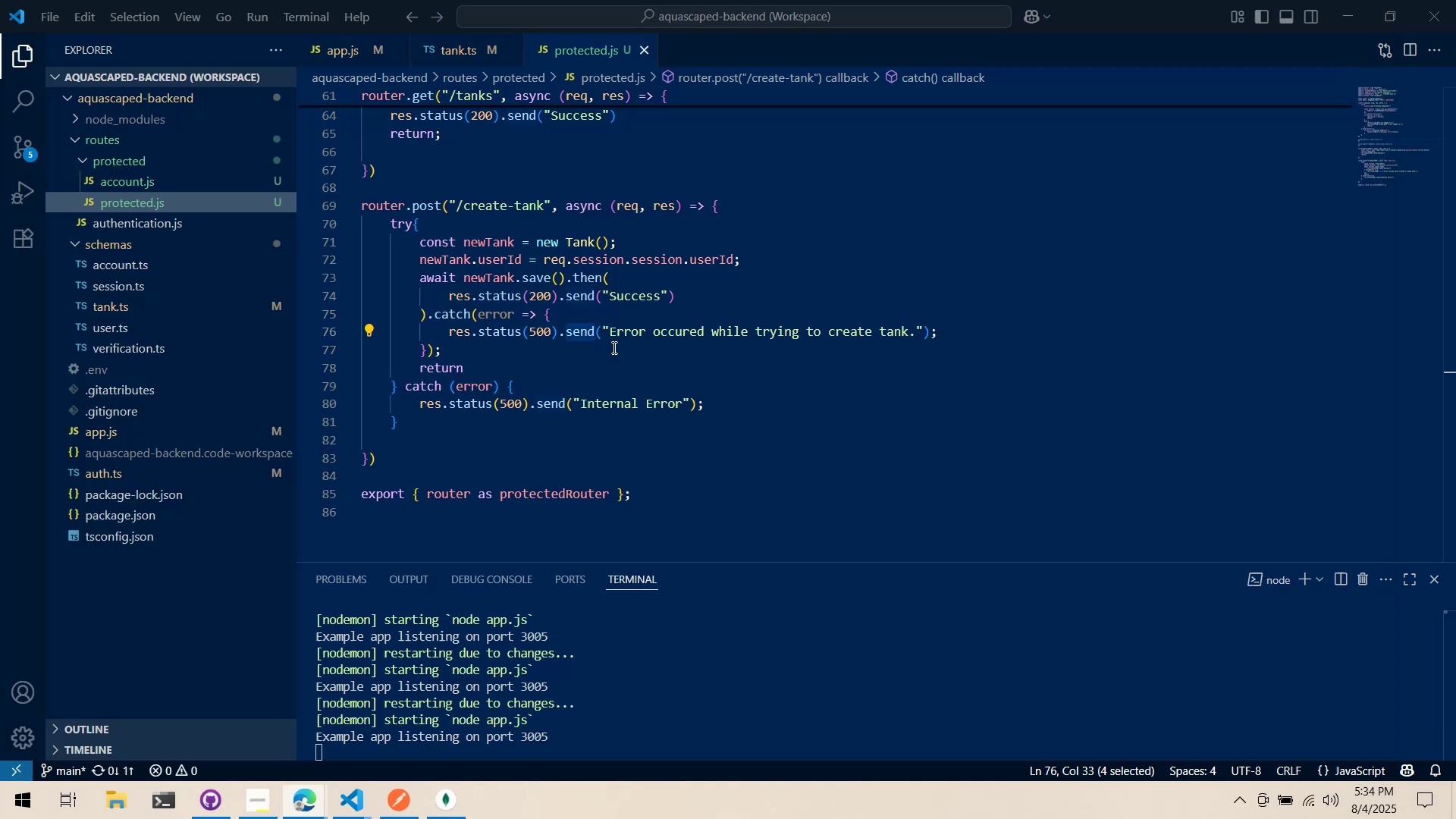 
key(Alt+Tab)
 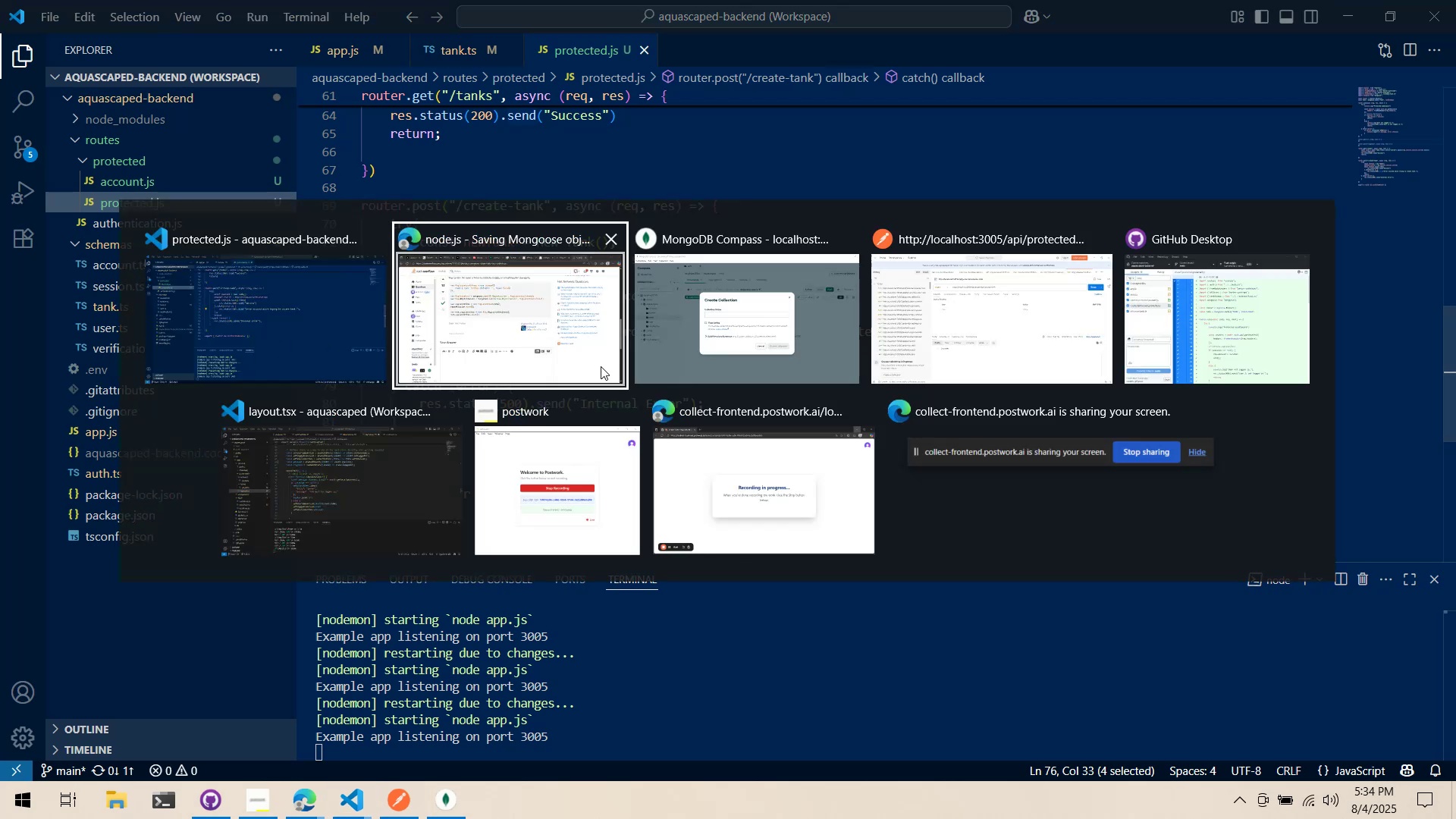 
key(Alt+Tab)
 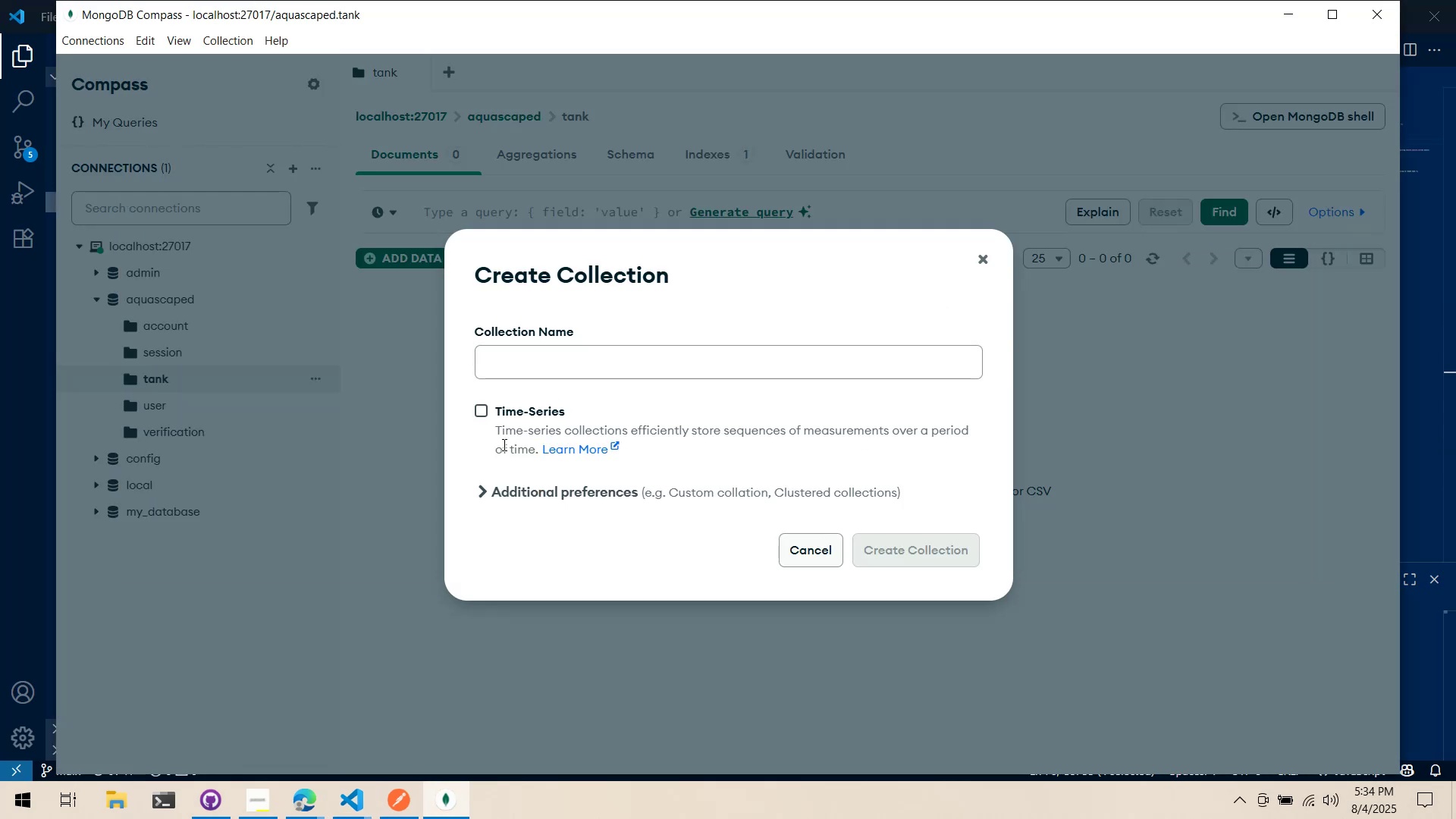 
key(Alt+AltLeft)
 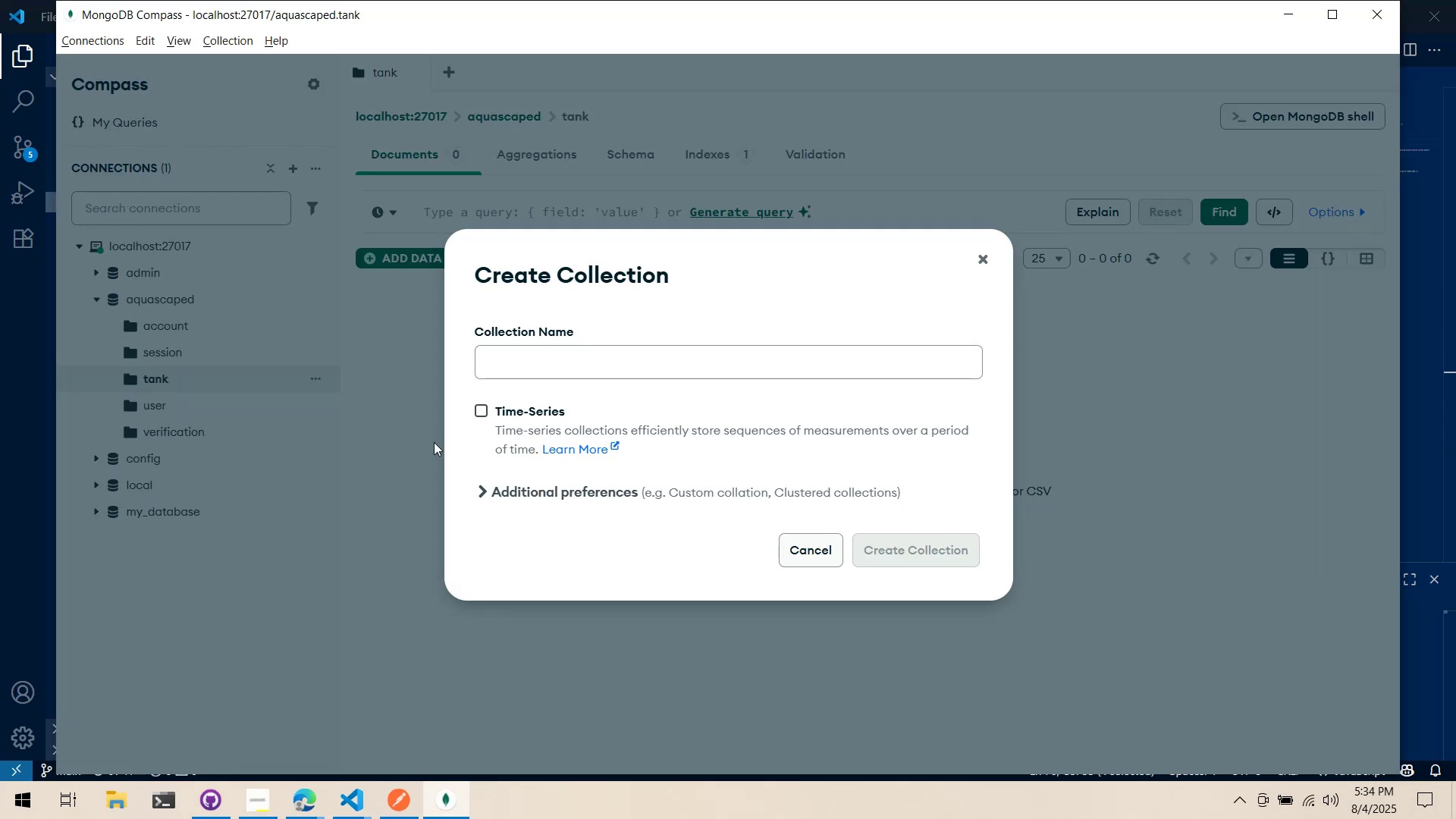 
key(Alt+Tab)
 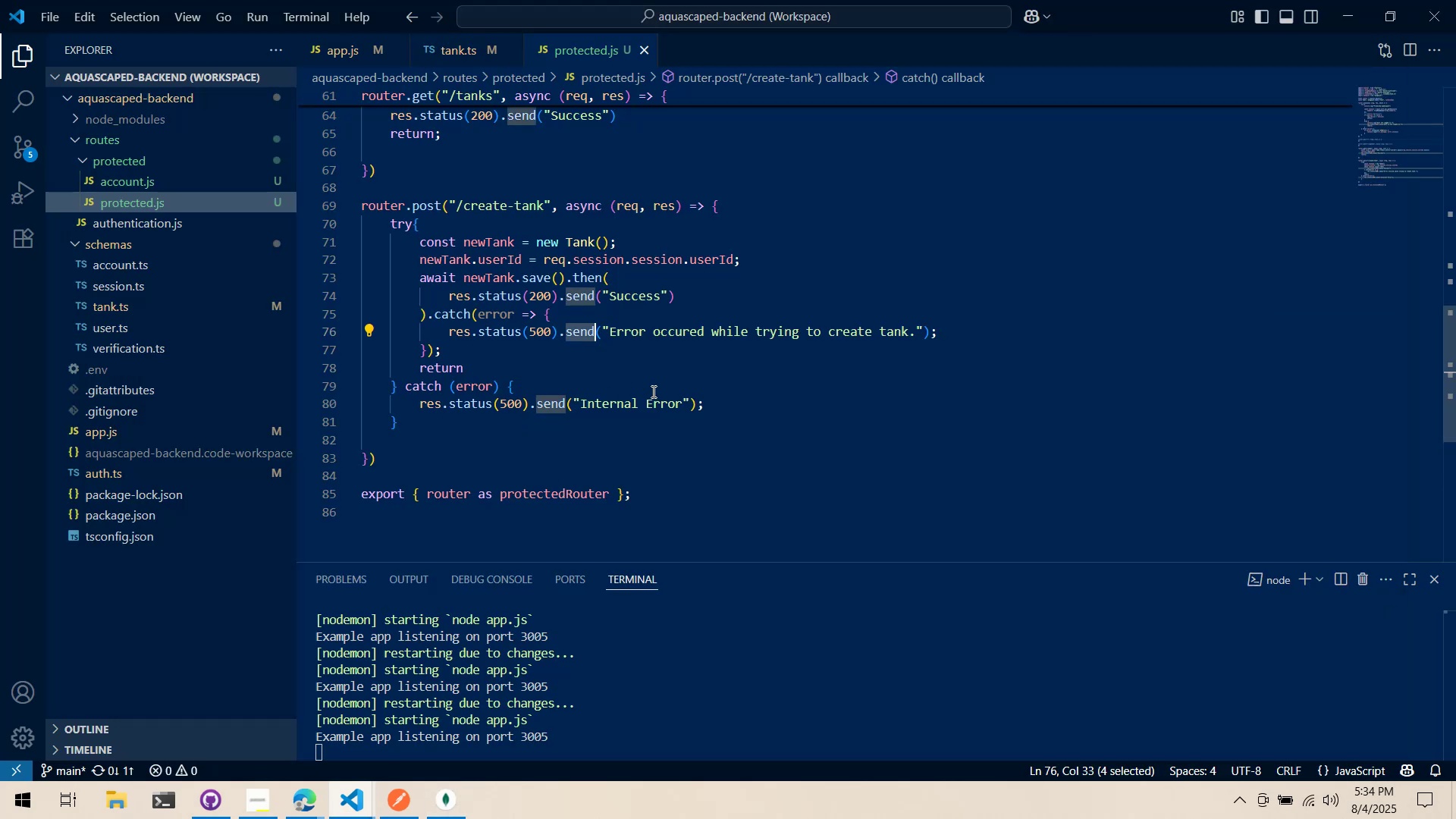 
key(Alt+Tab)
 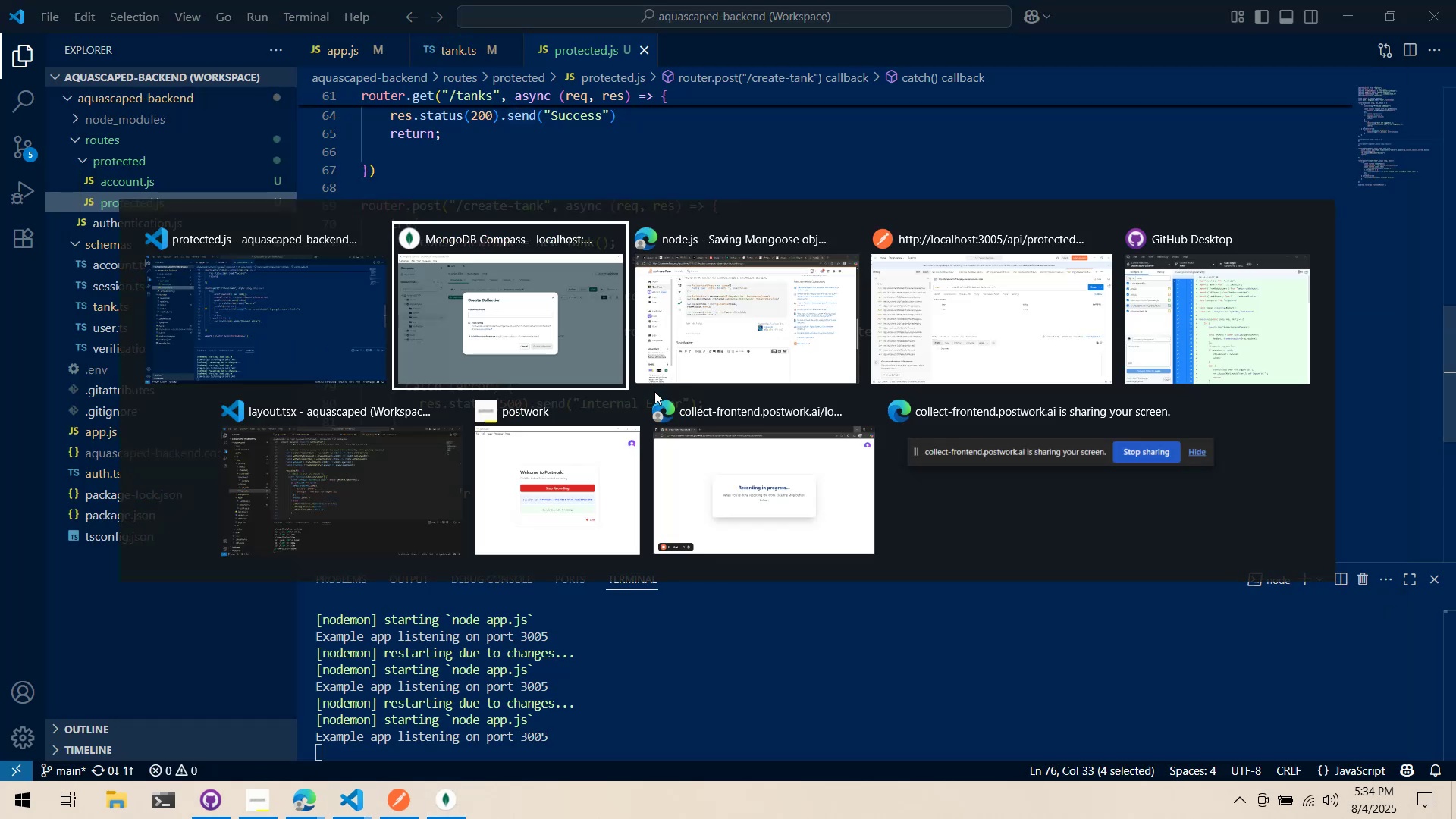 
key(Alt+Tab)
 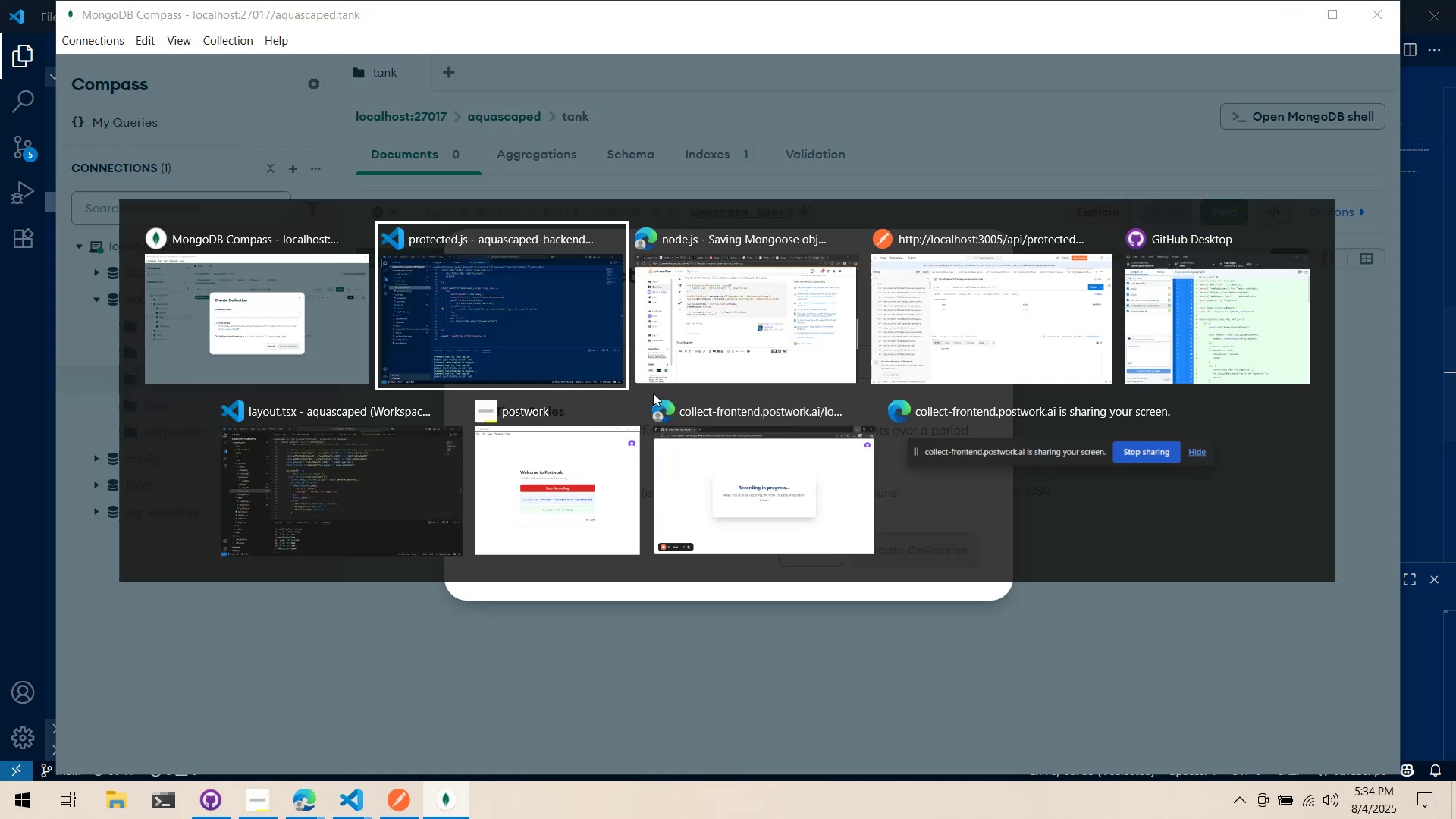 
key(Alt+Tab)
 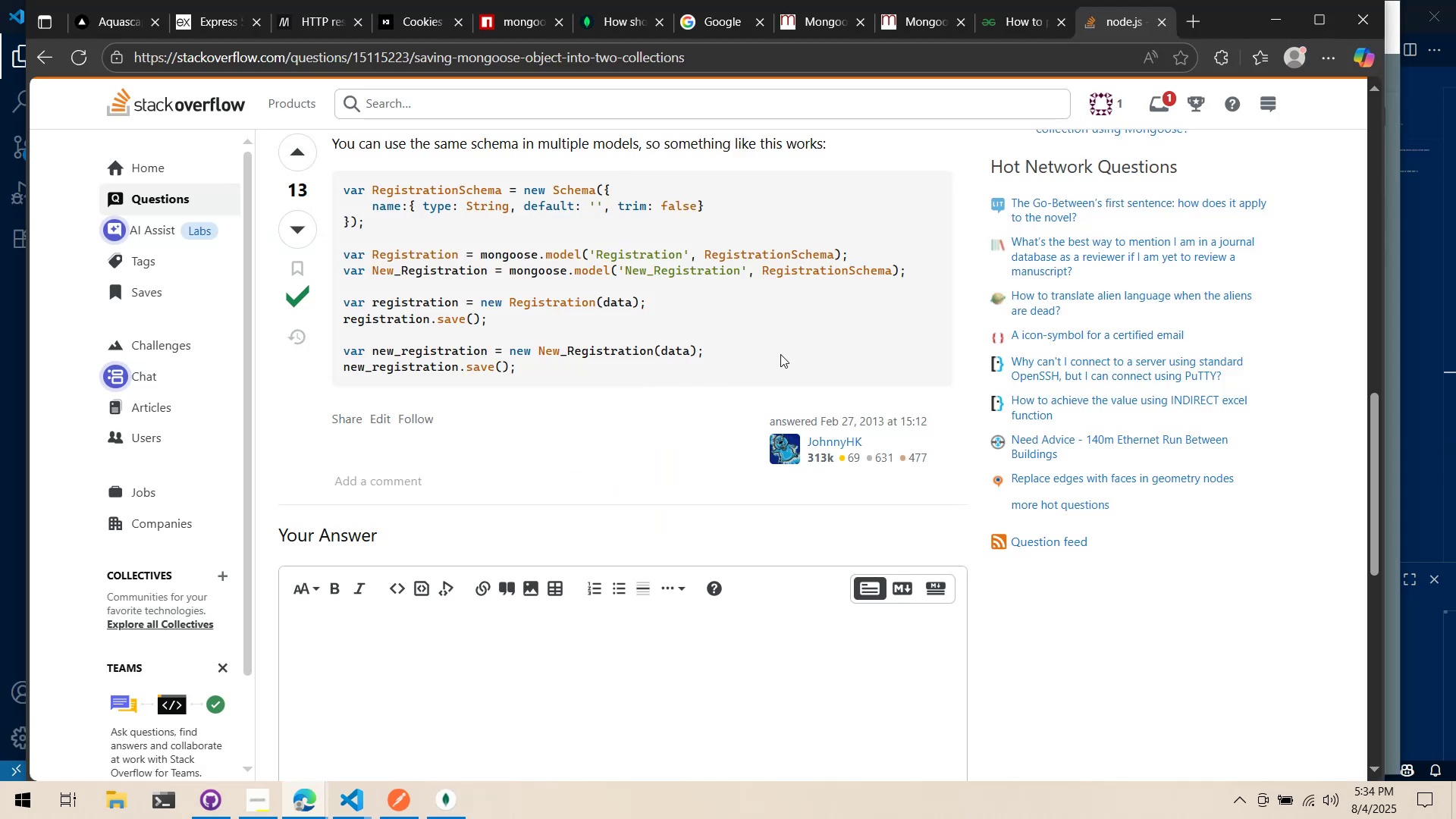 
key(Alt+AltLeft)
 